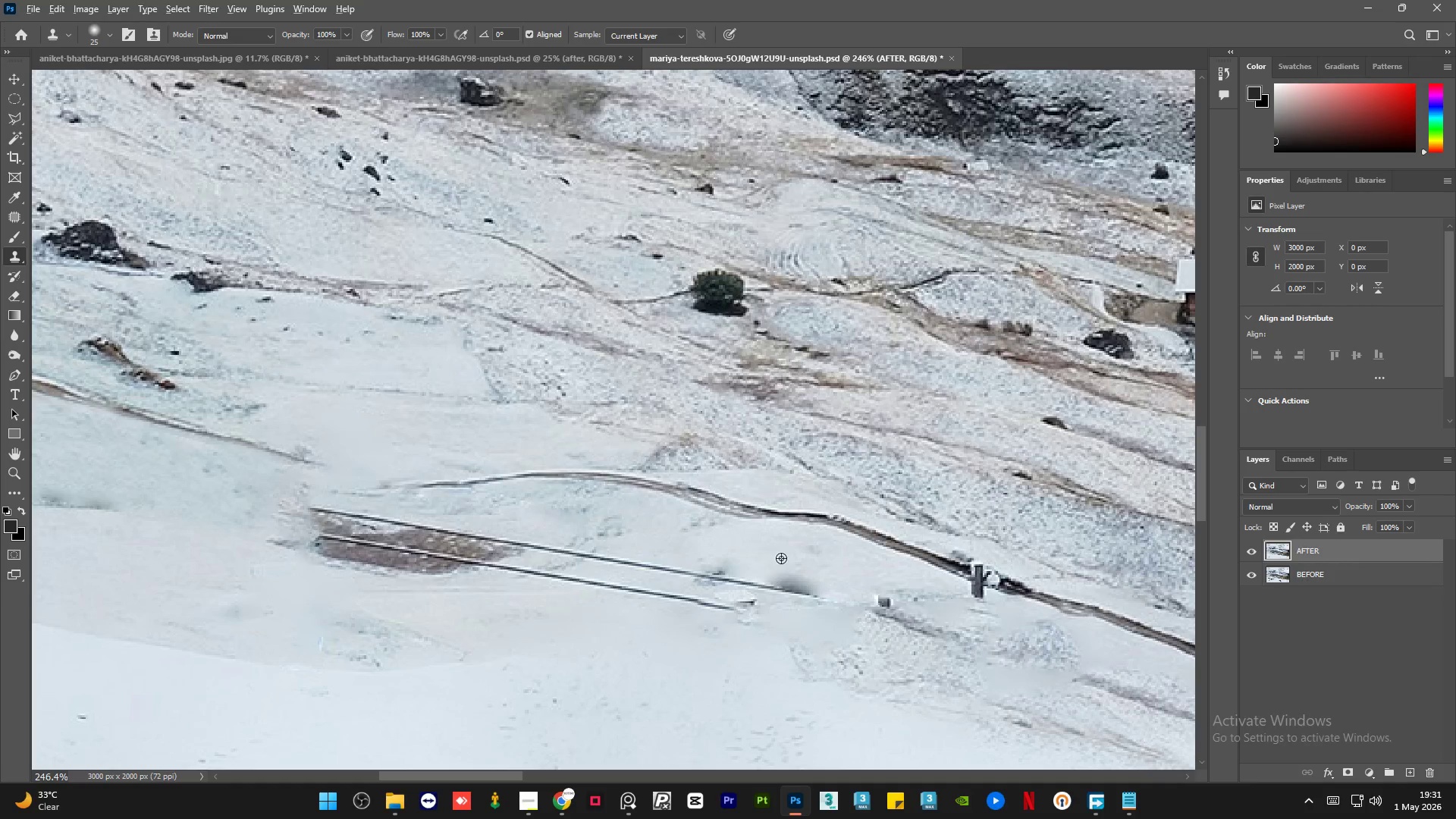 
triple_click([783, 548])
 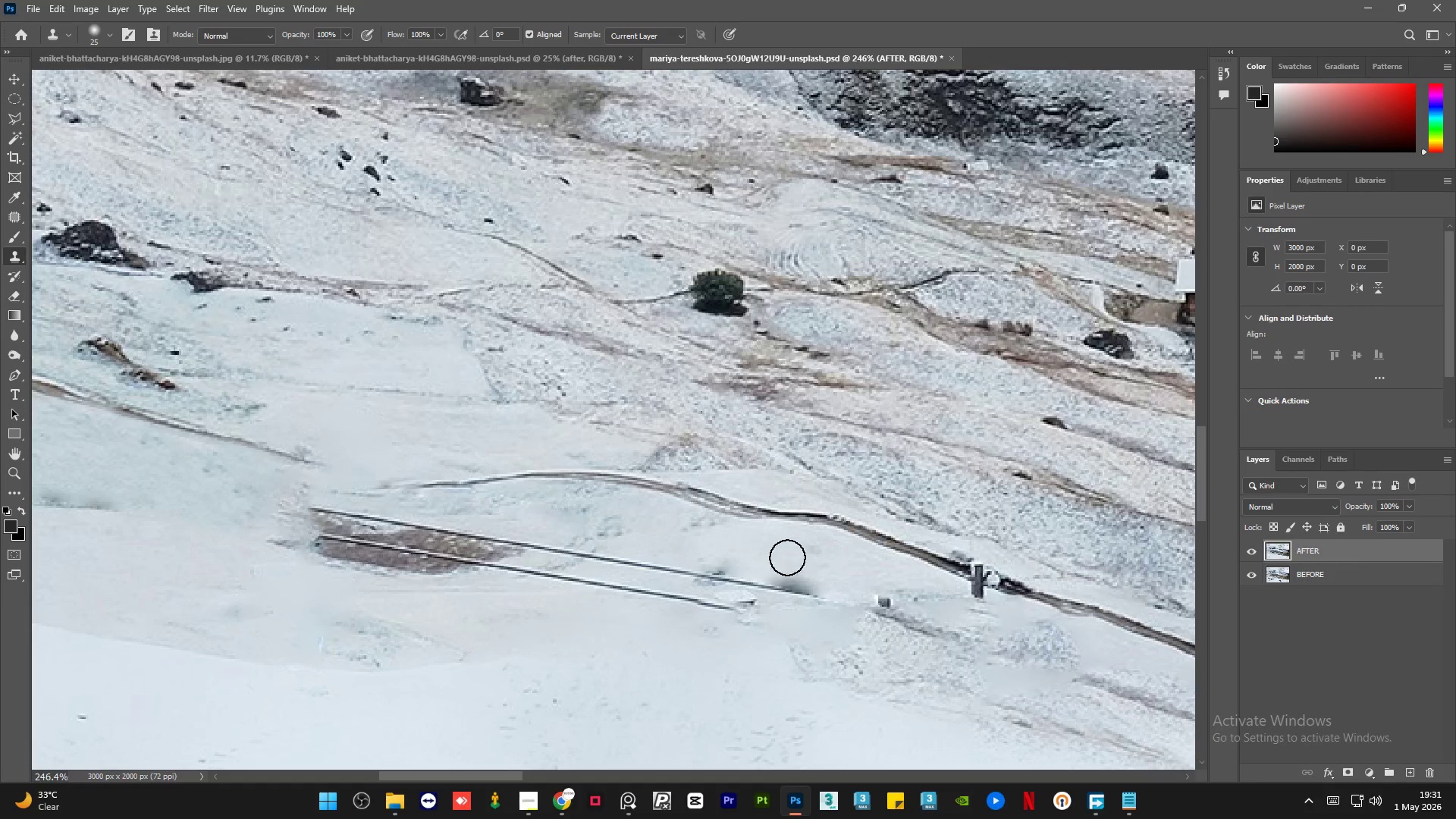 
left_click_drag(start_coordinate=[788, 558], to_coordinate=[804, 576])
 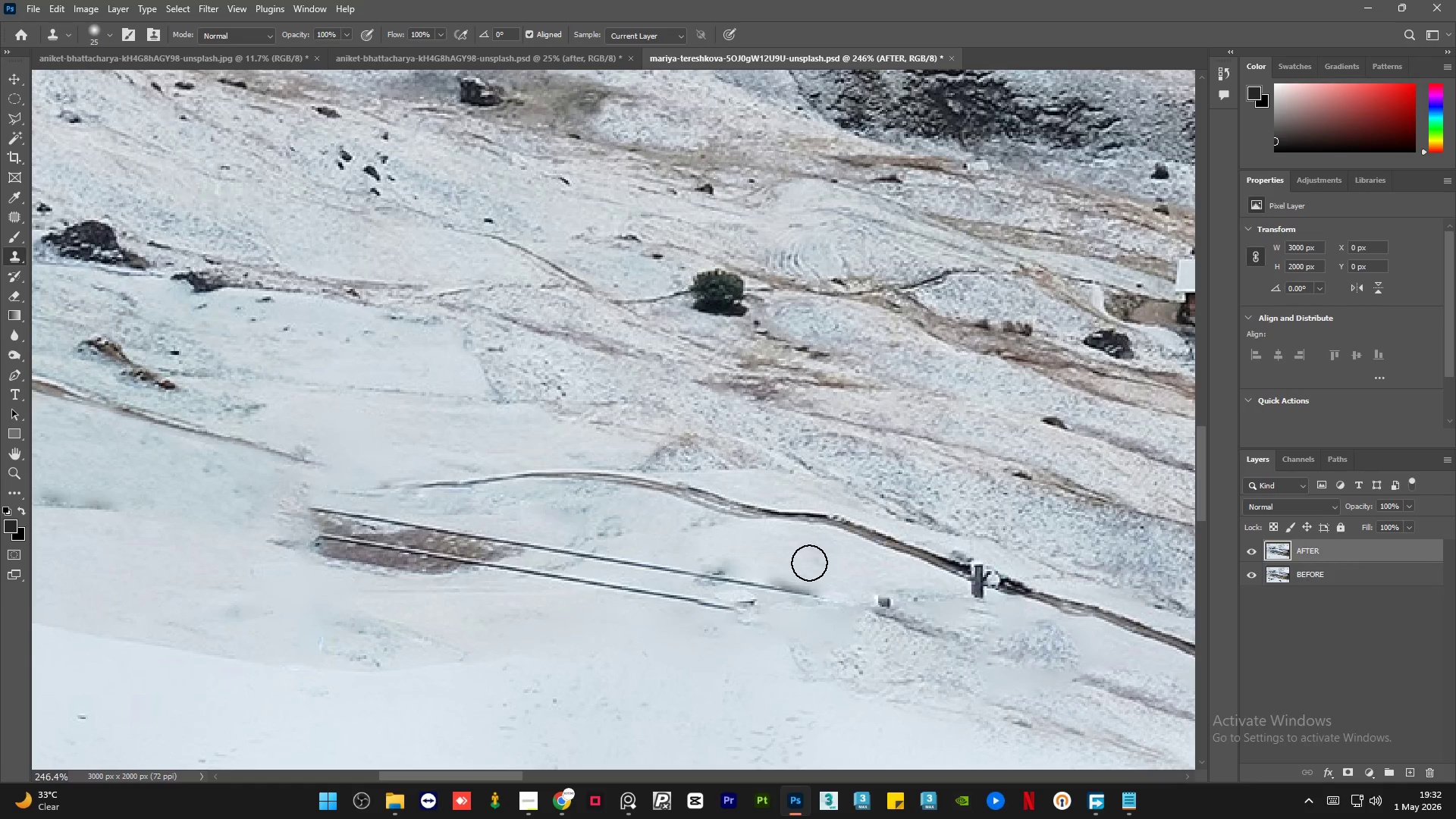 
wait(15.39)
 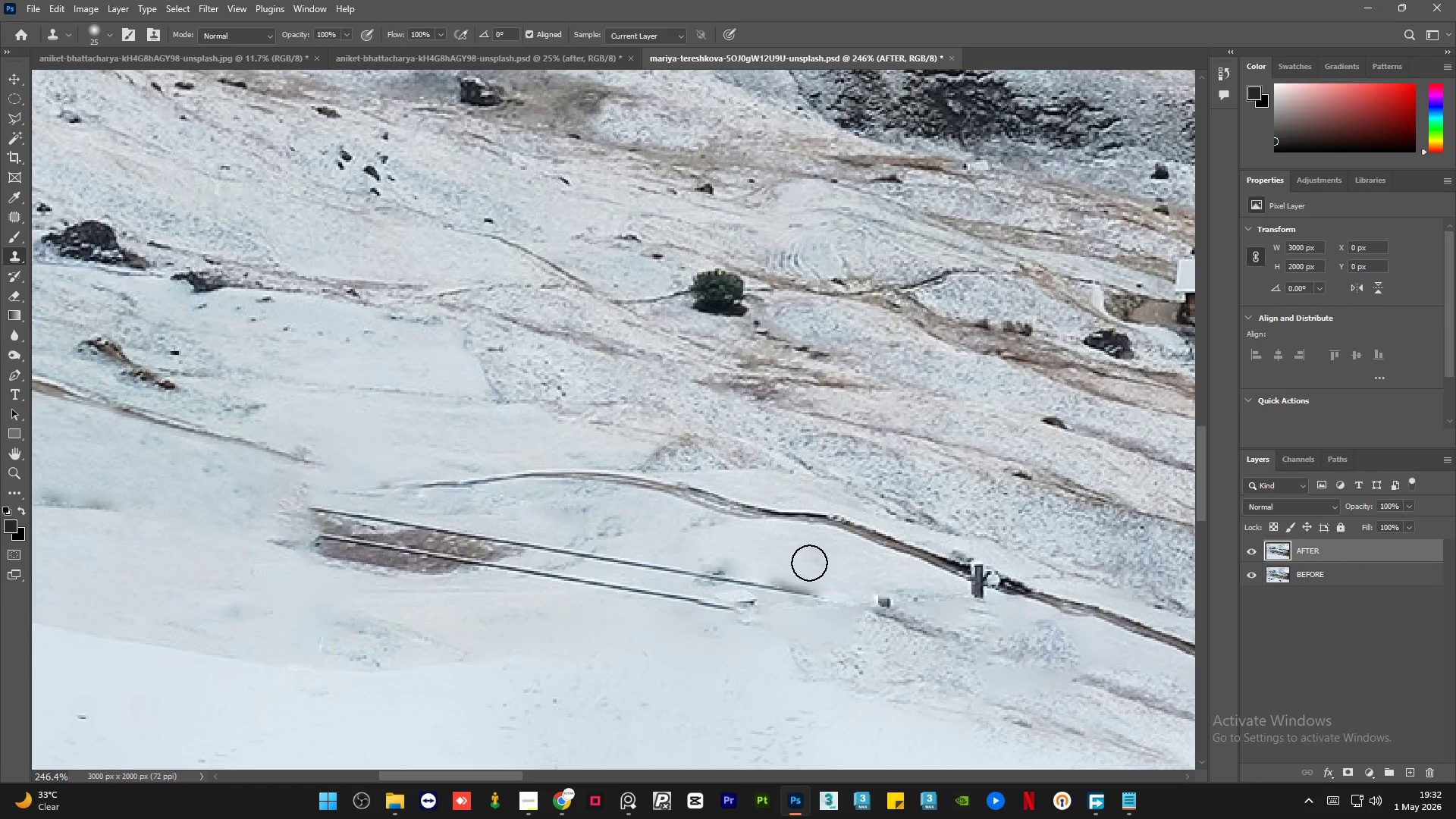 
hold_key(key=AltLeft, duration=0.67)
 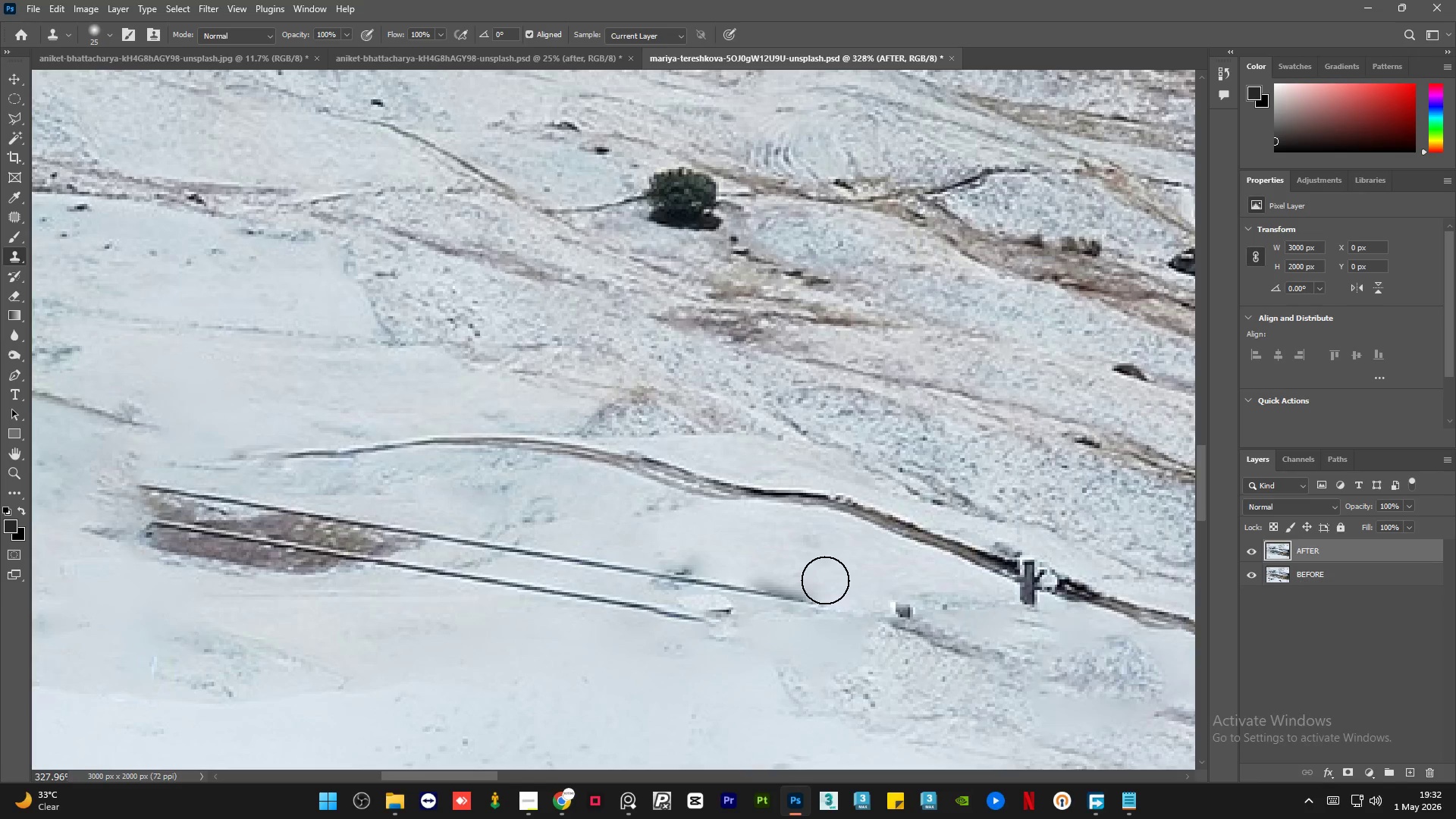 
hold_key(key=AltLeft, duration=0.34)
left_click_drag(start_coordinate=[871, 561], to_coordinate=[864, 566])
 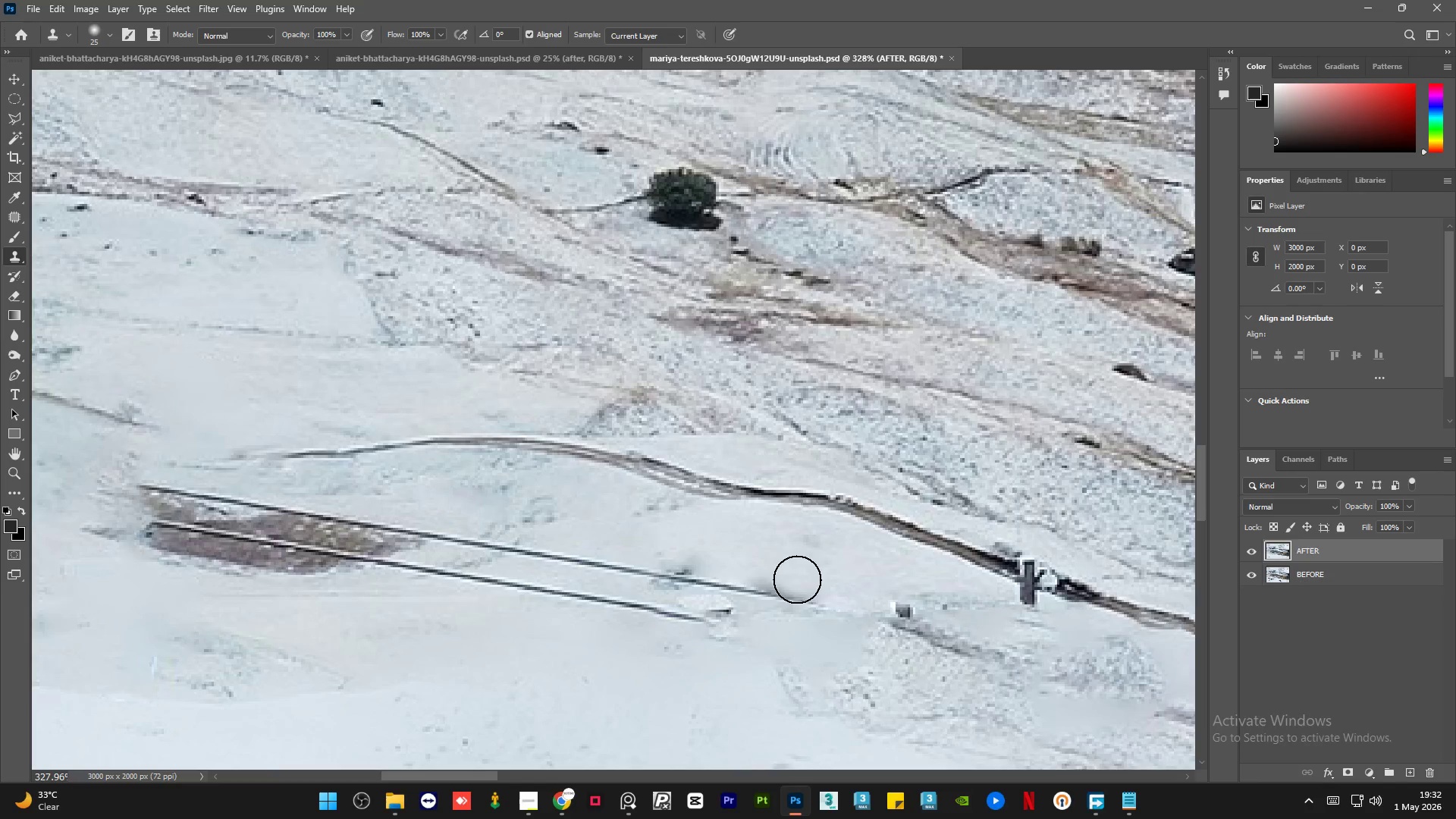 
scroll: coordinate [810, 566], scroll_direction: up, amount: 3.0
 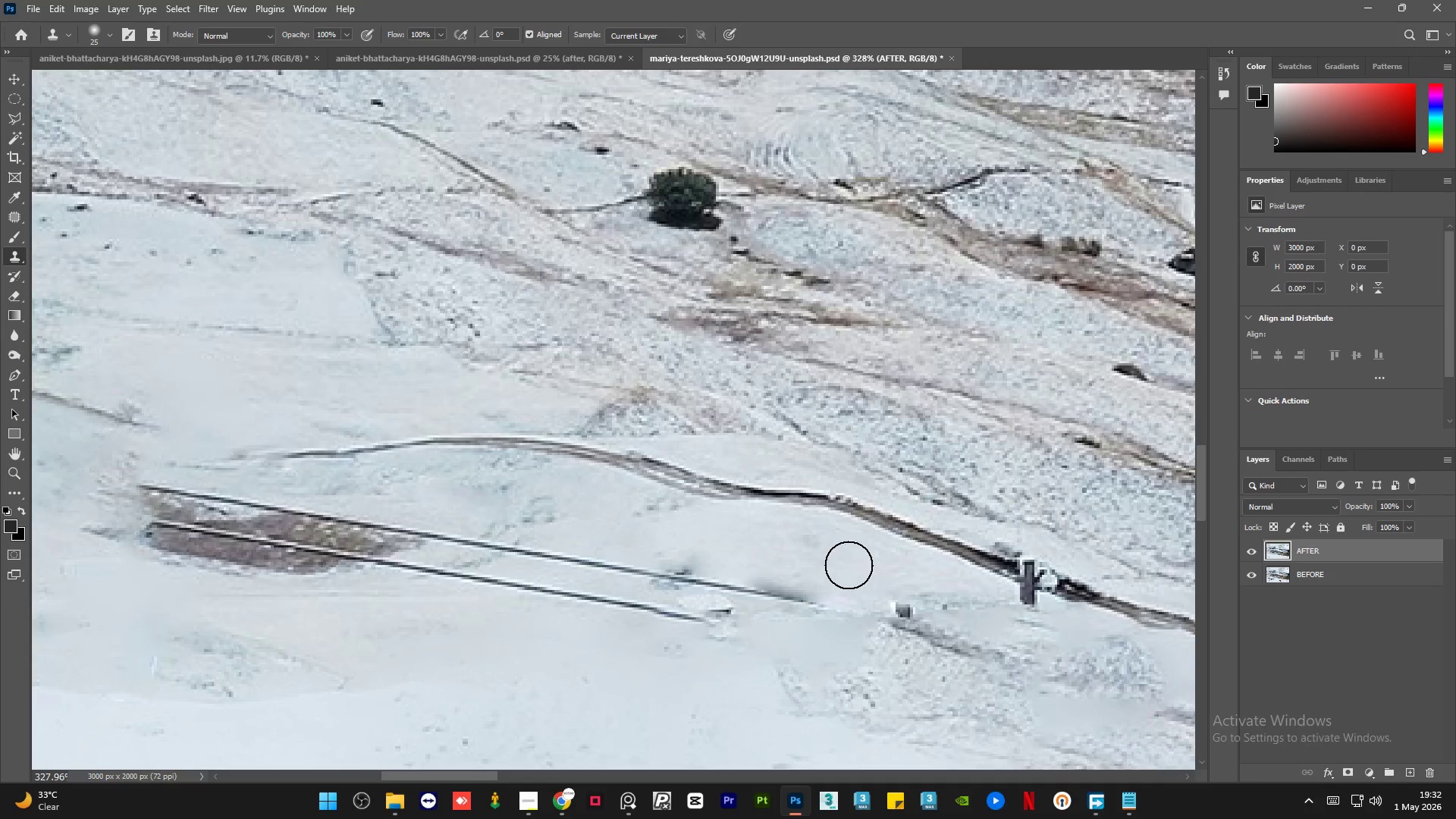 
left_click_drag(start_coordinate=[791, 579], to_coordinate=[764, 575])
 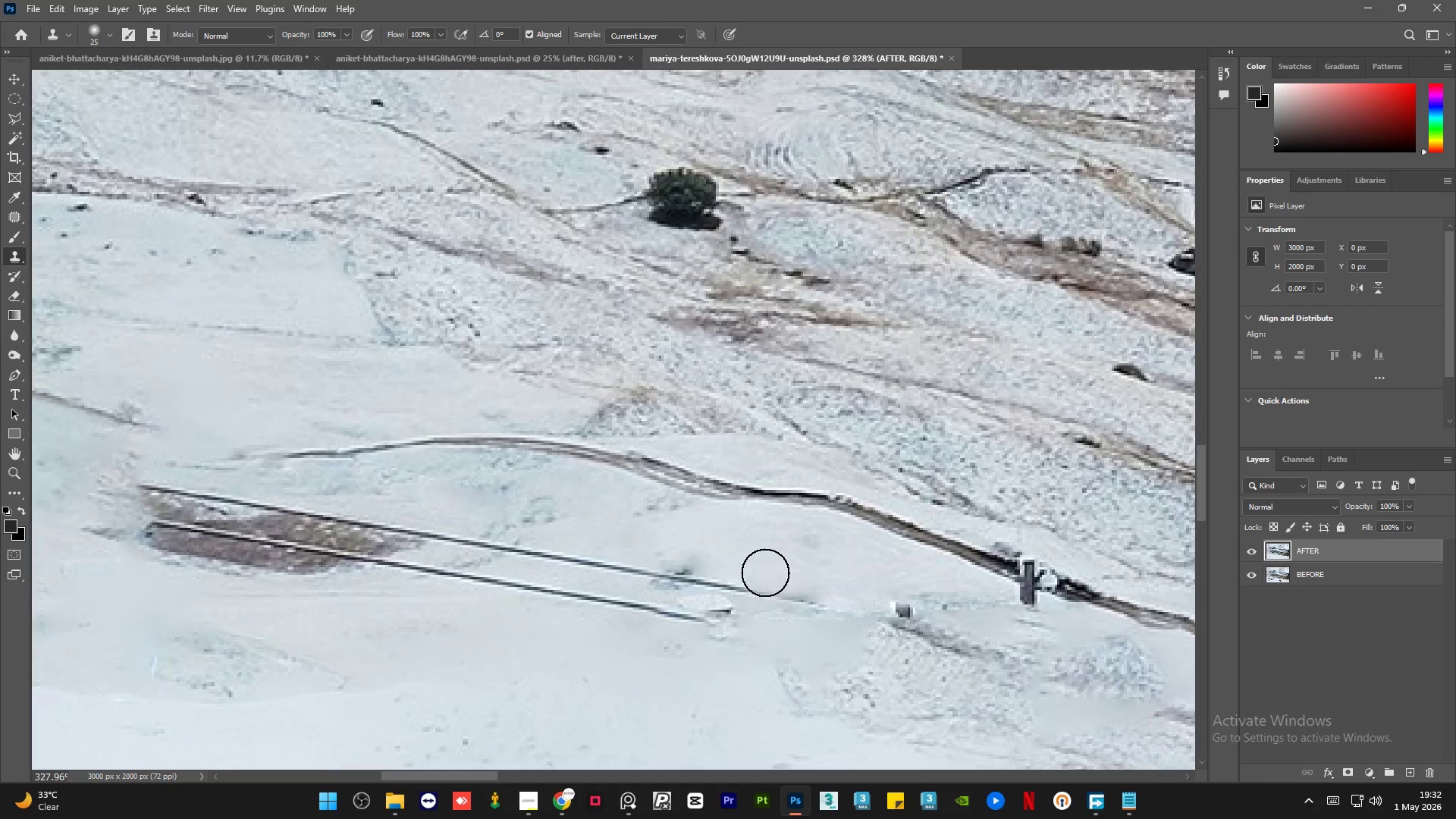 
key(Alt+AltLeft)
 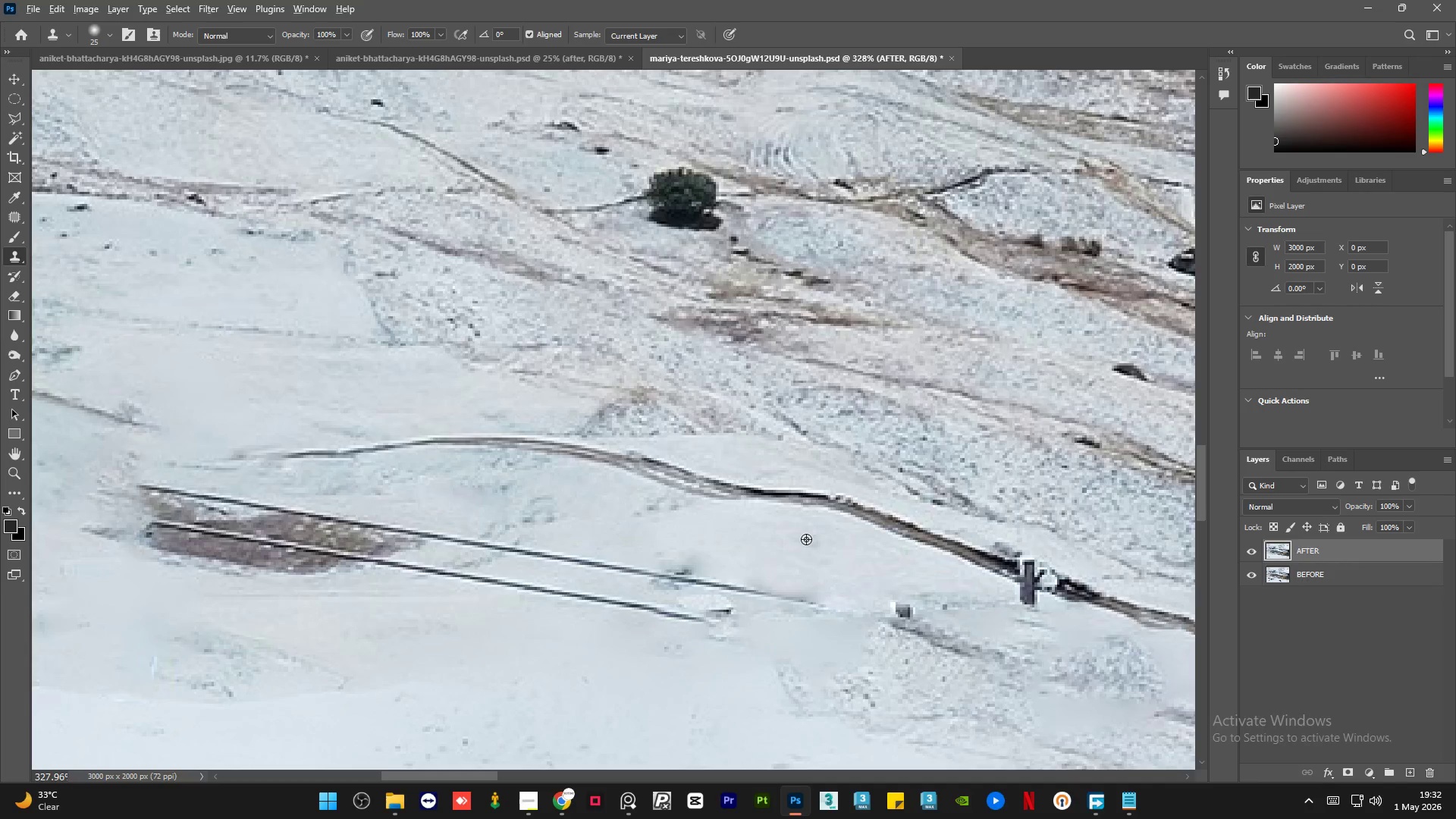 
left_click_drag(start_coordinate=[806, 539], to_coordinate=[799, 539])
 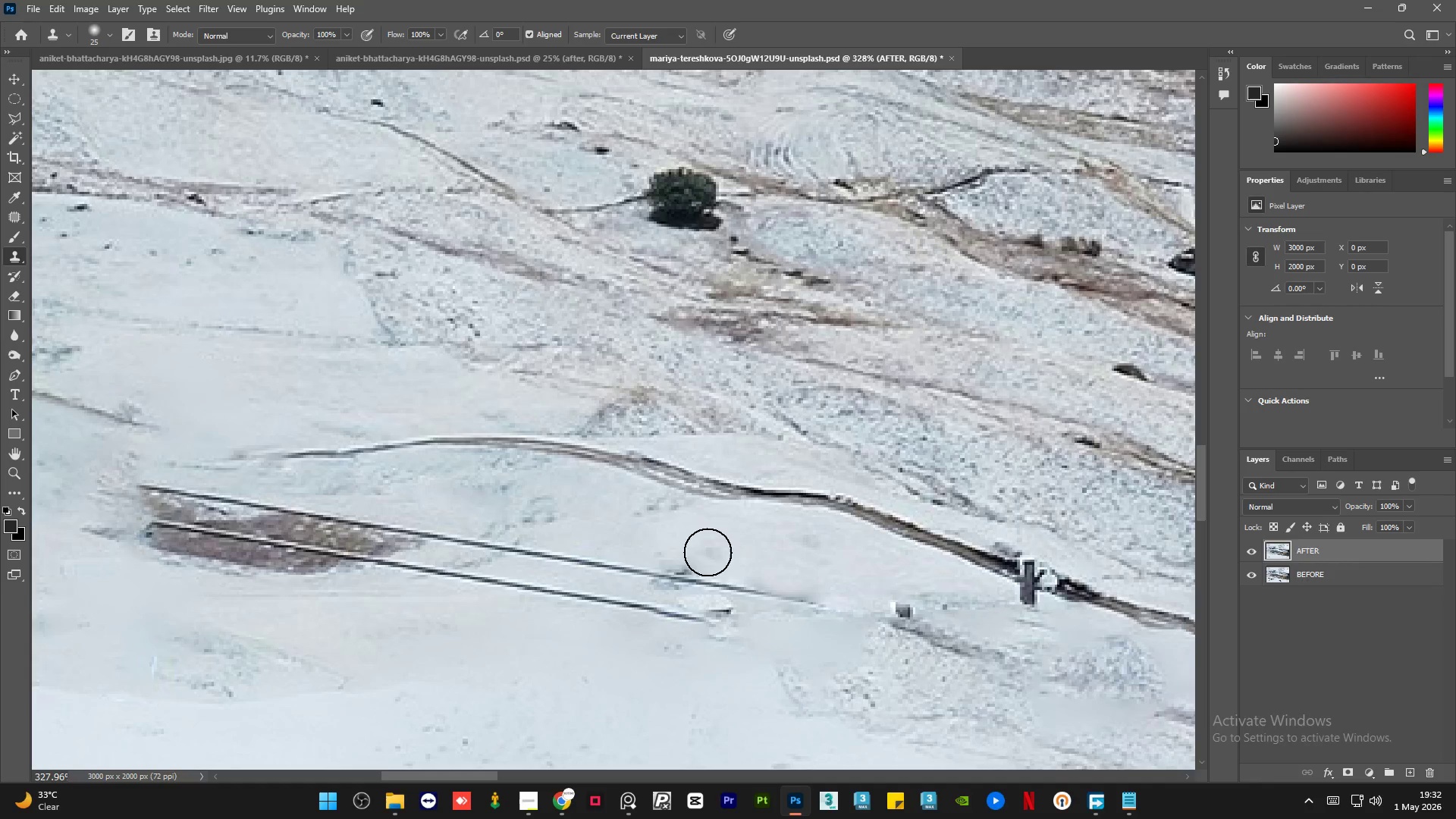 
left_click_drag(start_coordinate=[682, 552], to_coordinate=[661, 551])
 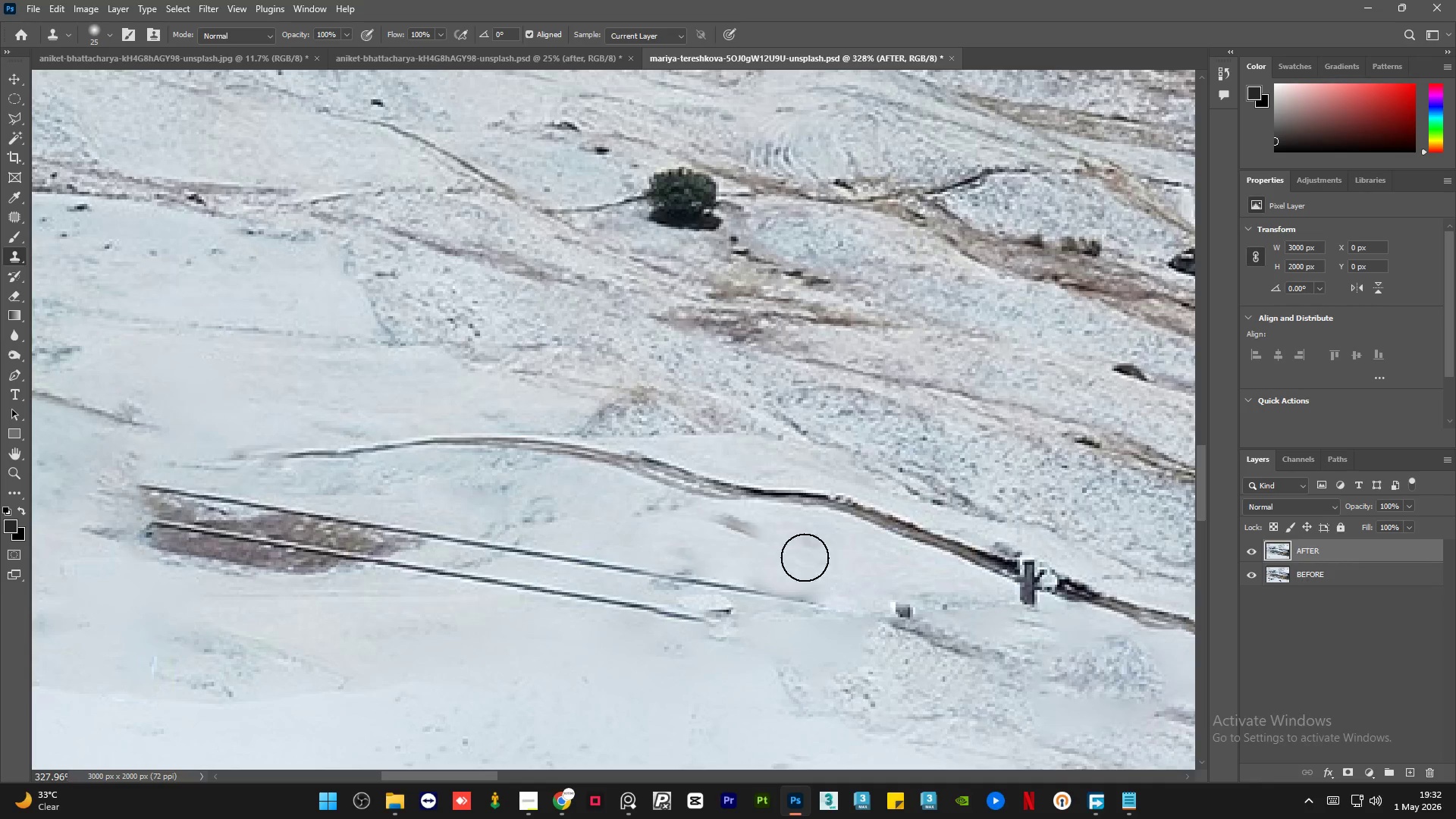 
hold_key(key=AltLeft, duration=0.45)
 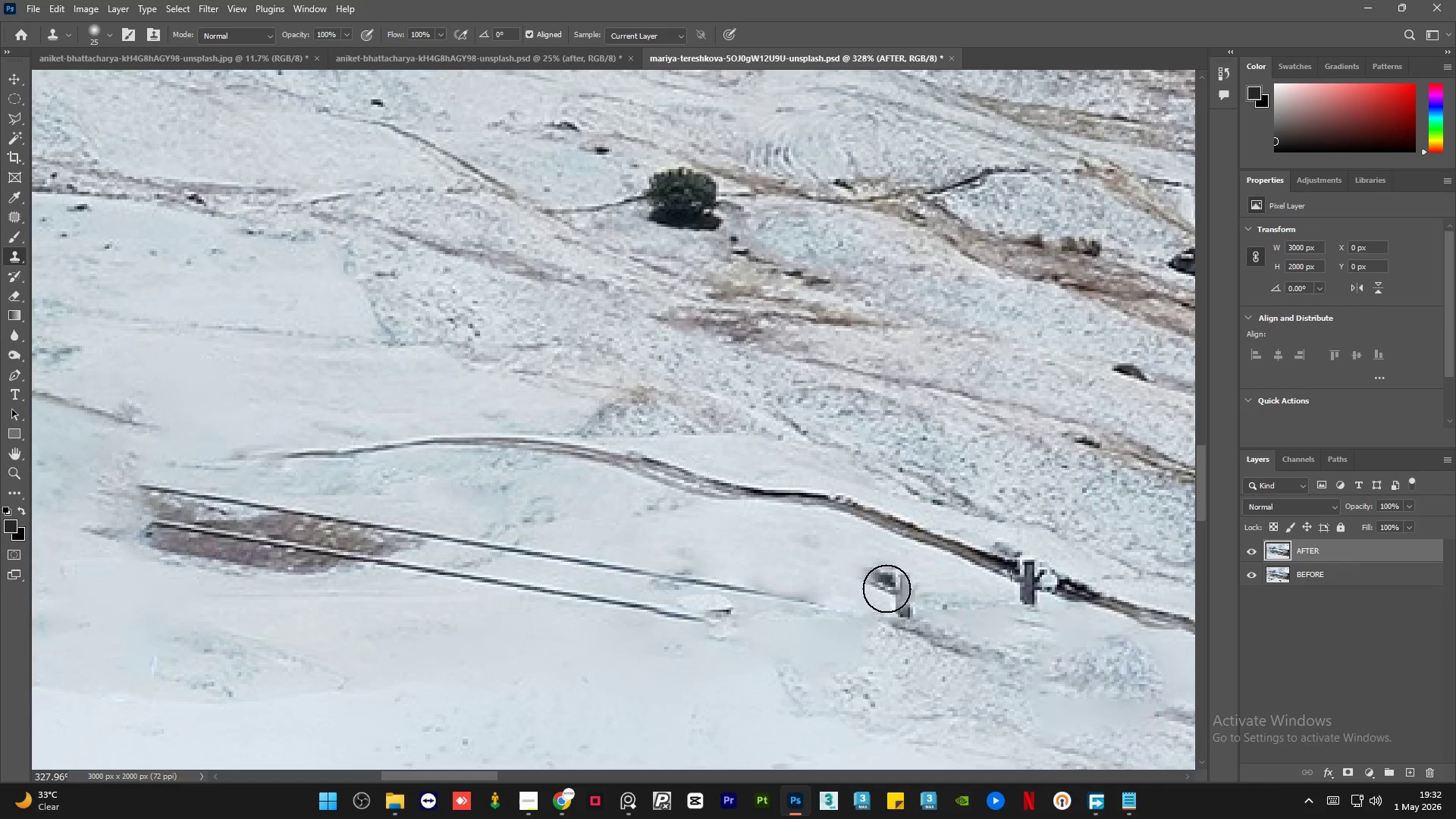 
left_click_drag(start_coordinate=[886, 588], to_coordinate=[888, 594])
 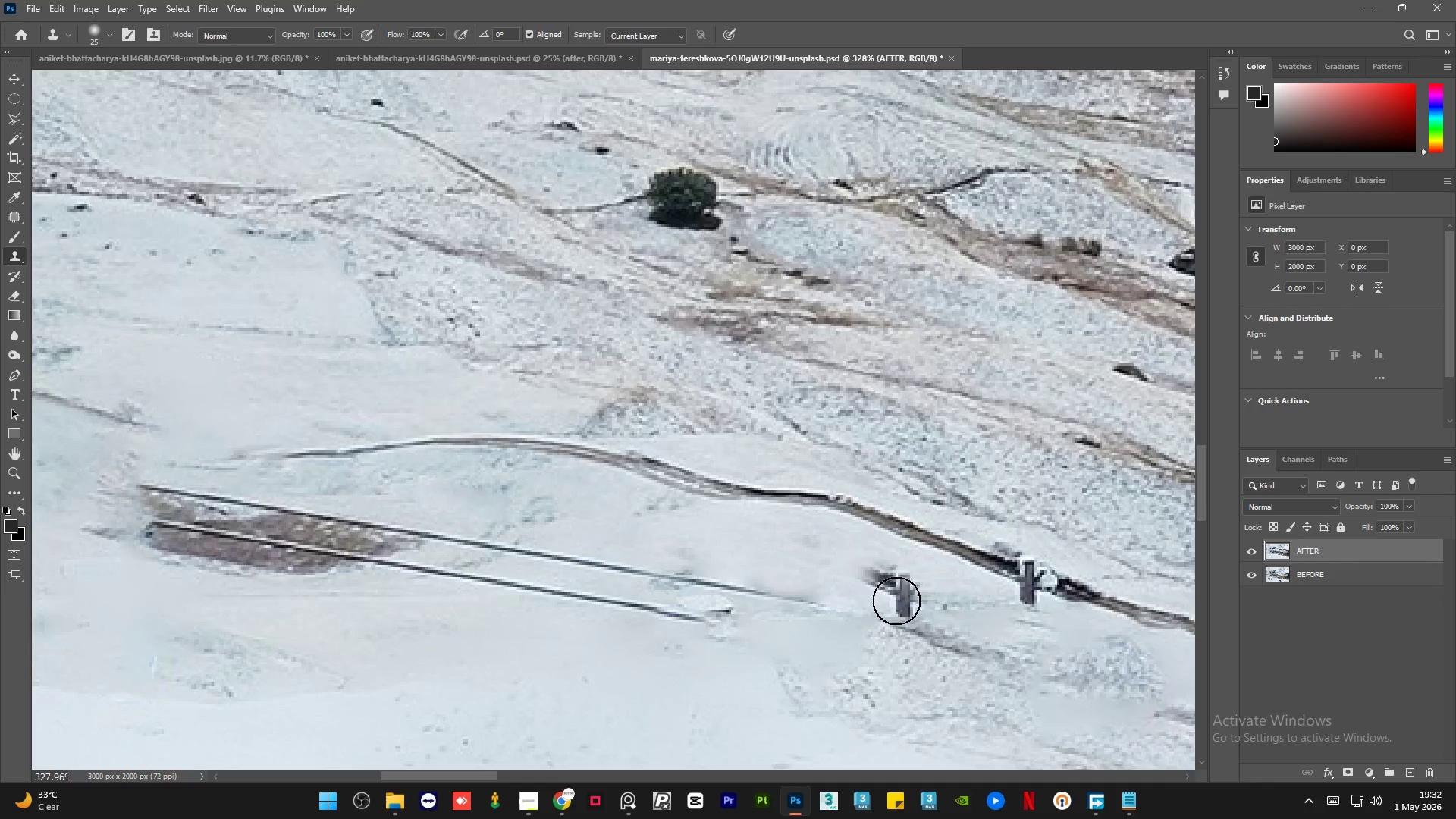 
left_click_drag(start_coordinate=[898, 602], to_coordinate=[921, 610])
 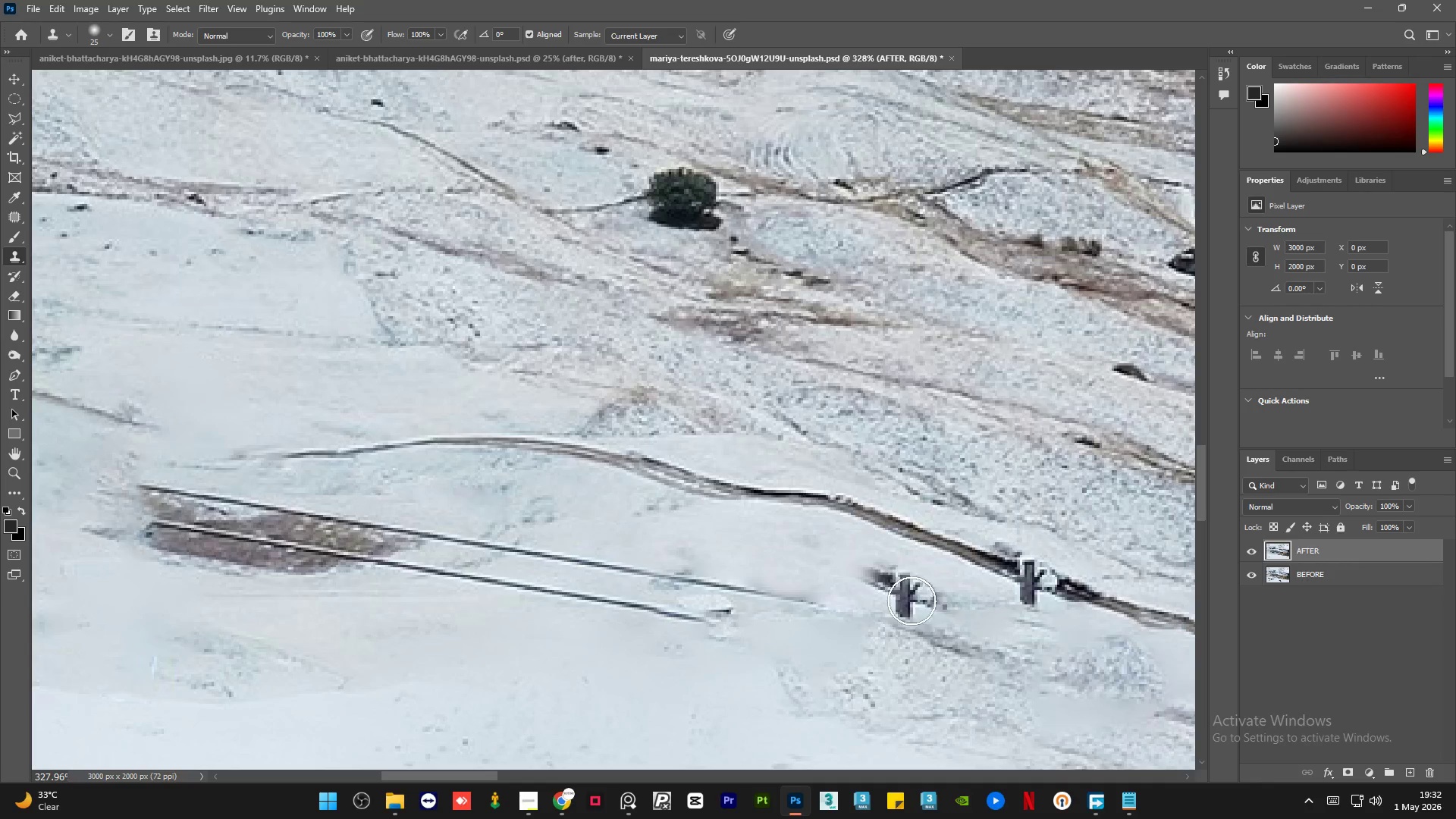 
key(Control+Z)
 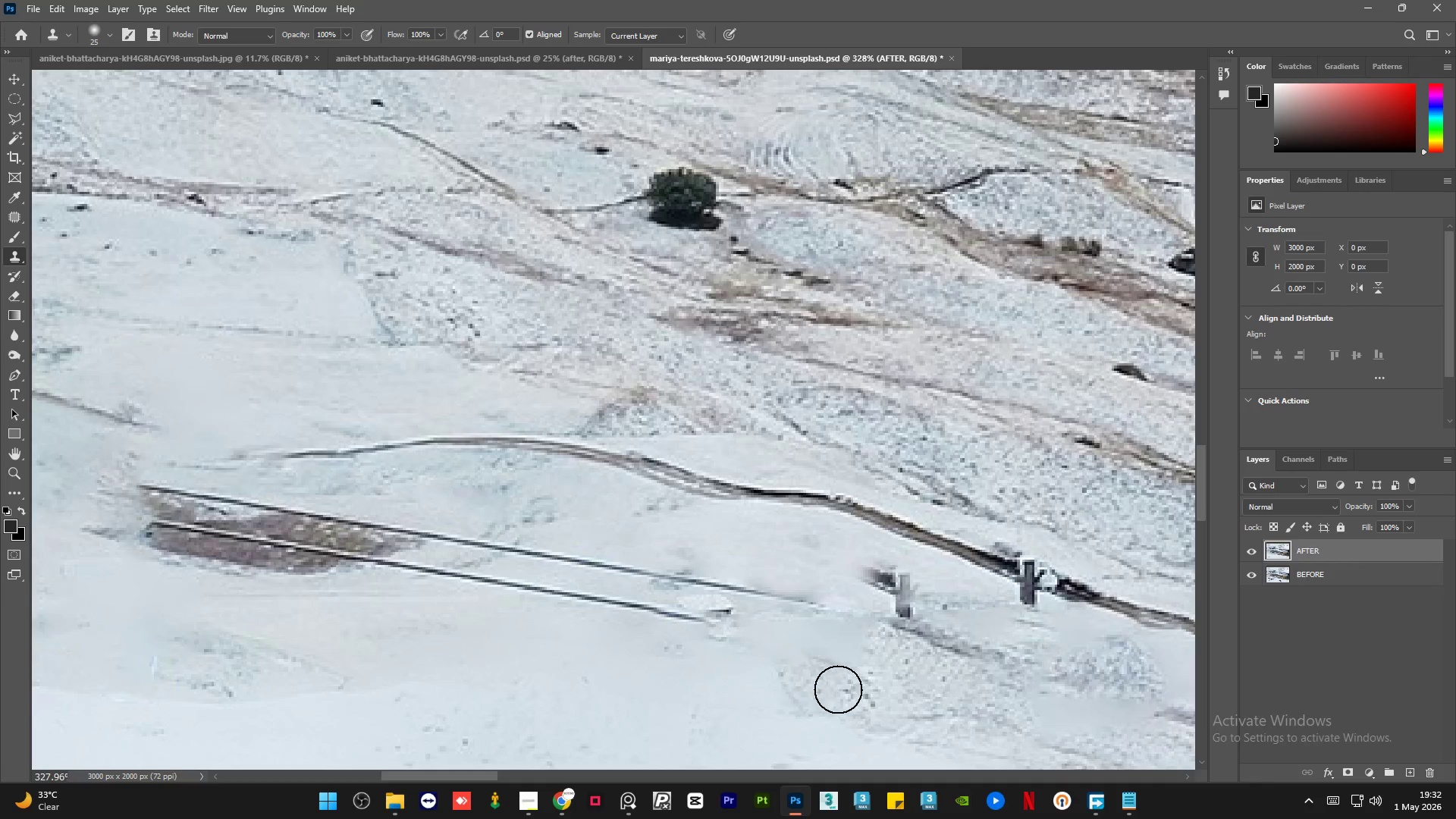 
hold_key(key=AltLeft, duration=0.55)
 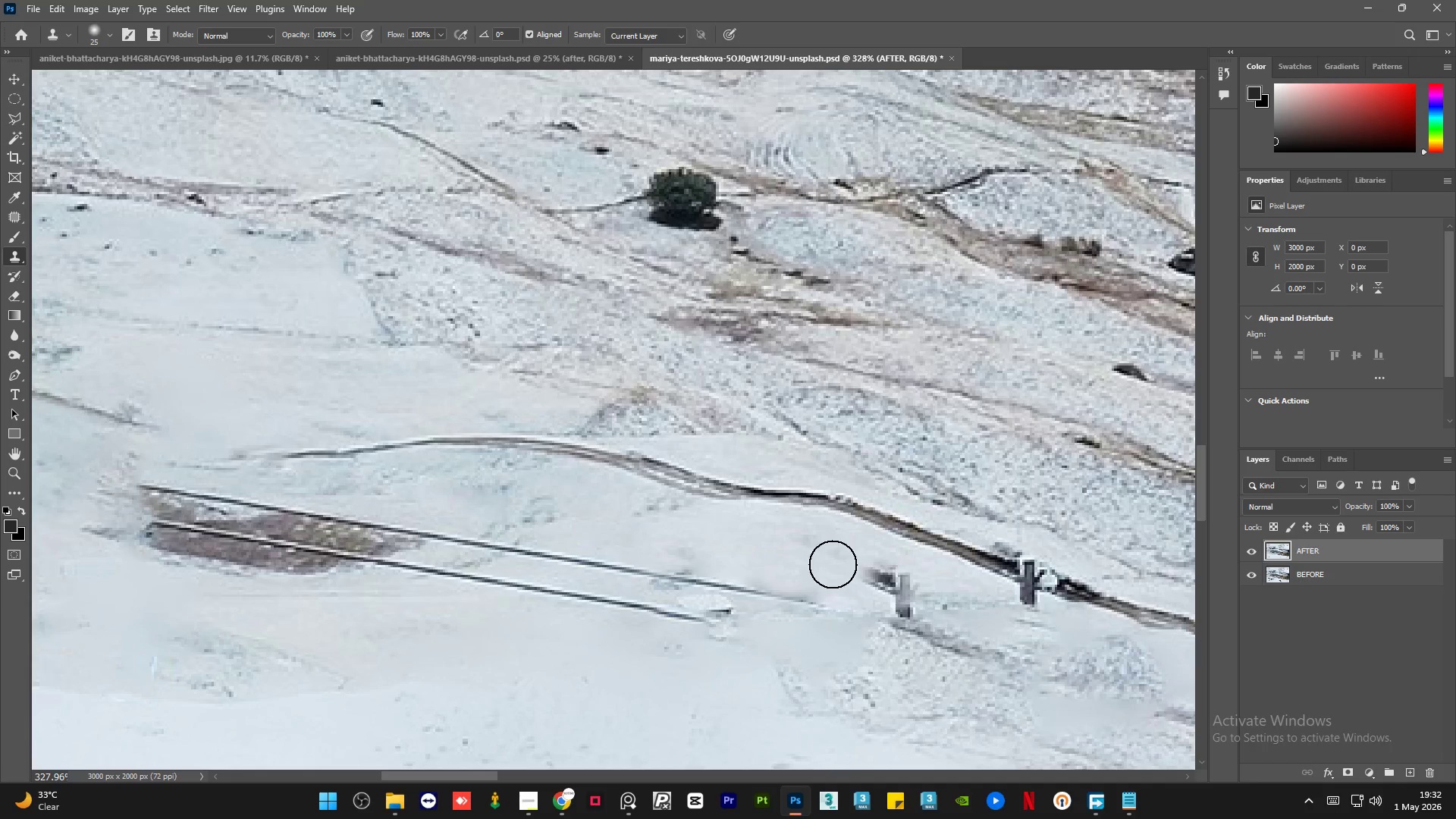 
left_click_drag(start_coordinate=[833, 564], to_coordinate=[886, 578])
 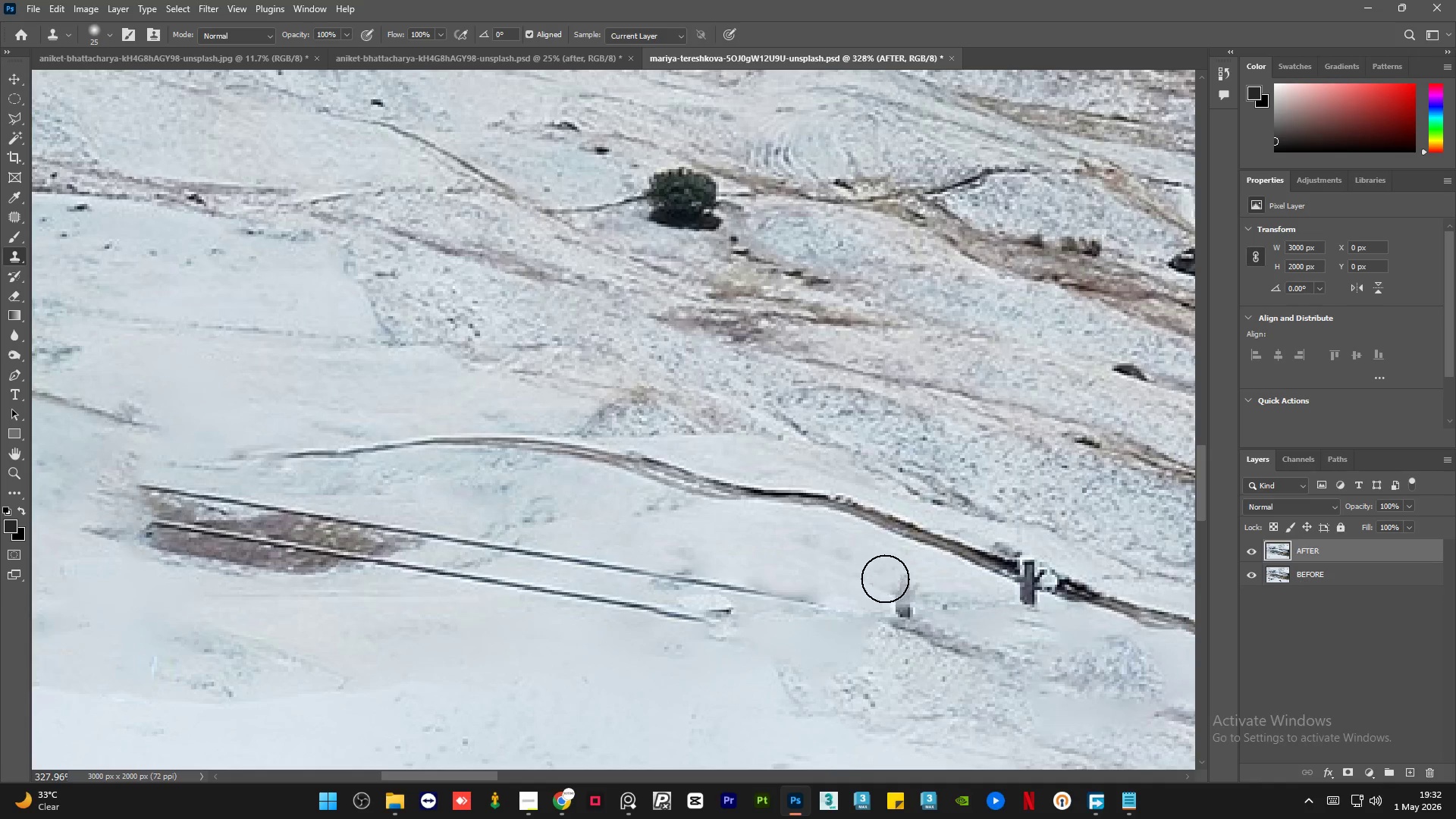 
key(Alt+AltLeft)
 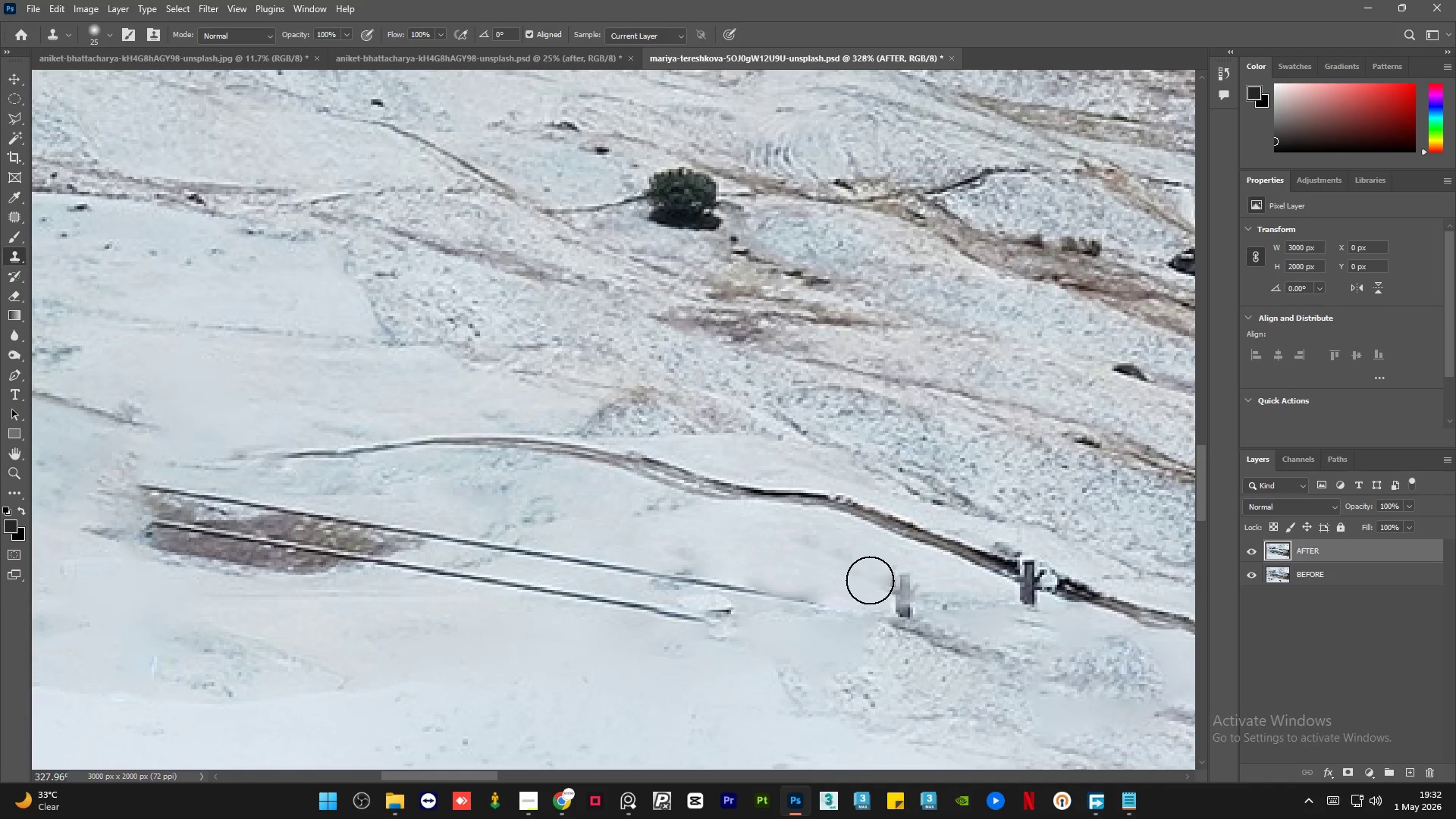 
left_click_drag(start_coordinate=[871, 579], to_coordinate=[912, 605])
 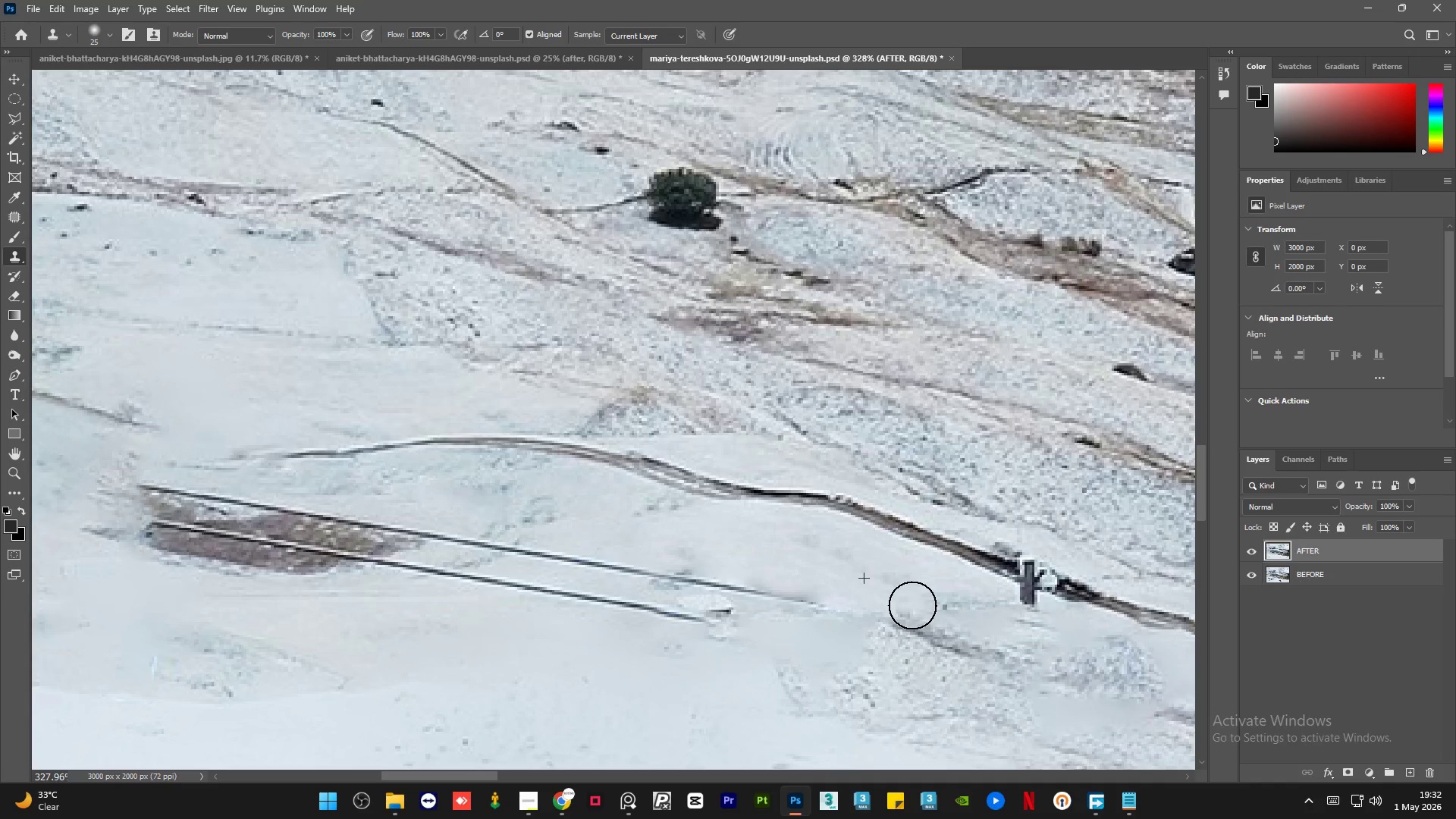 
key(Alt+AltLeft)
 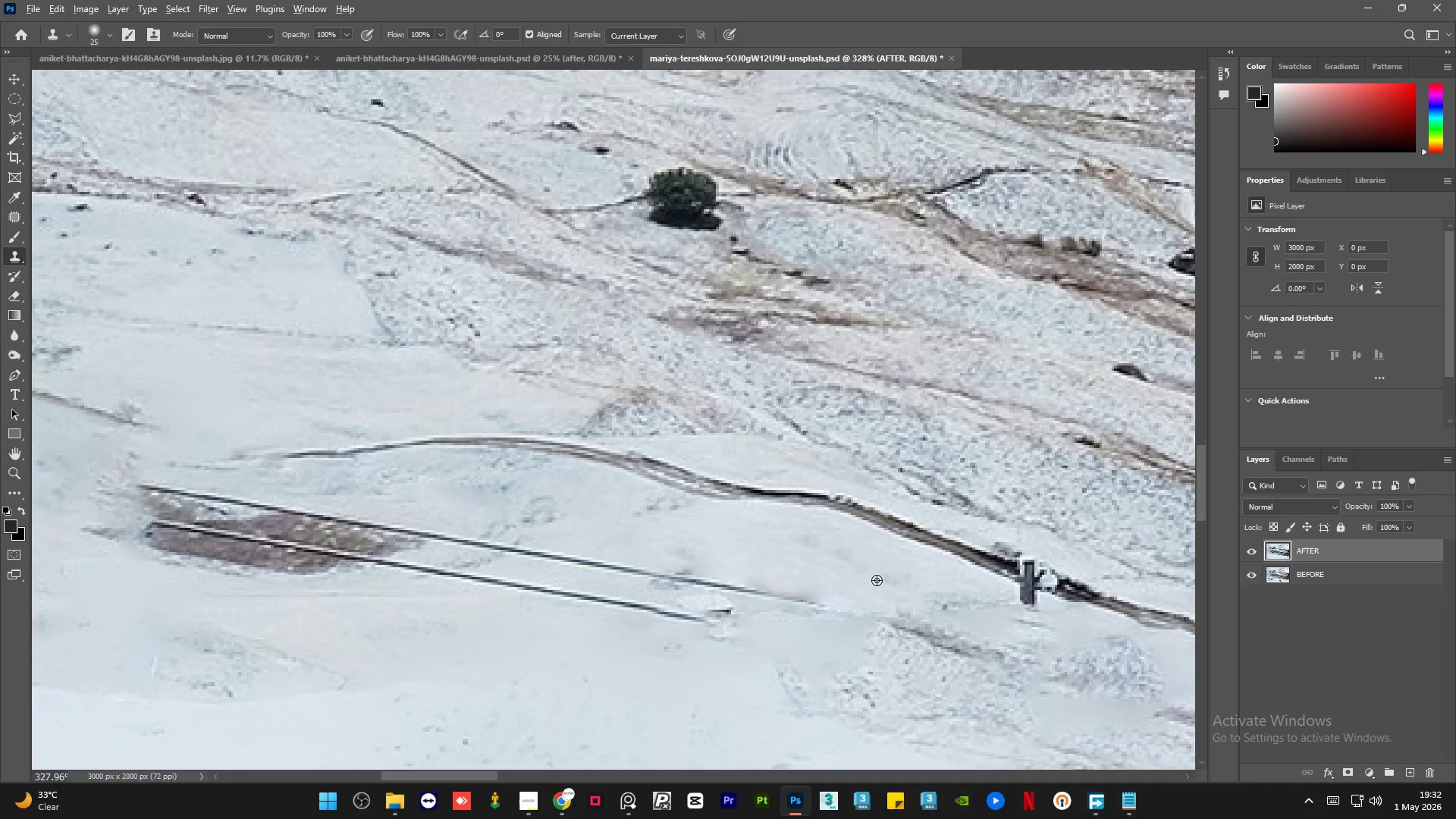 
triple_click([874, 579])
 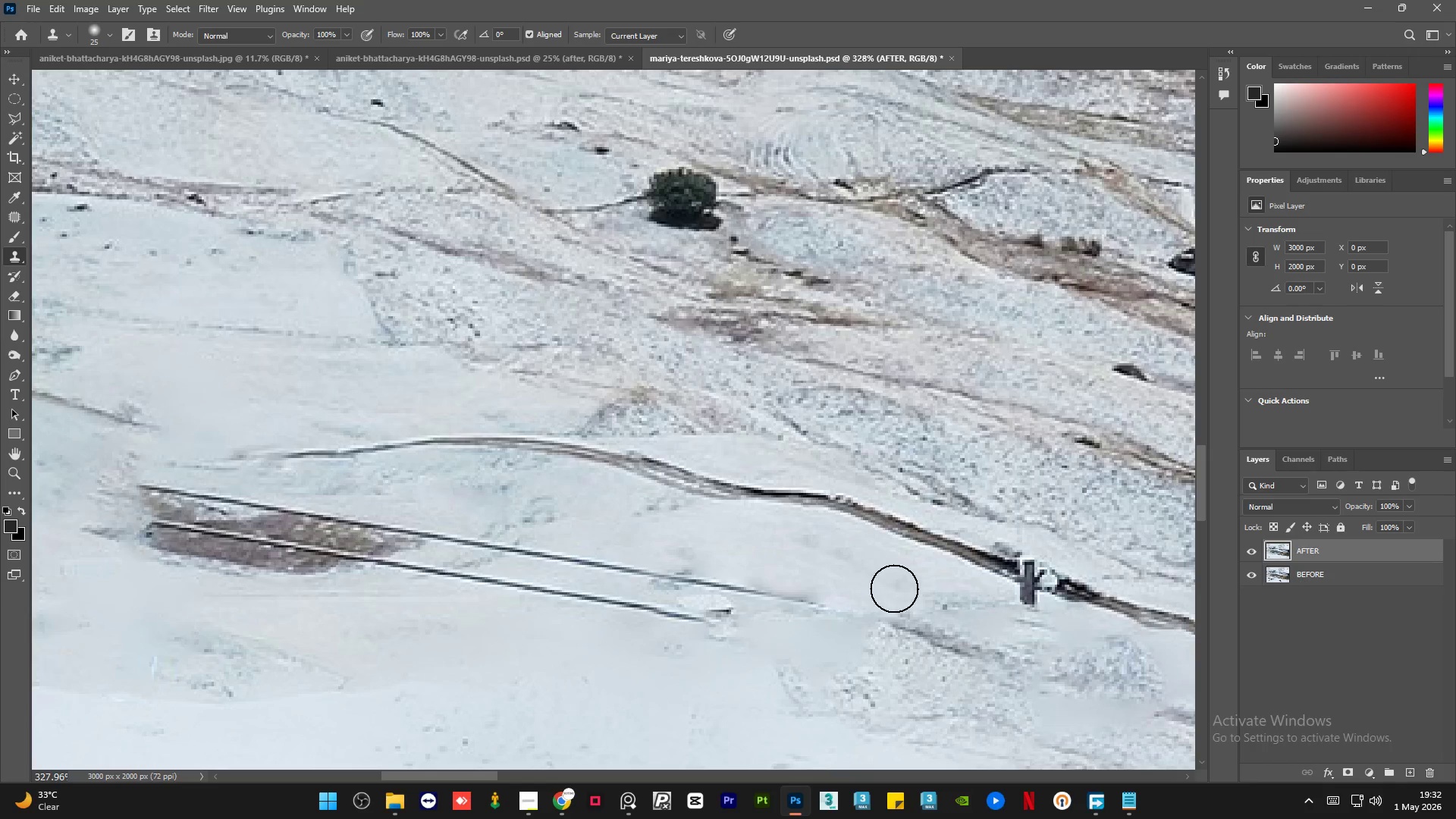 
left_click_drag(start_coordinate=[896, 587], to_coordinate=[906, 587])
 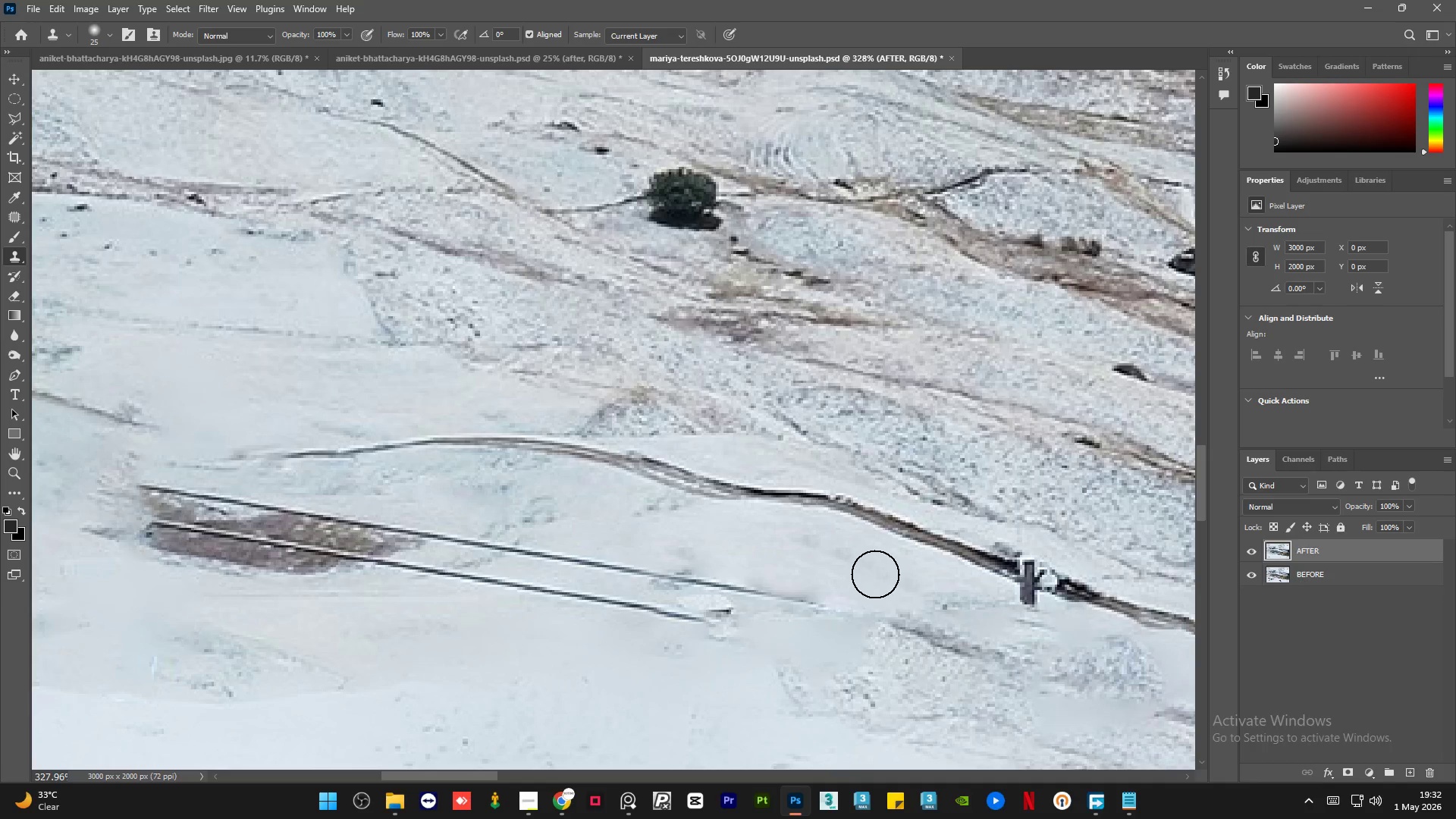 
hold_key(key=AltLeft, duration=0.62)
 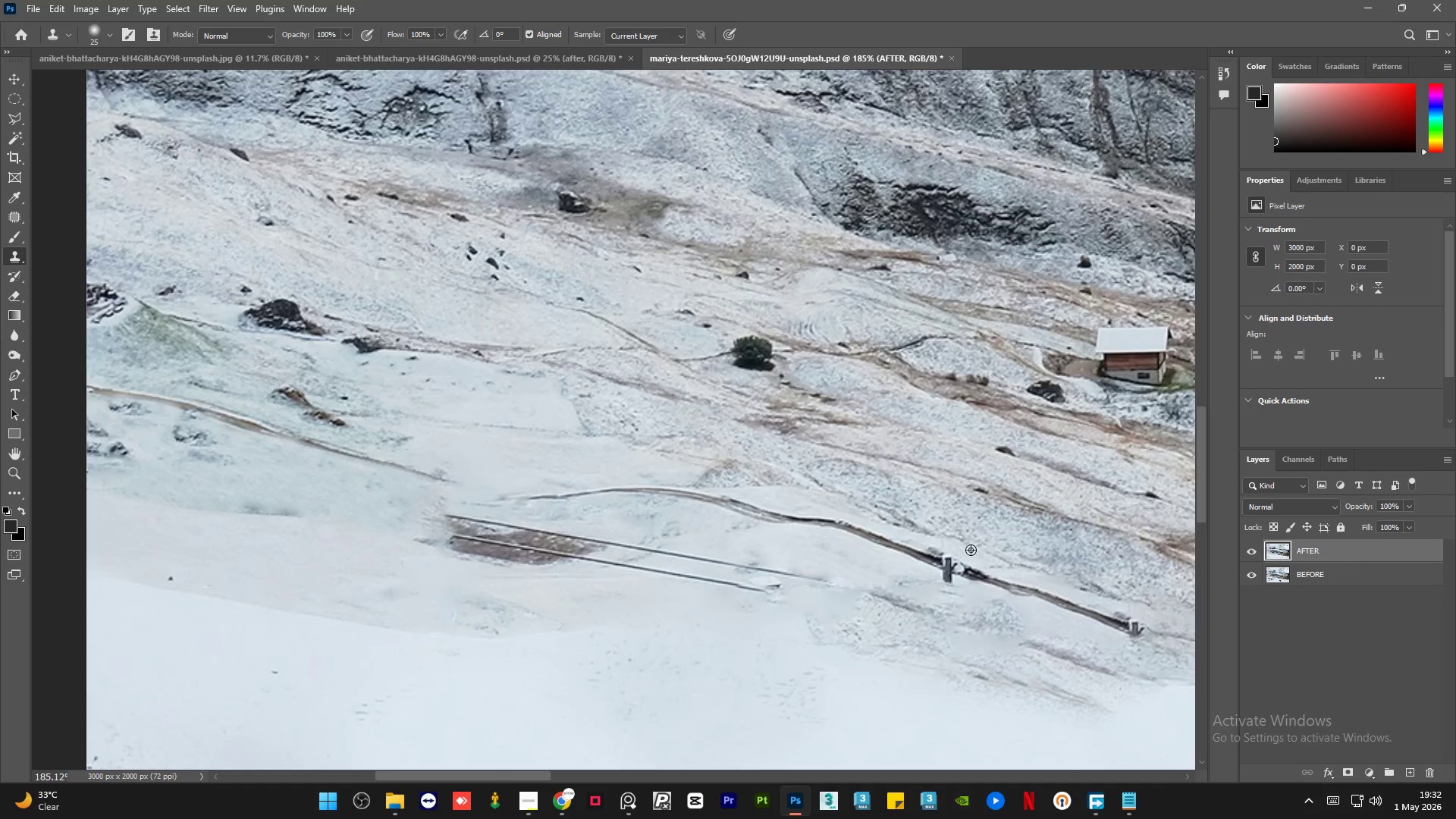 
hold_key(key=AltLeft, duration=2.83)
 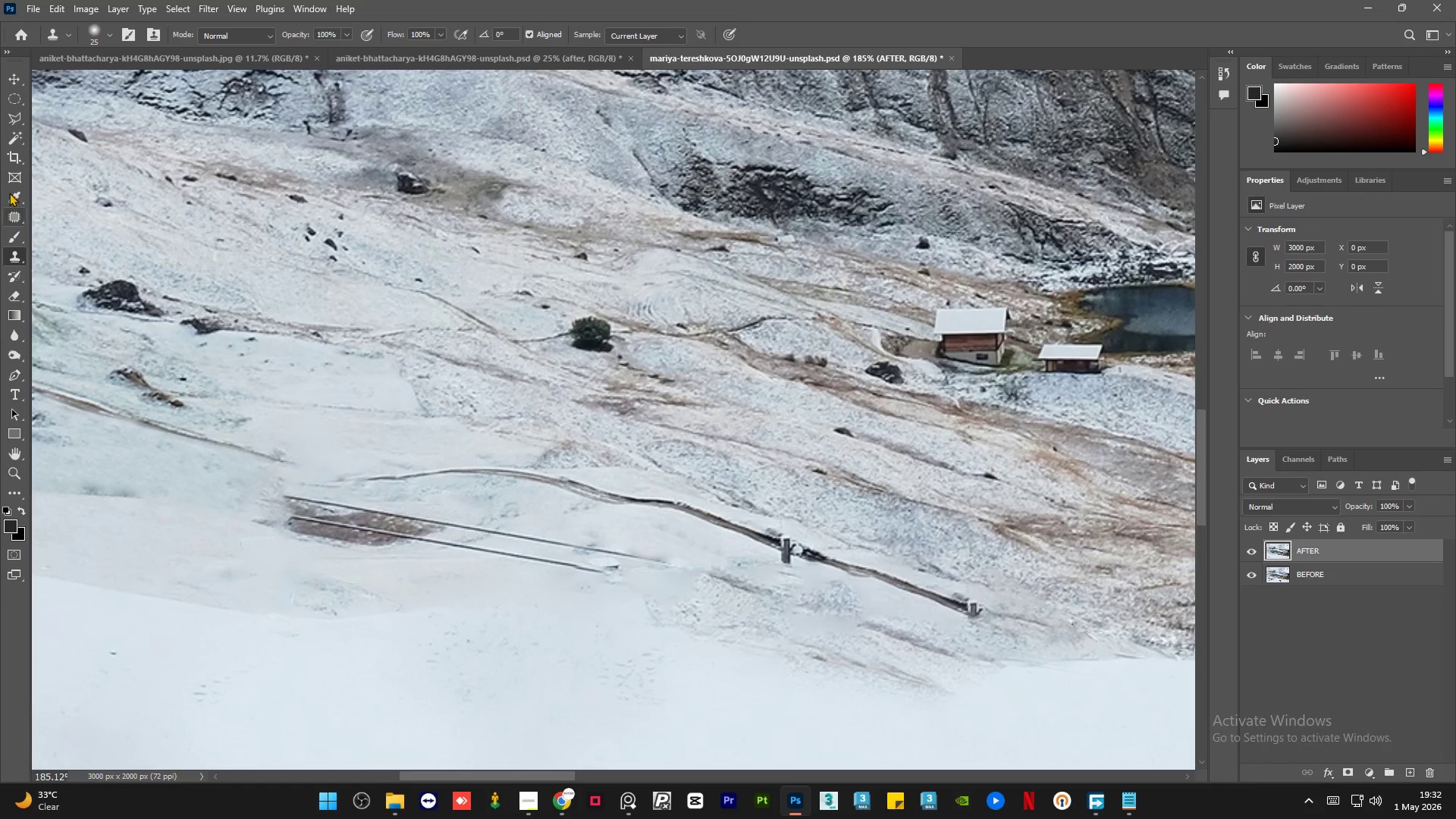 
scroll: coordinate [683, 522], scroll_direction: down, amount: 6.0
 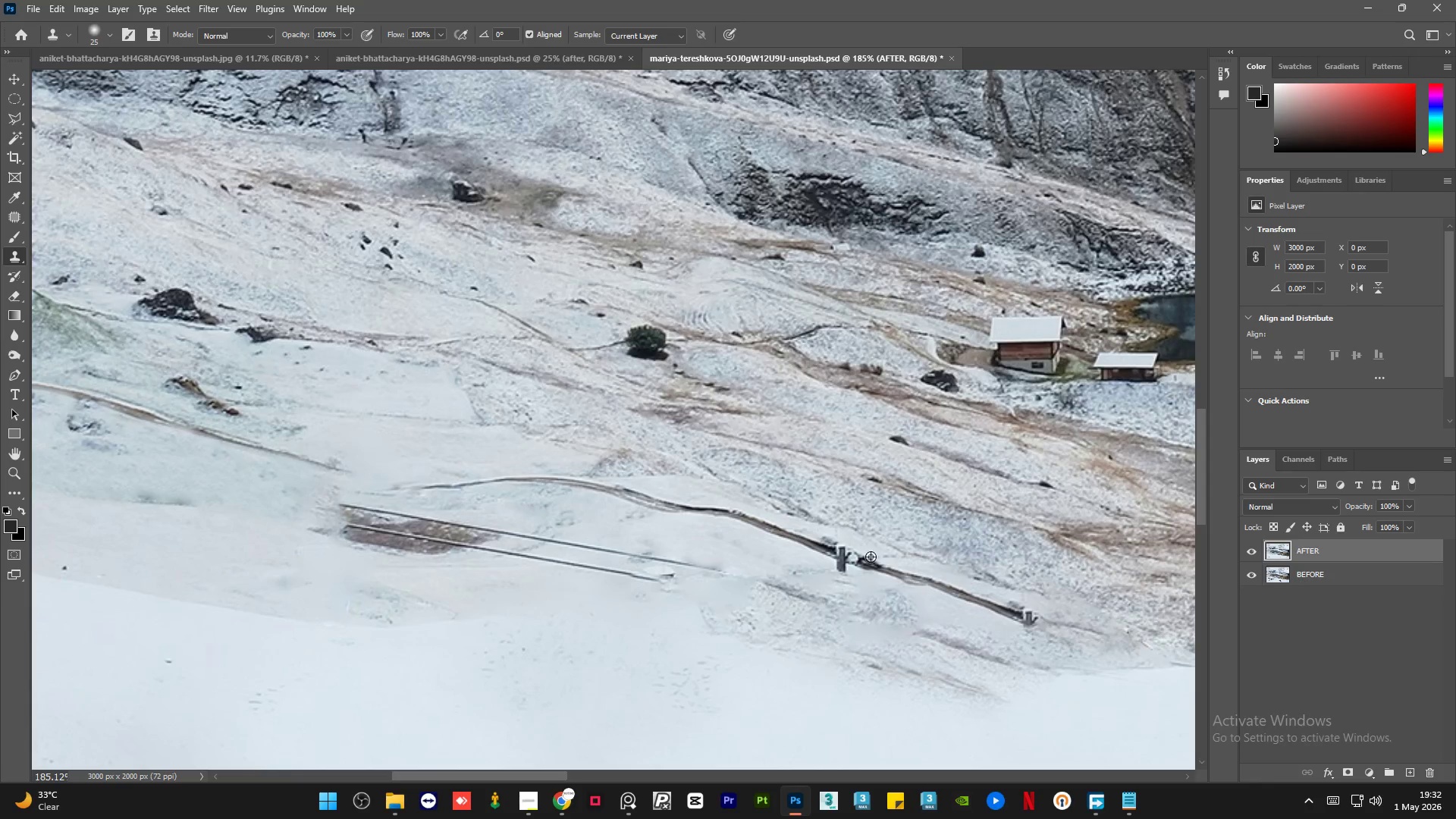 
scroll: coordinate [770, 551], scroll_direction: none, amount: 0.0
 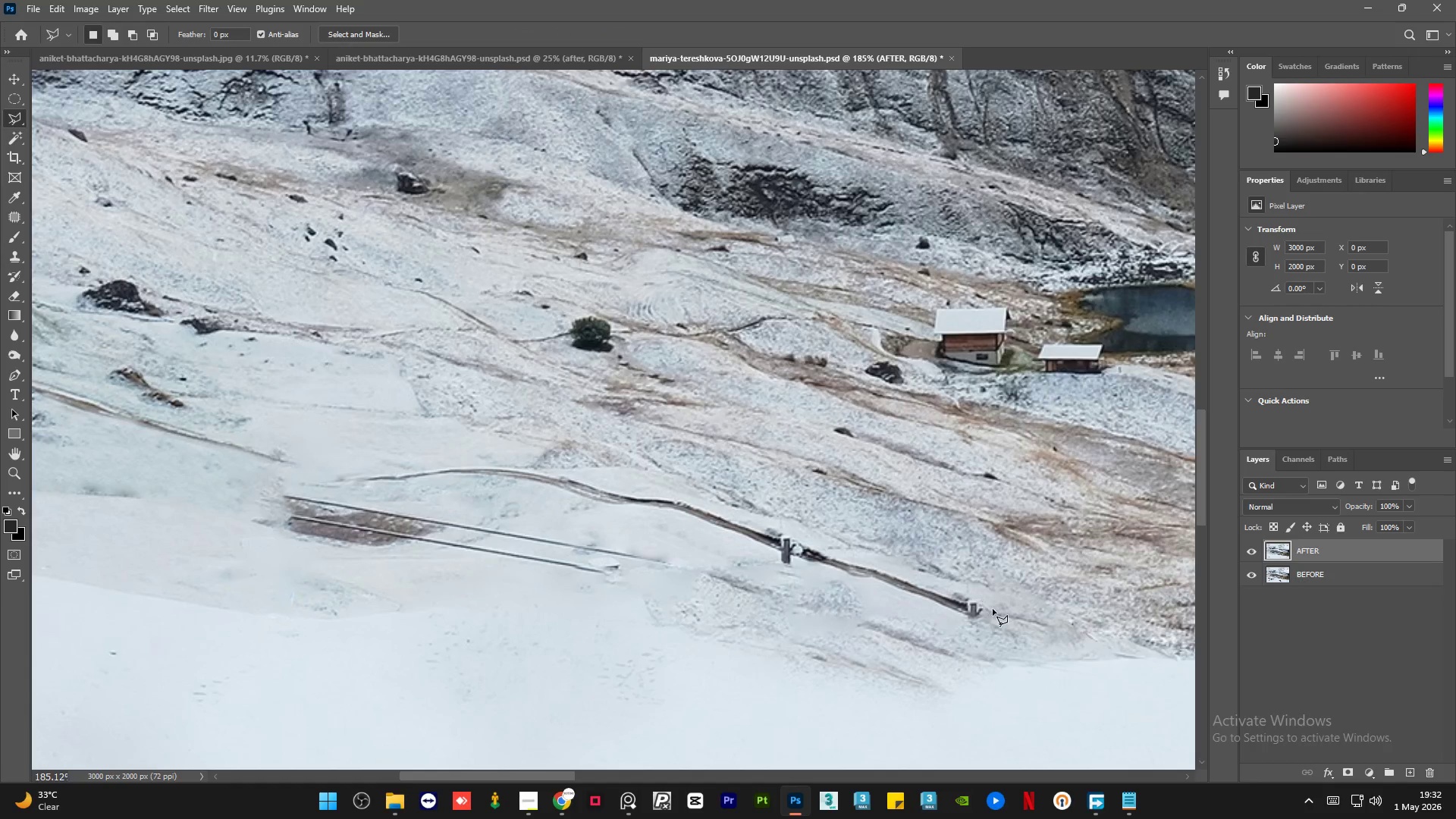 
double_click([981, 598])
 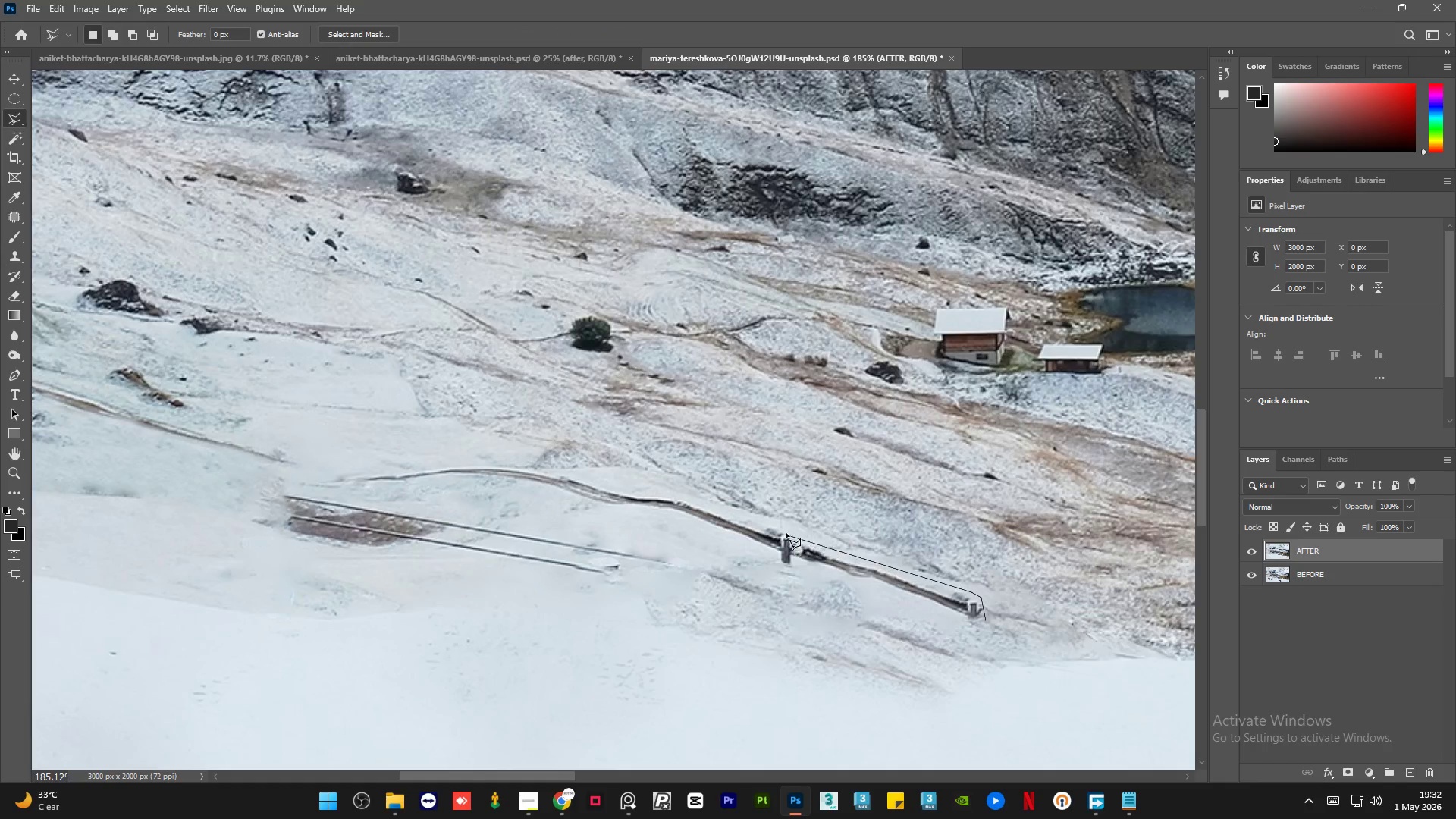 
left_click_drag(start_coordinate=[775, 529], to_coordinate=[771, 529])
 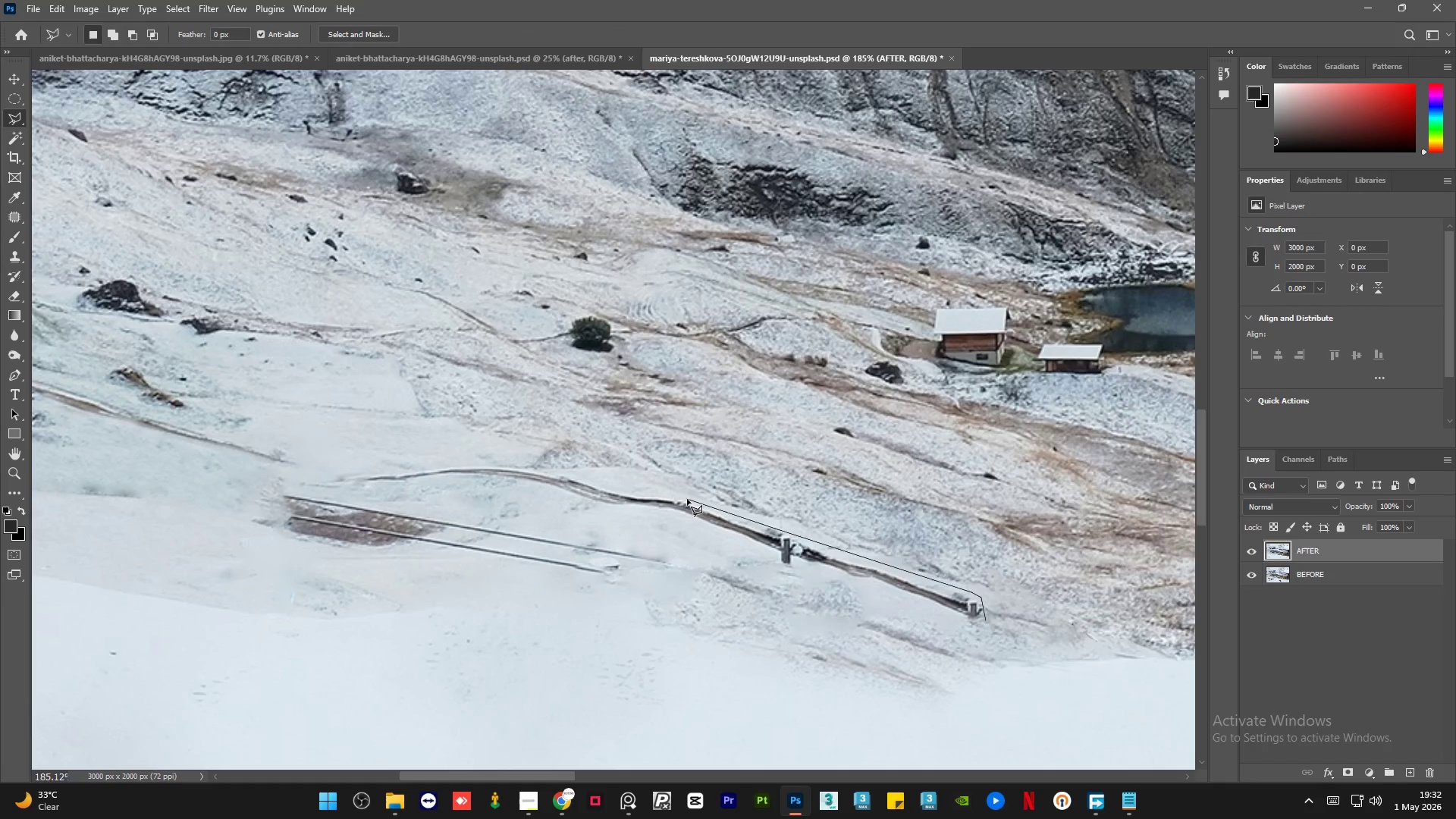 
left_click_drag(start_coordinate=[684, 497], to_coordinate=[677, 497])
 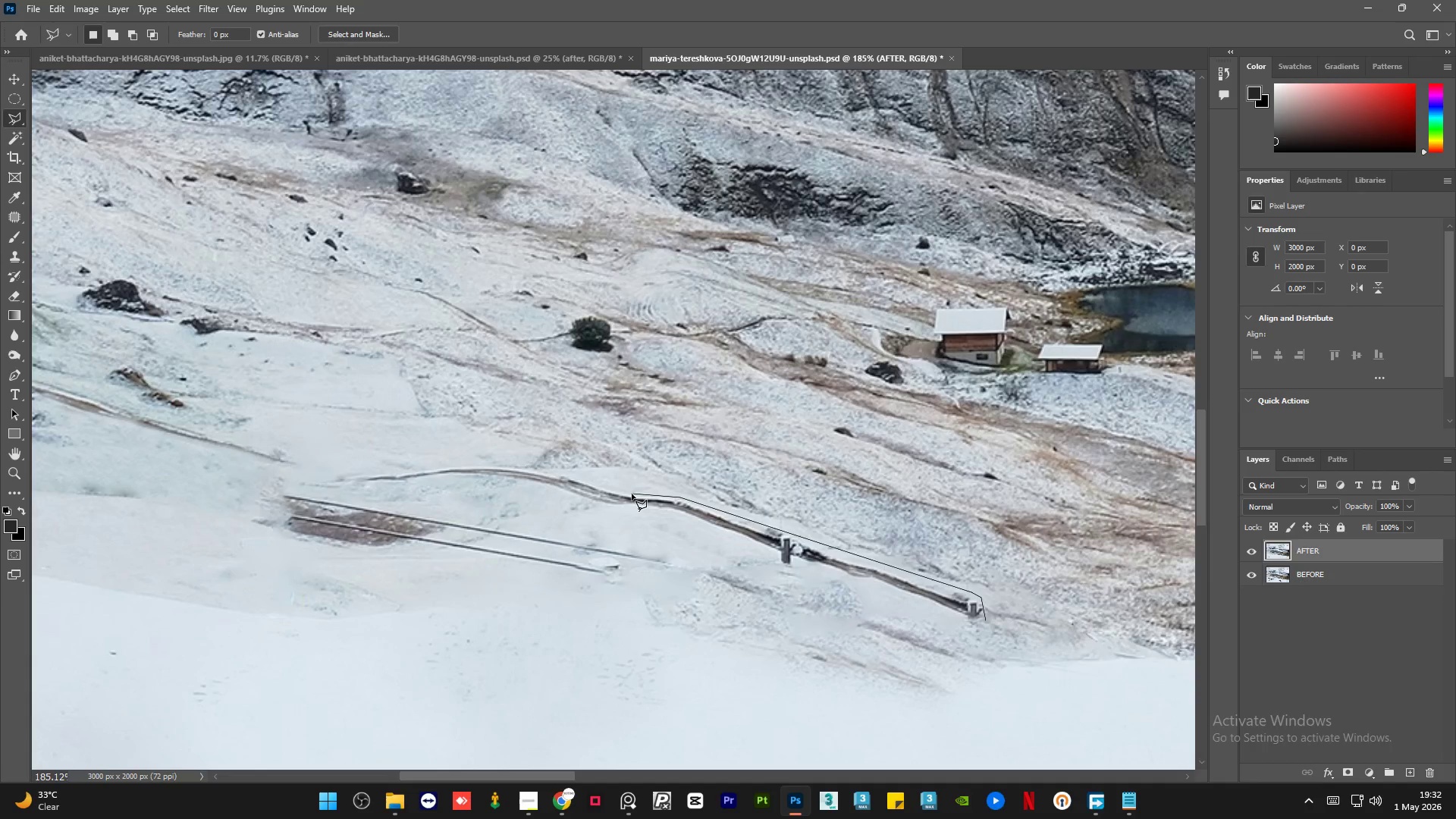 
left_click([647, 511])
 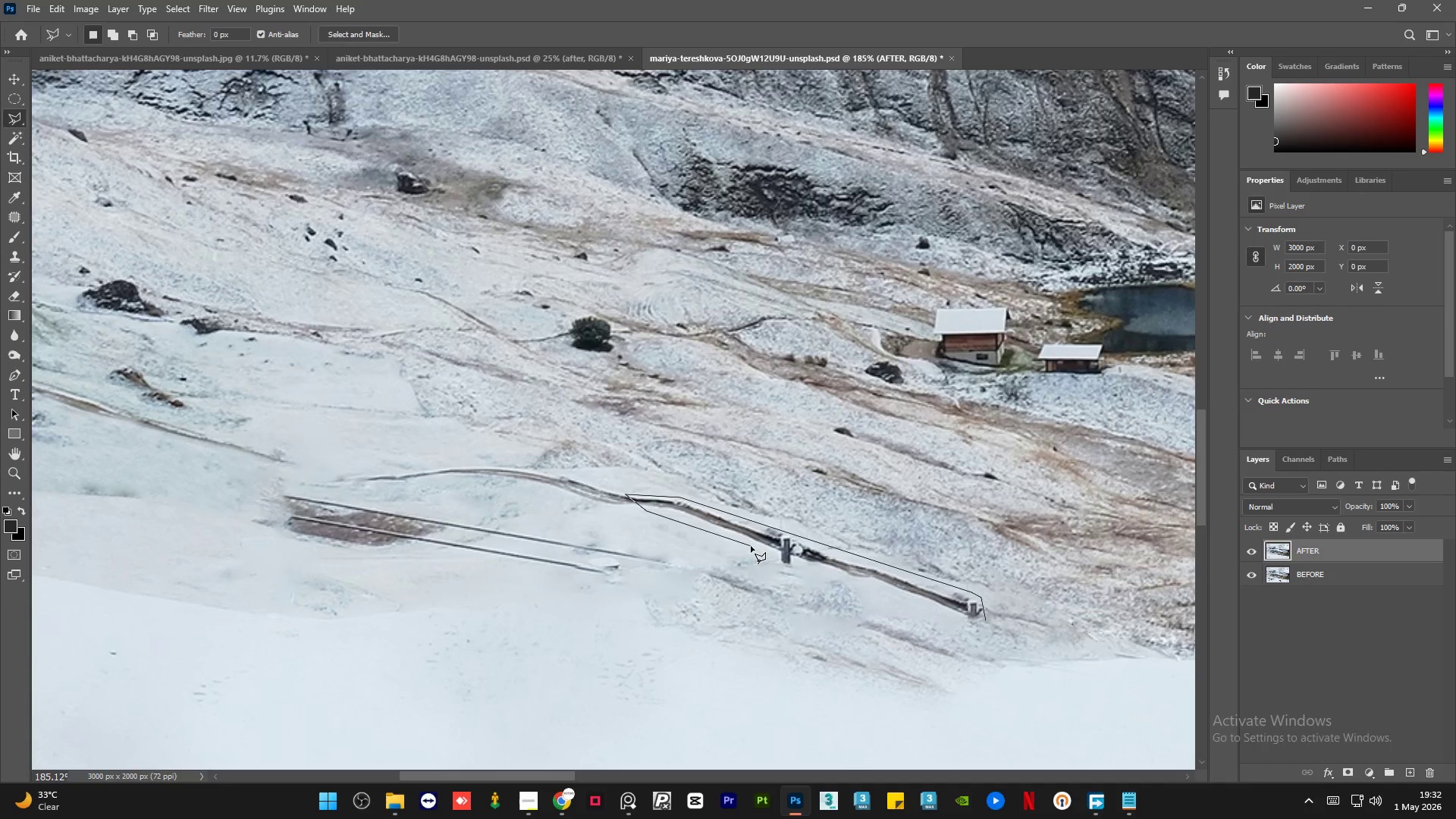 
left_click([761, 549])
 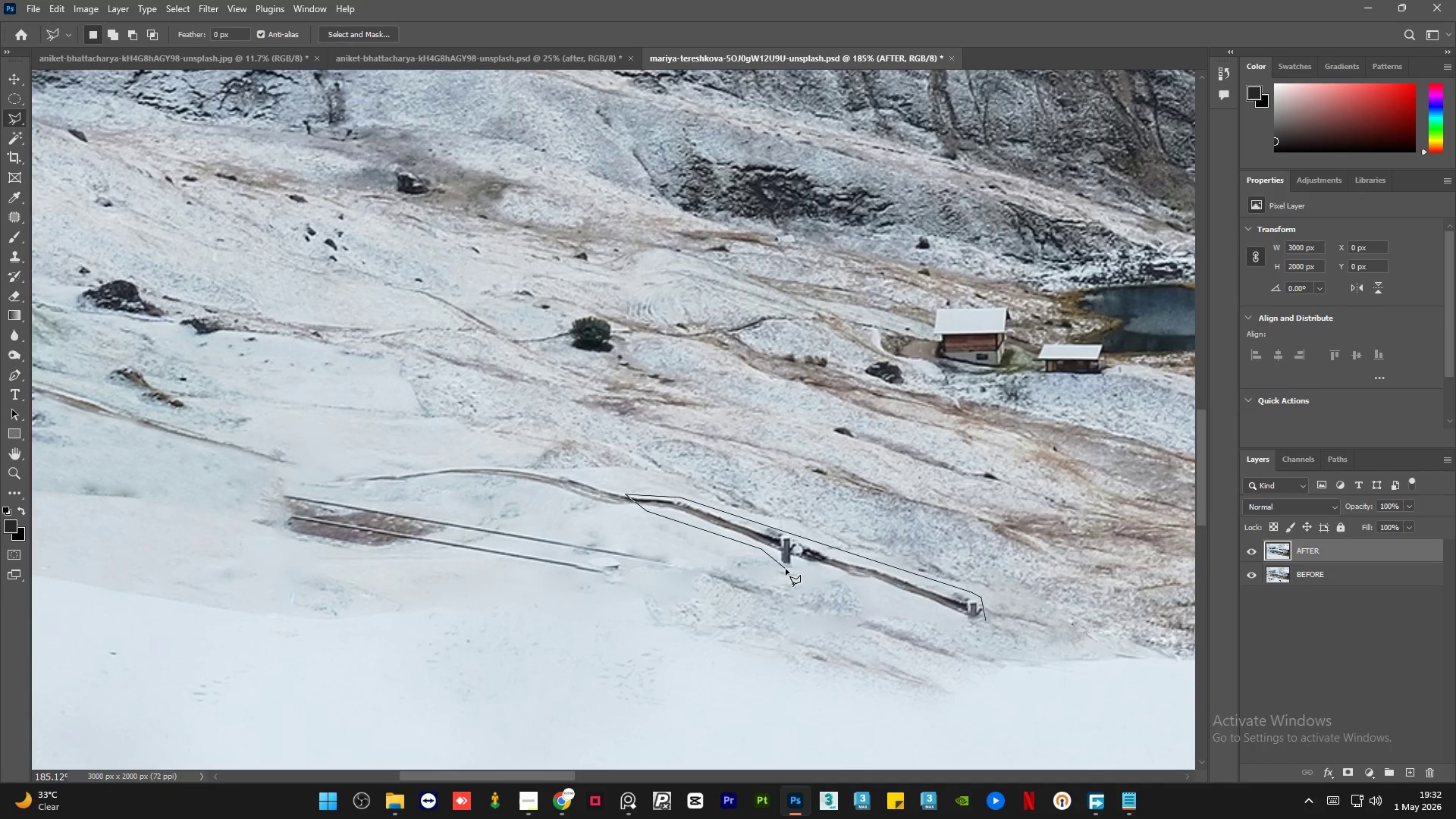 
left_click_drag(start_coordinate=[786, 569], to_coordinate=[795, 572])
 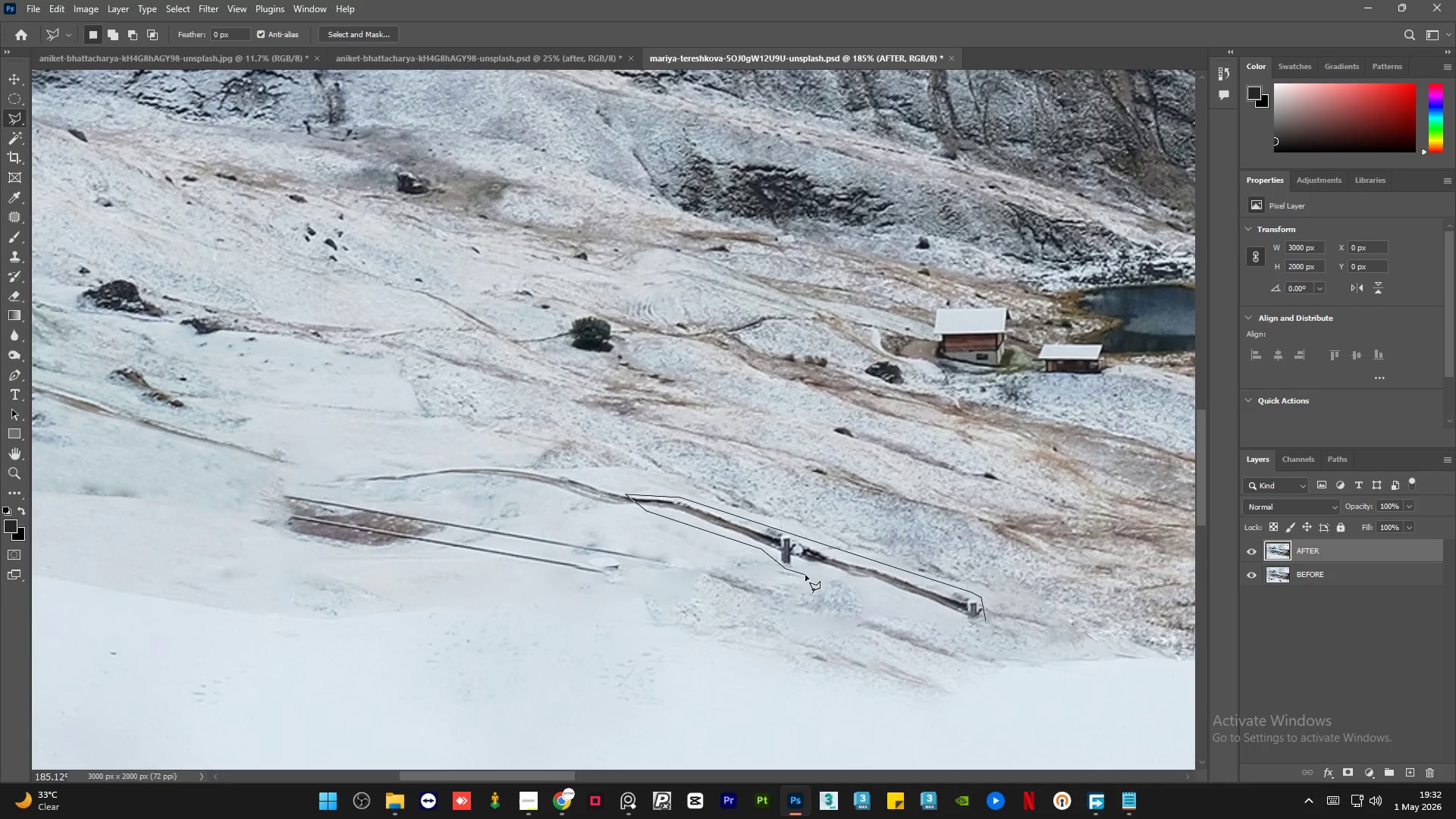 
double_click([805, 575])
 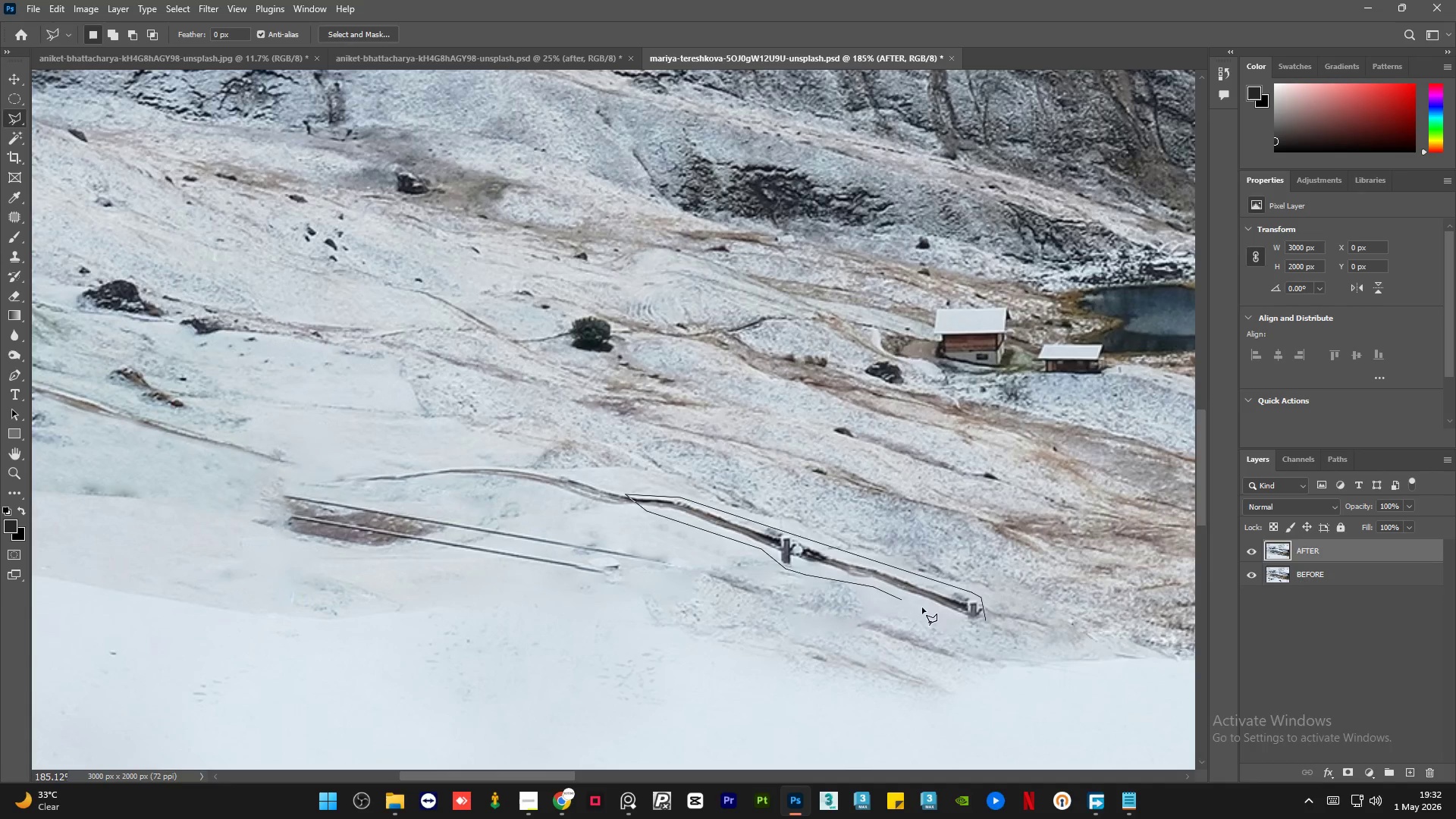 
left_click_drag(start_coordinate=[943, 612], to_coordinate=[957, 620])
 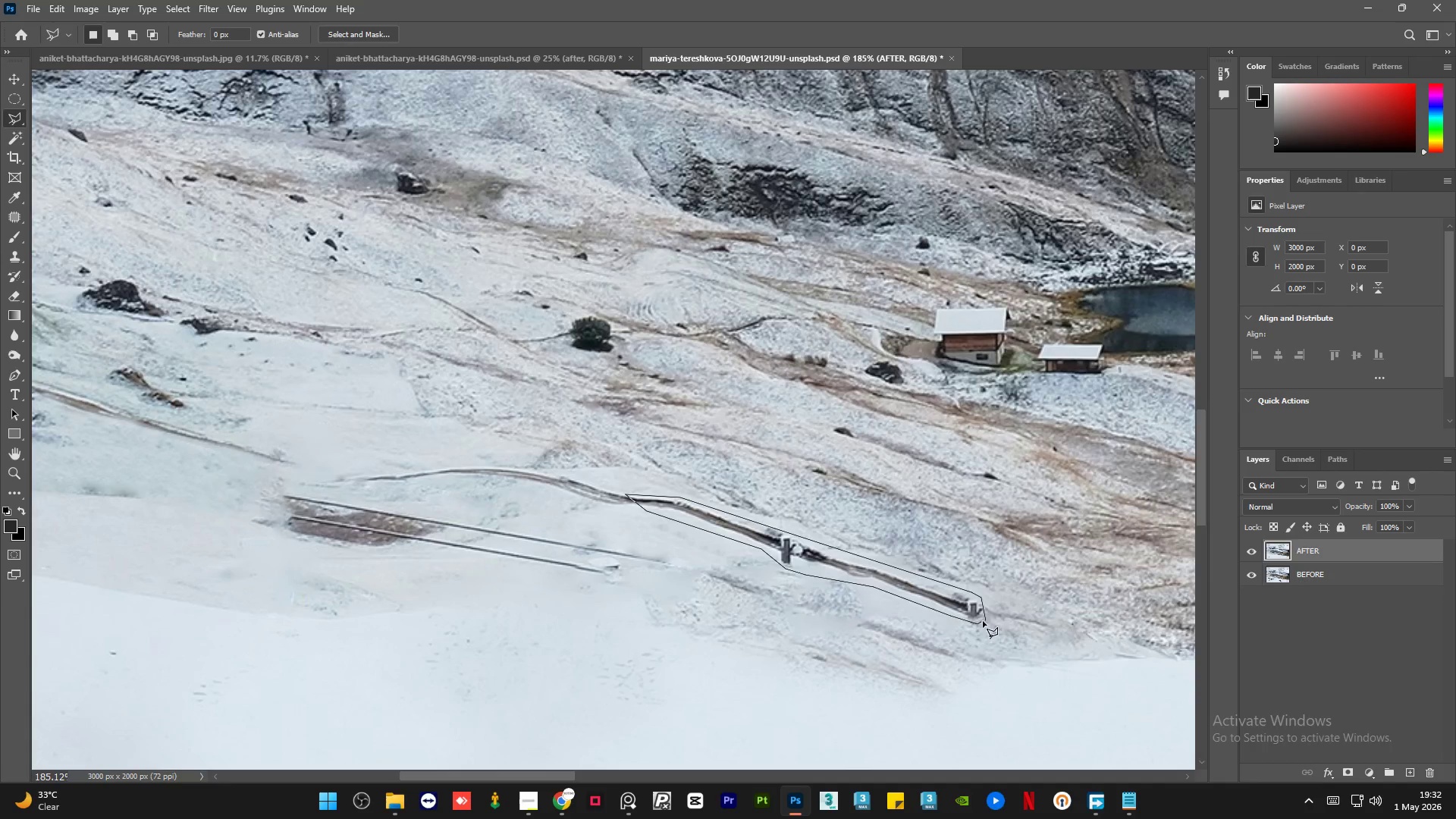 
triple_click([989, 620])
 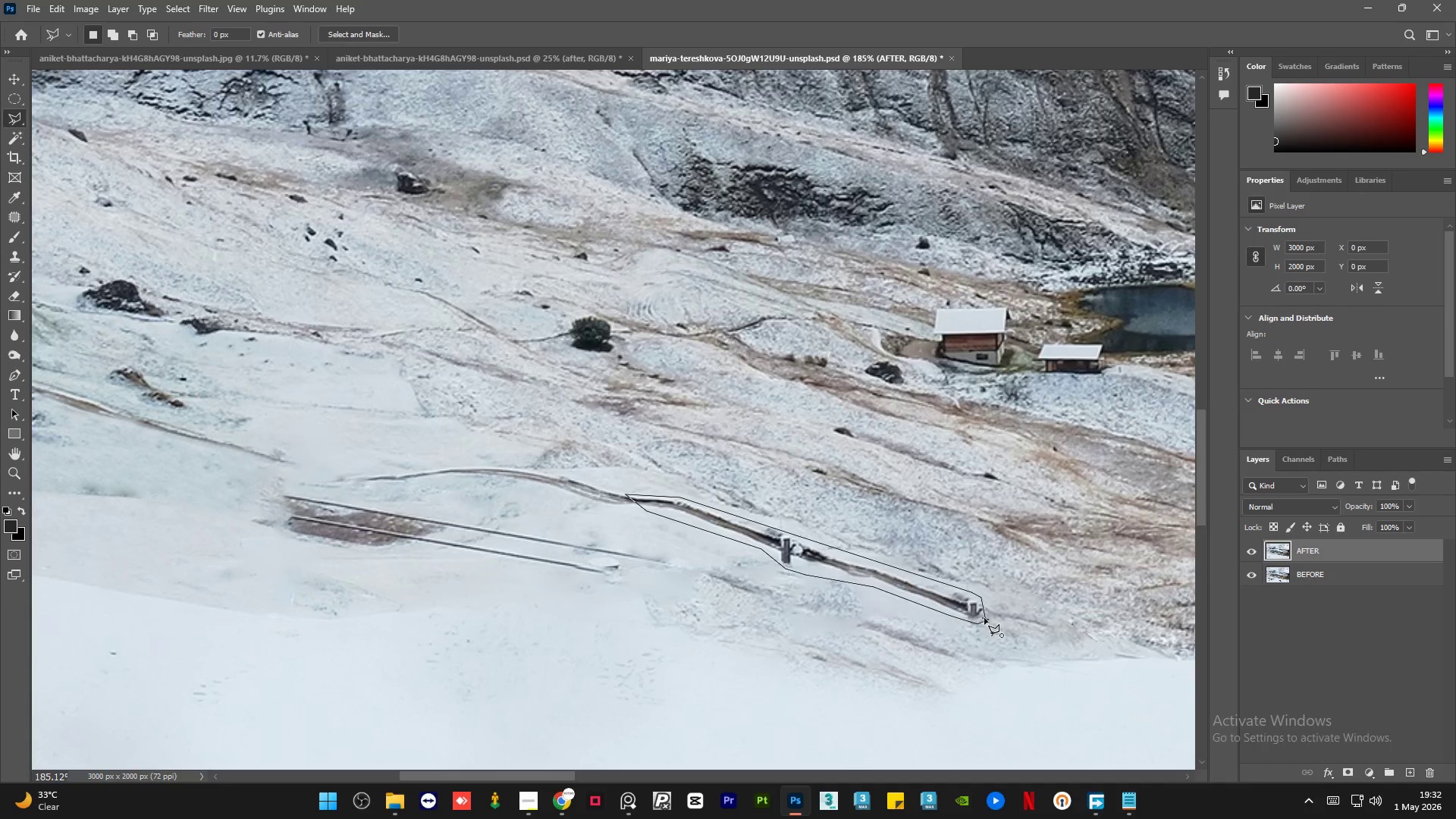 
double_click([988, 620])
 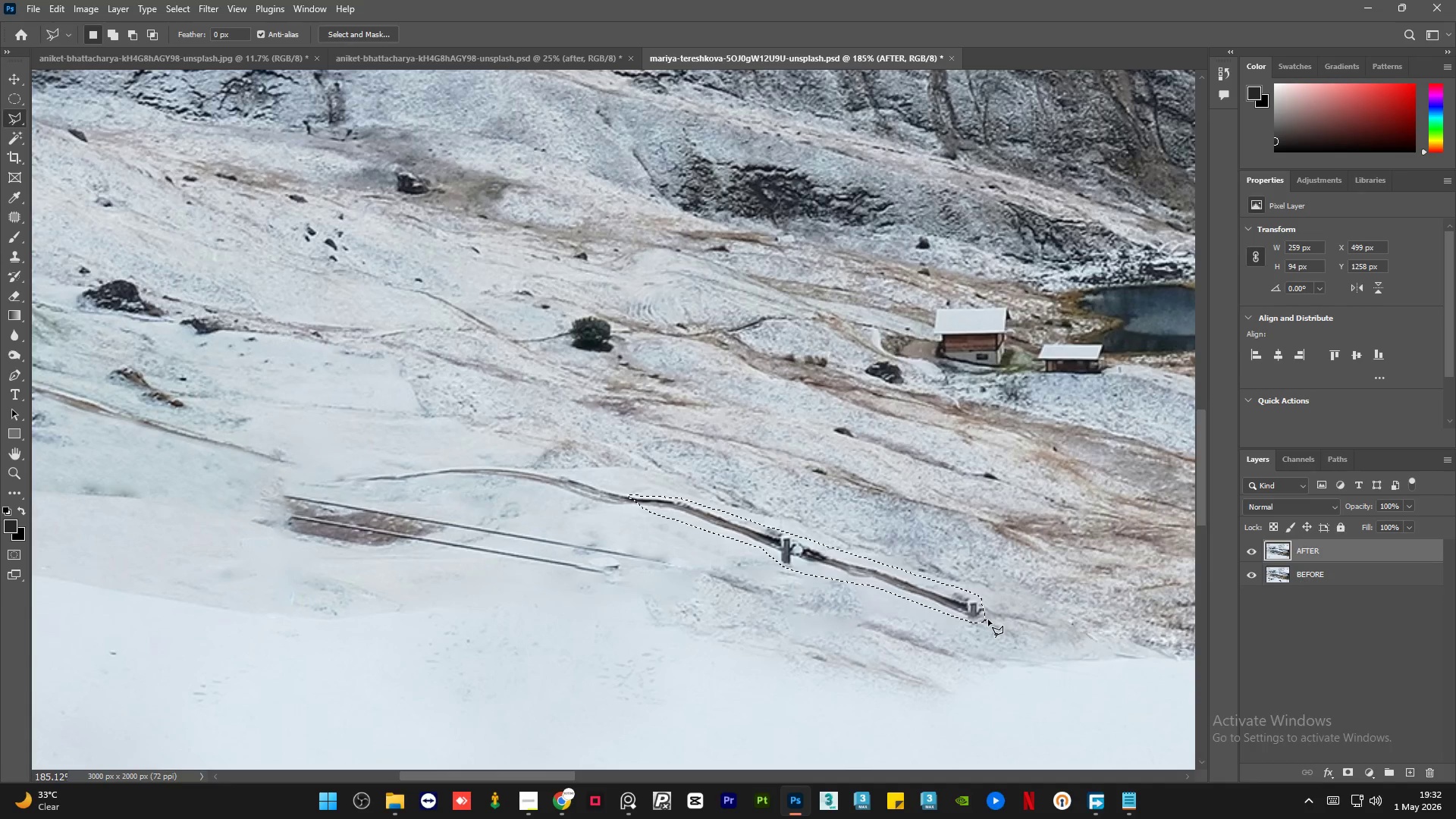 
key(Shift+F5)
 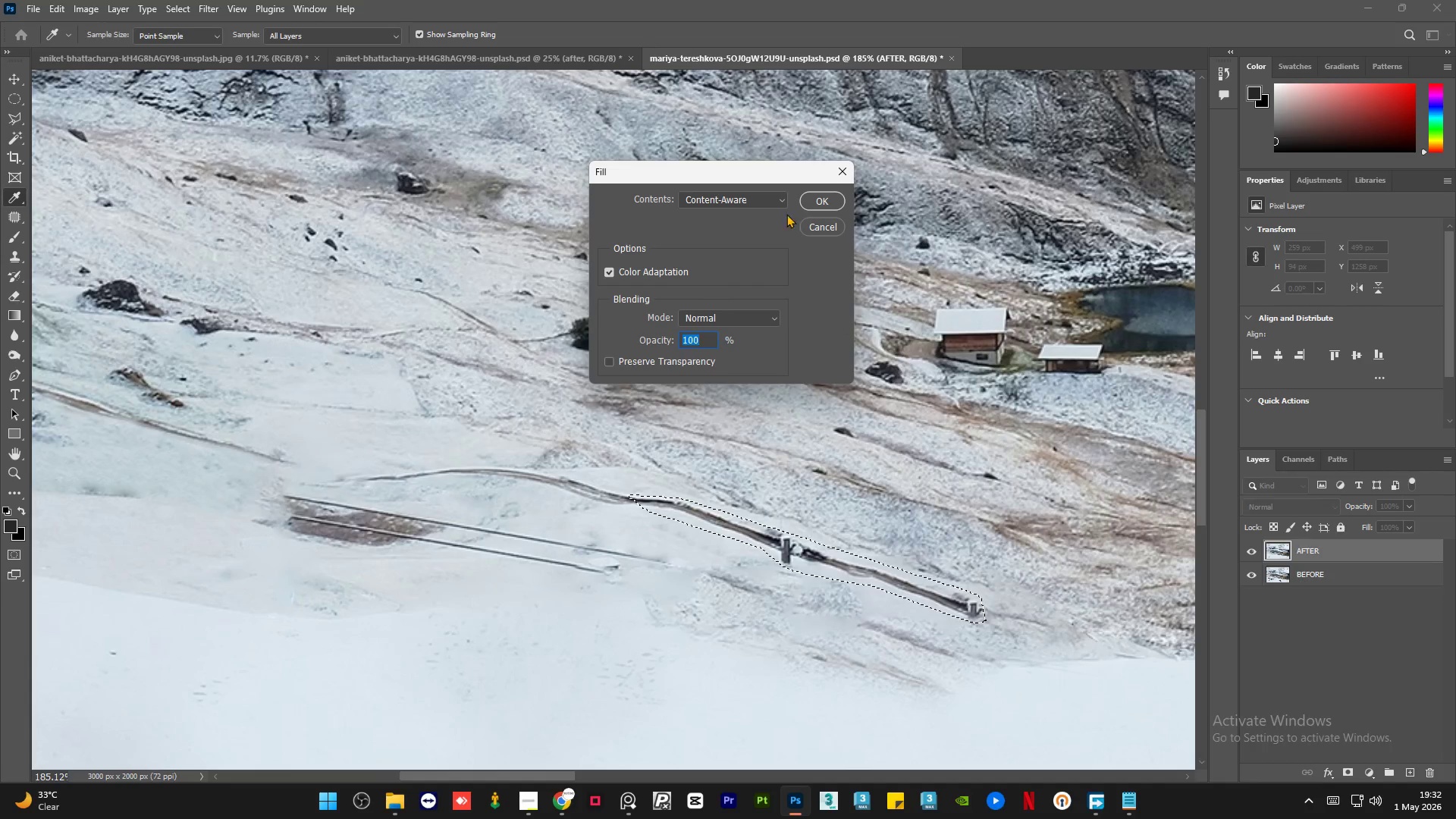 
left_click([821, 199])
 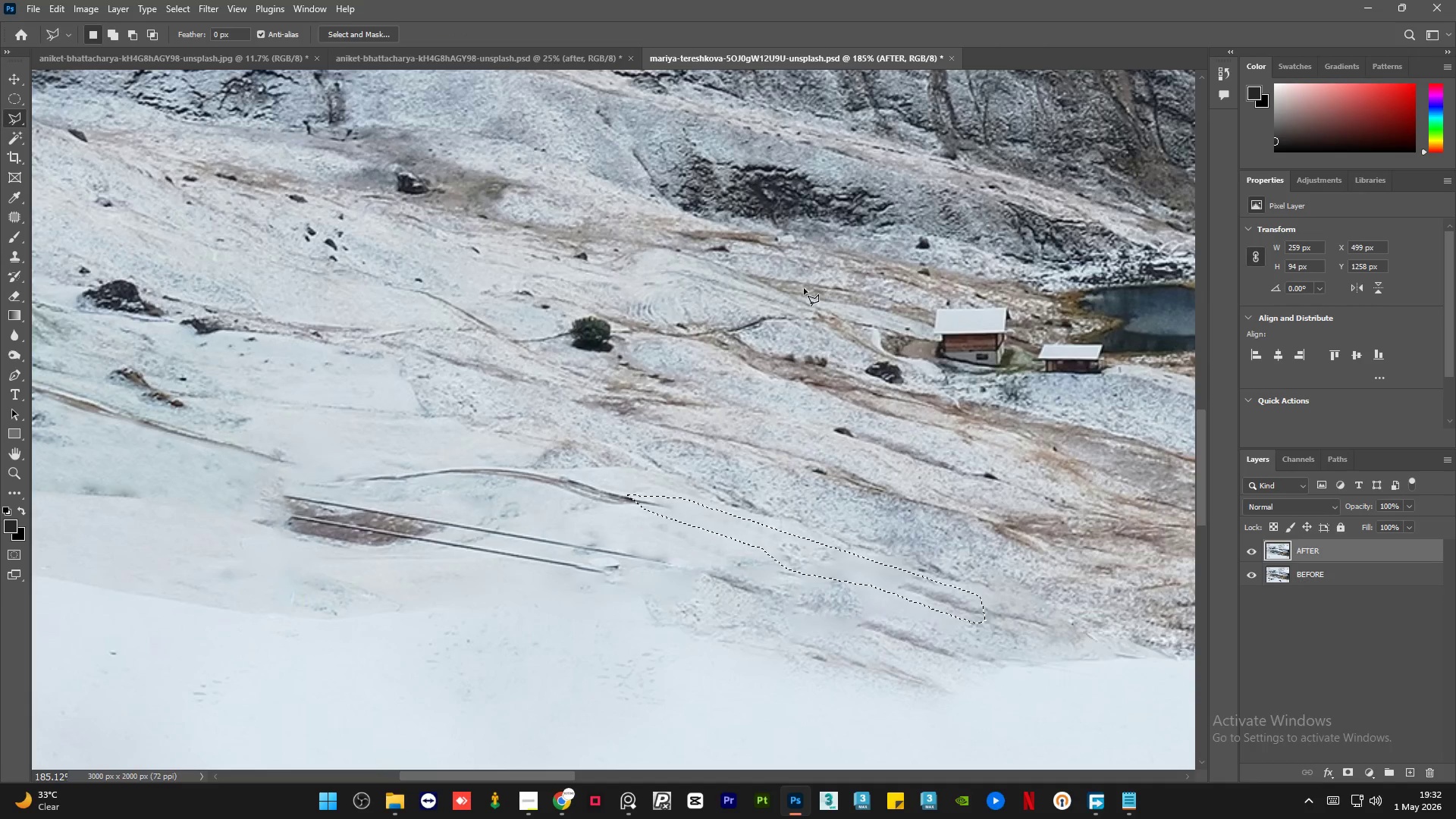 
key(Control+D)
 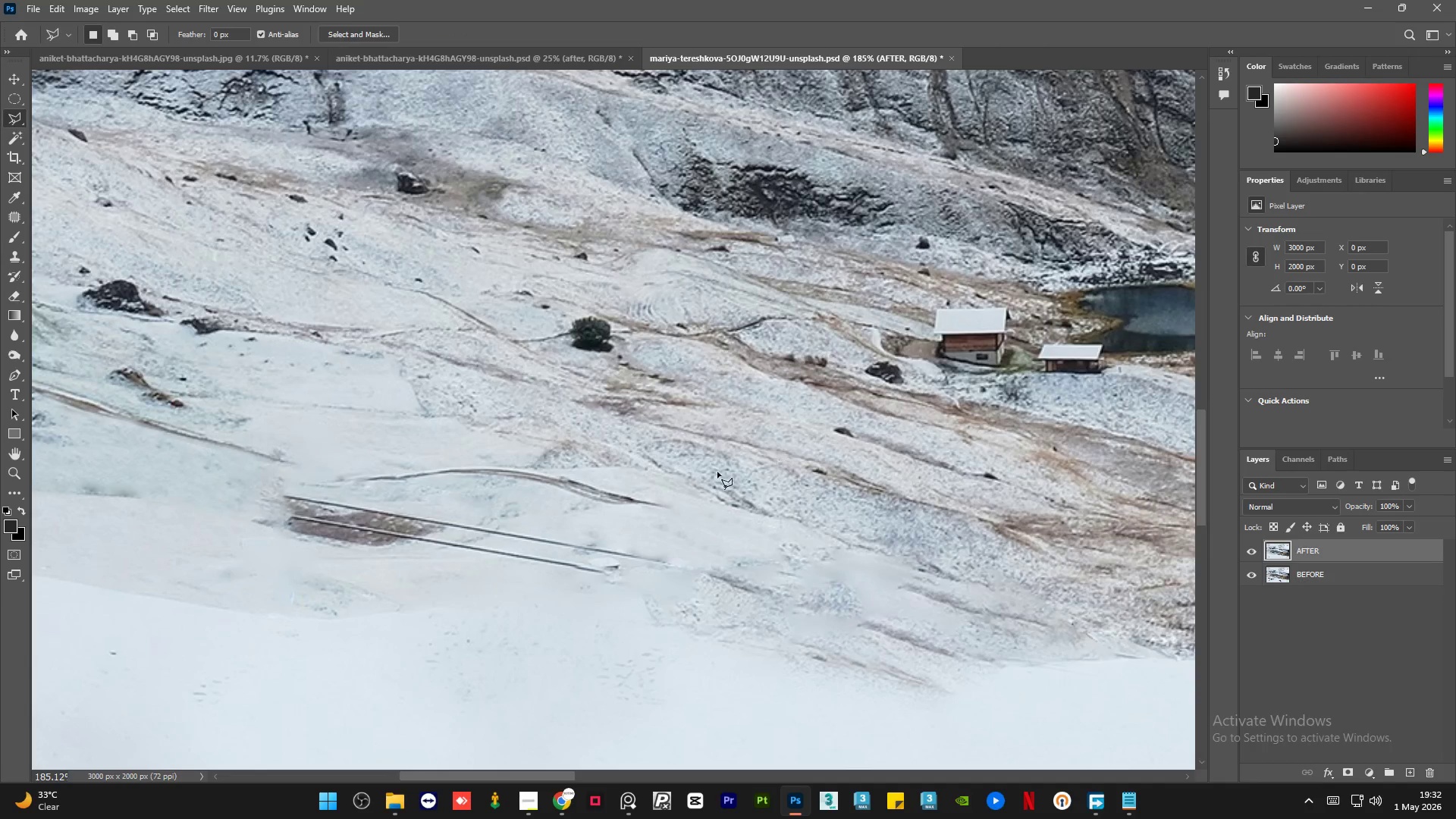 
hold_key(key=AltLeft, duration=1.03)
 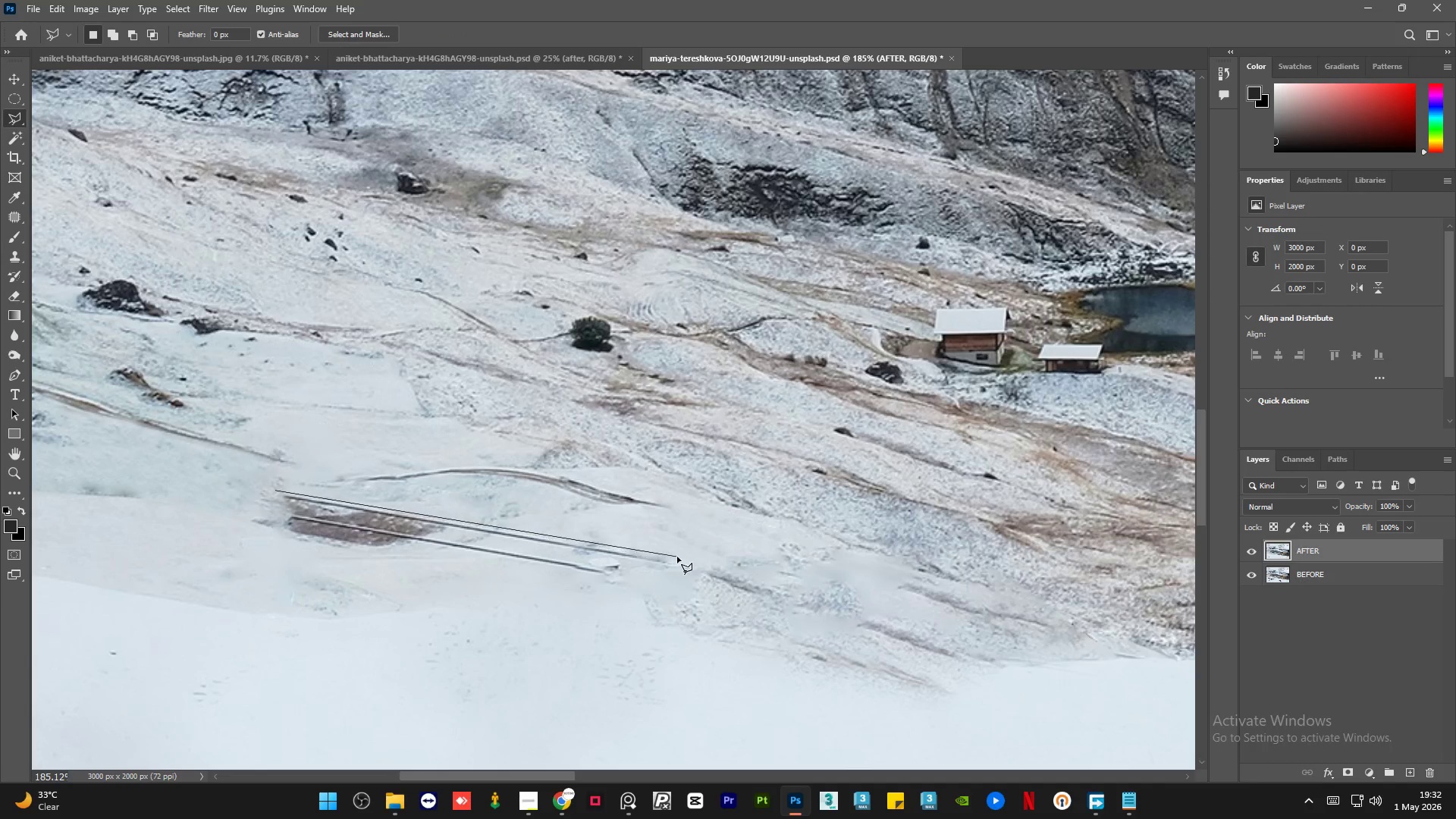 
left_click([686, 561])
 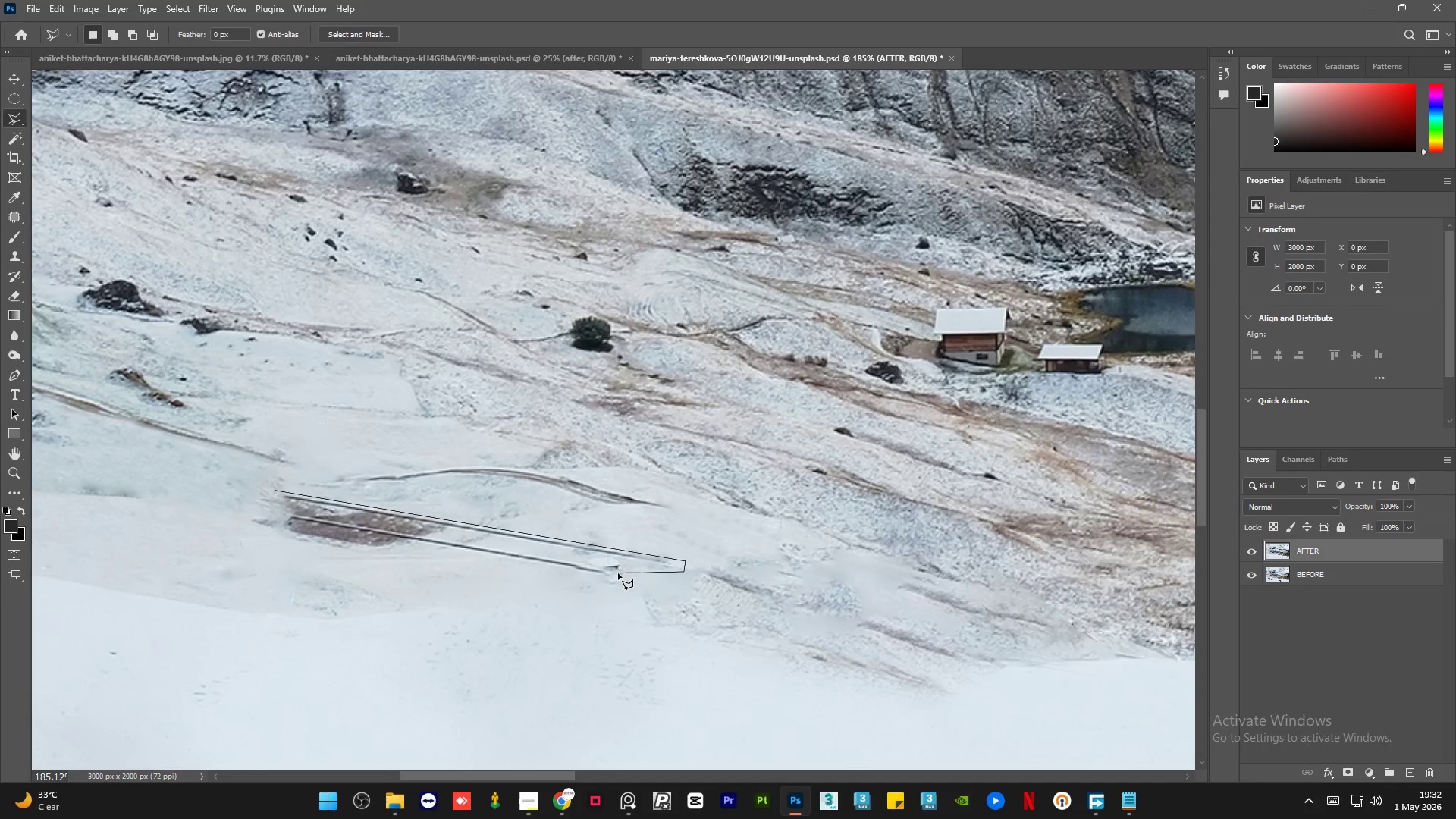 
left_click([603, 580])
 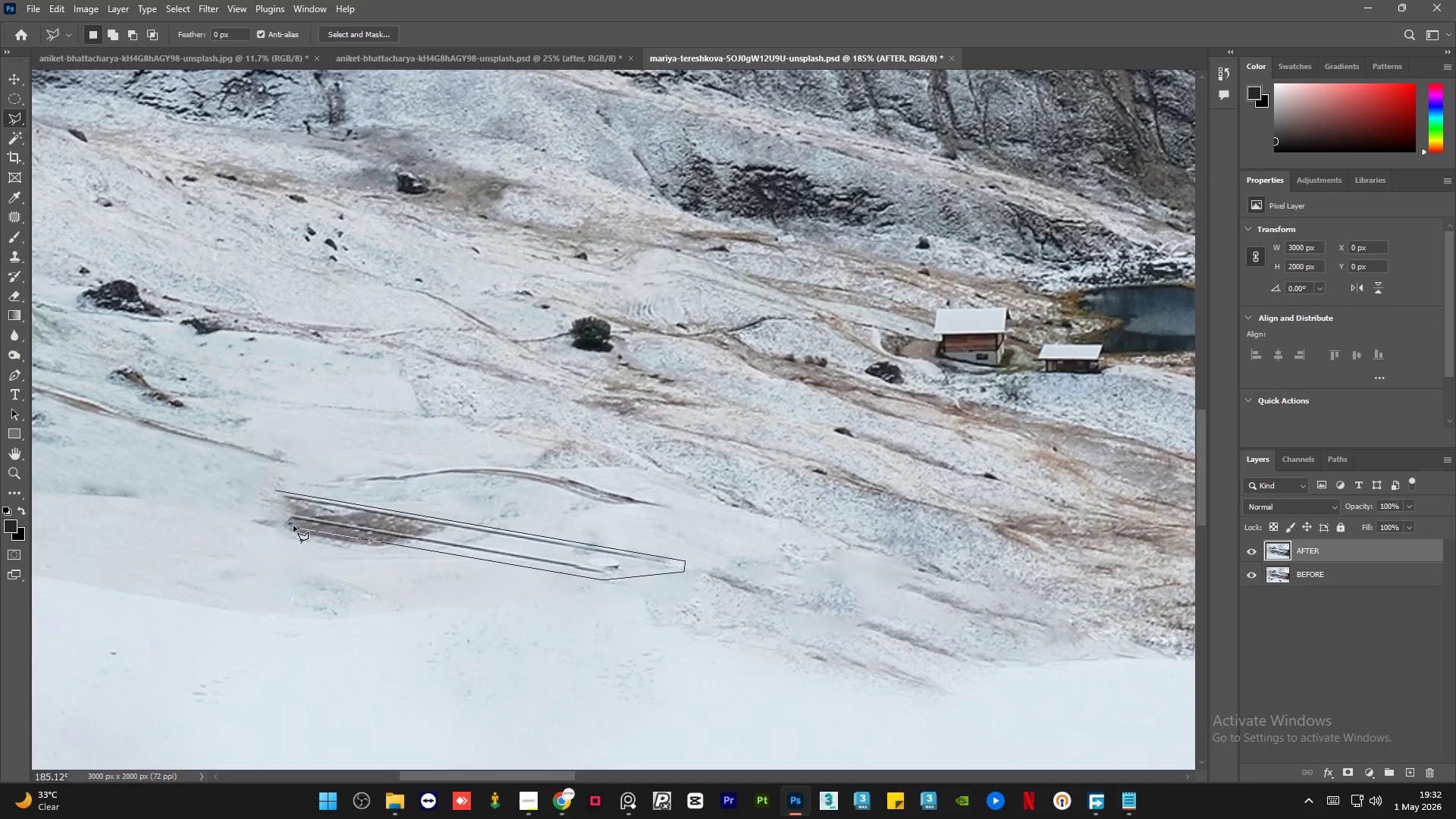 
left_click([287, 523])
 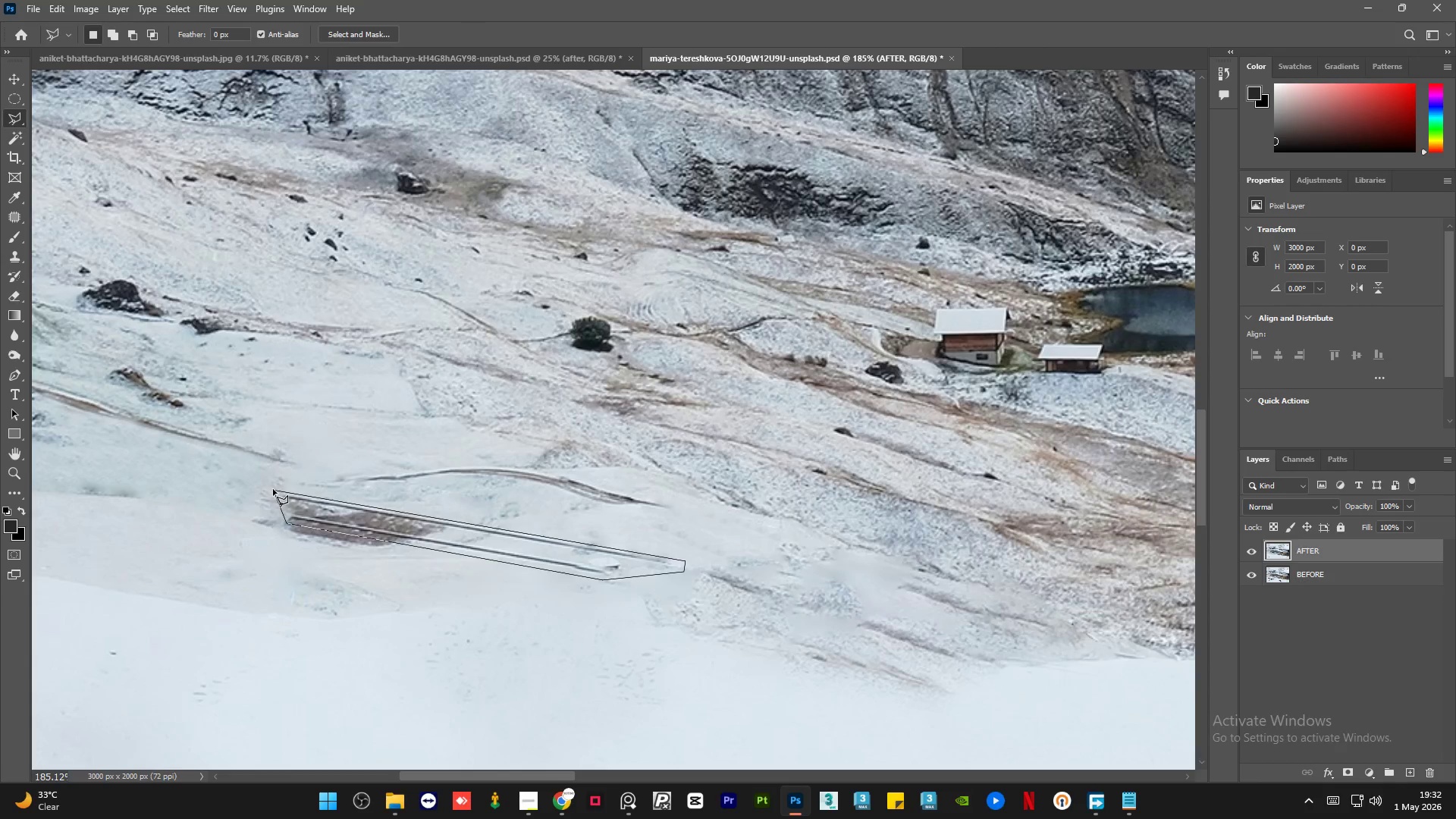 
double_click([274, 489])
 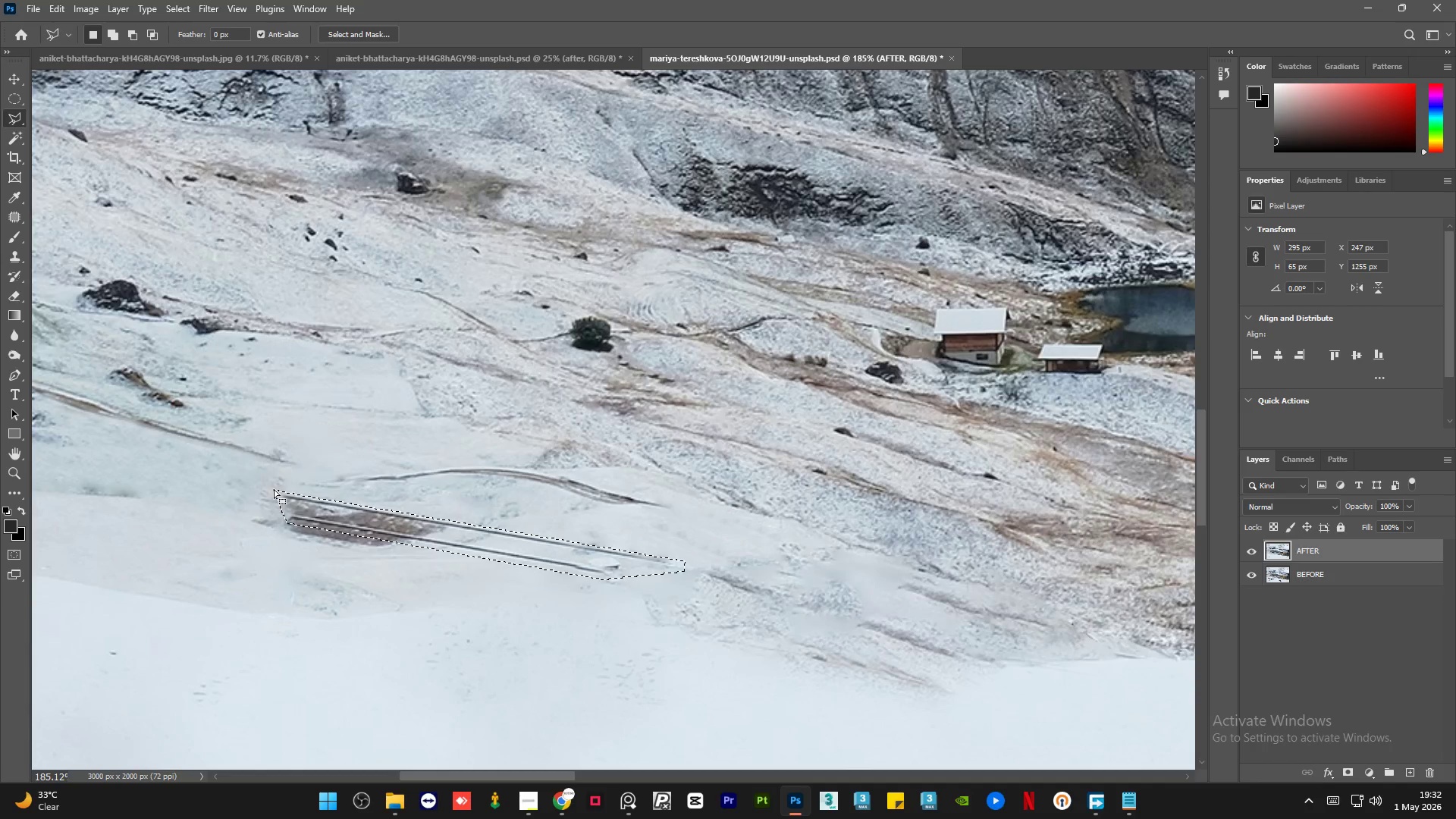 
key(Shift+F5)
 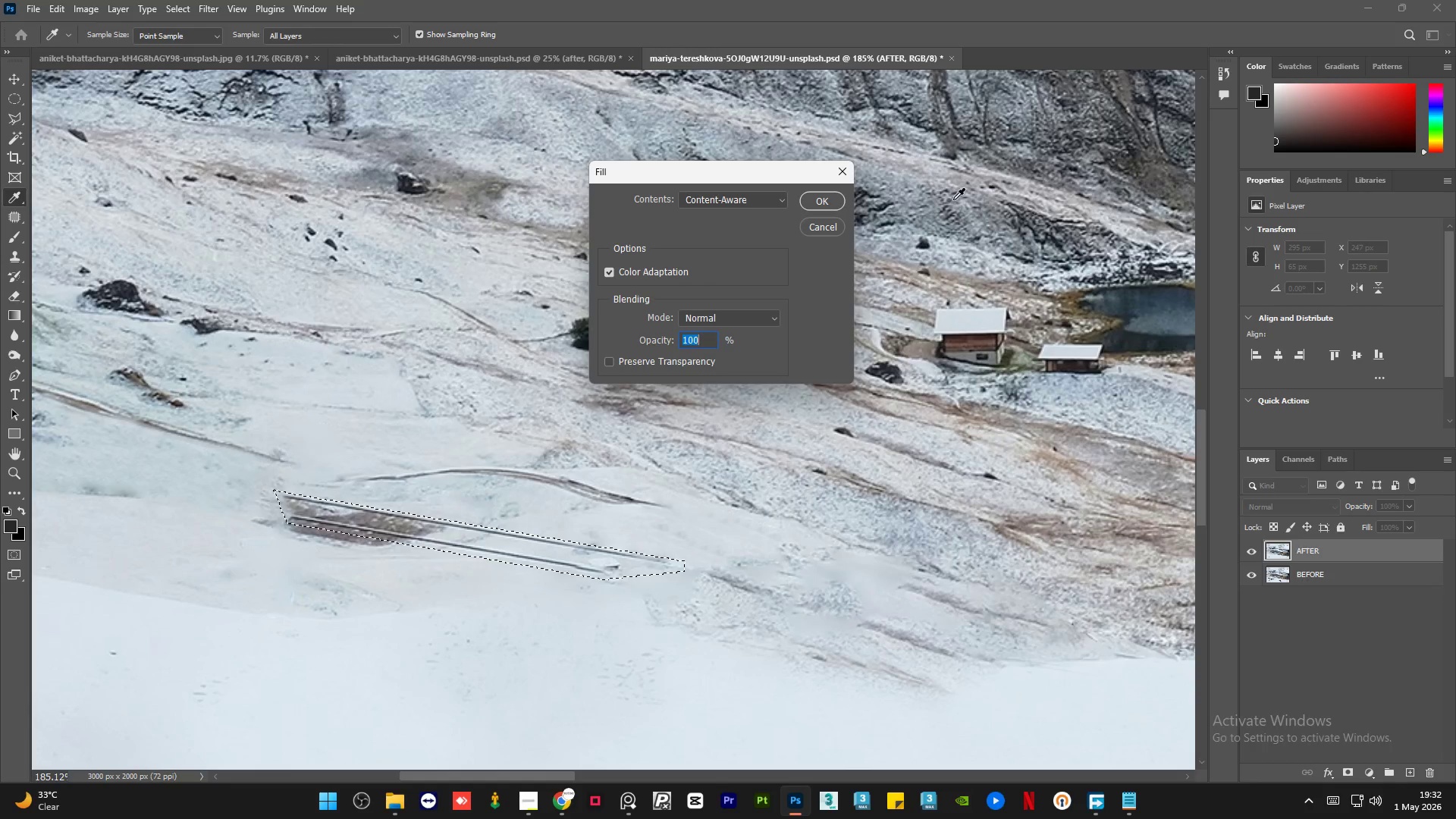 
left_click([811, 196])
 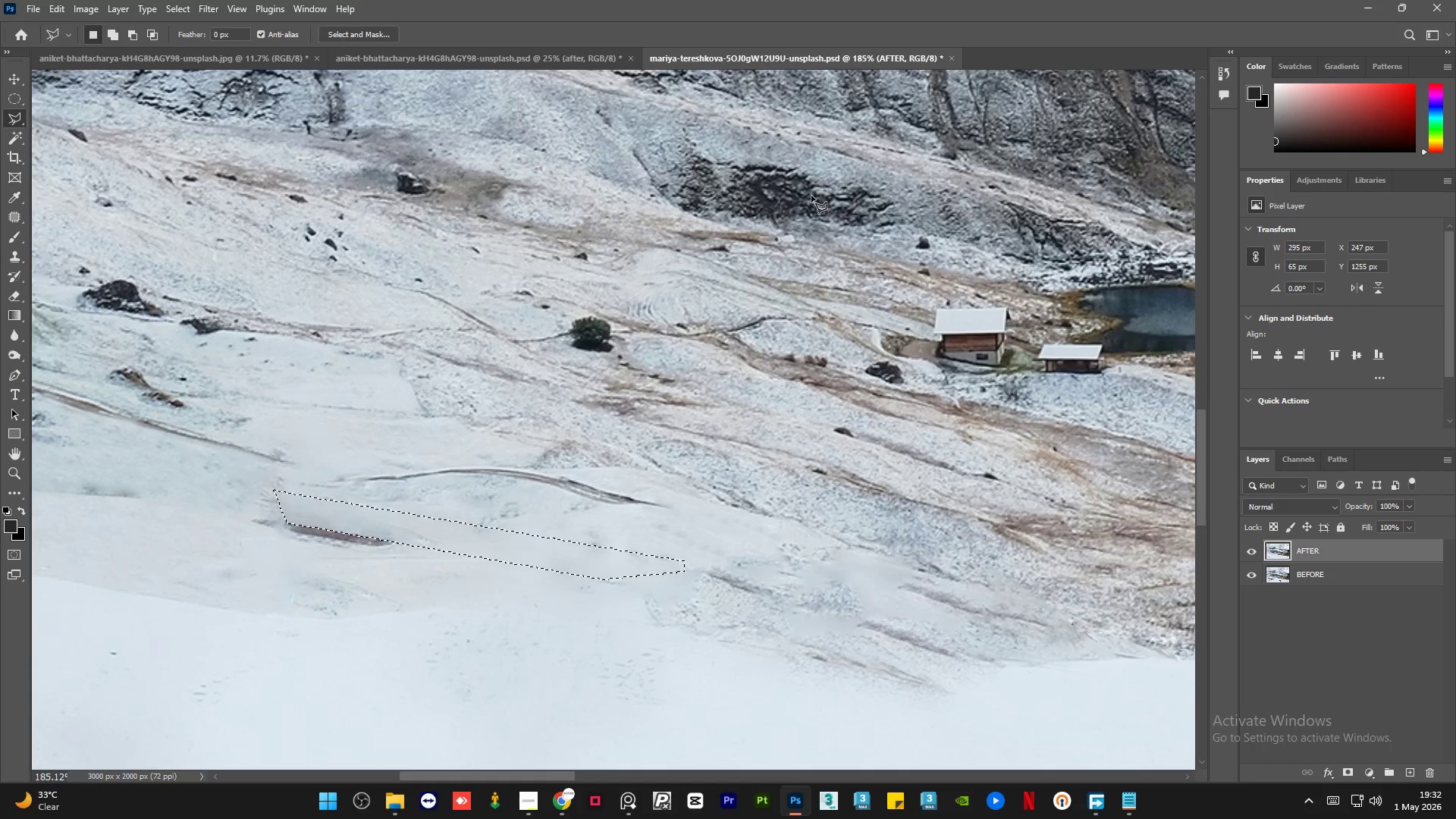 
key(Control+D)
 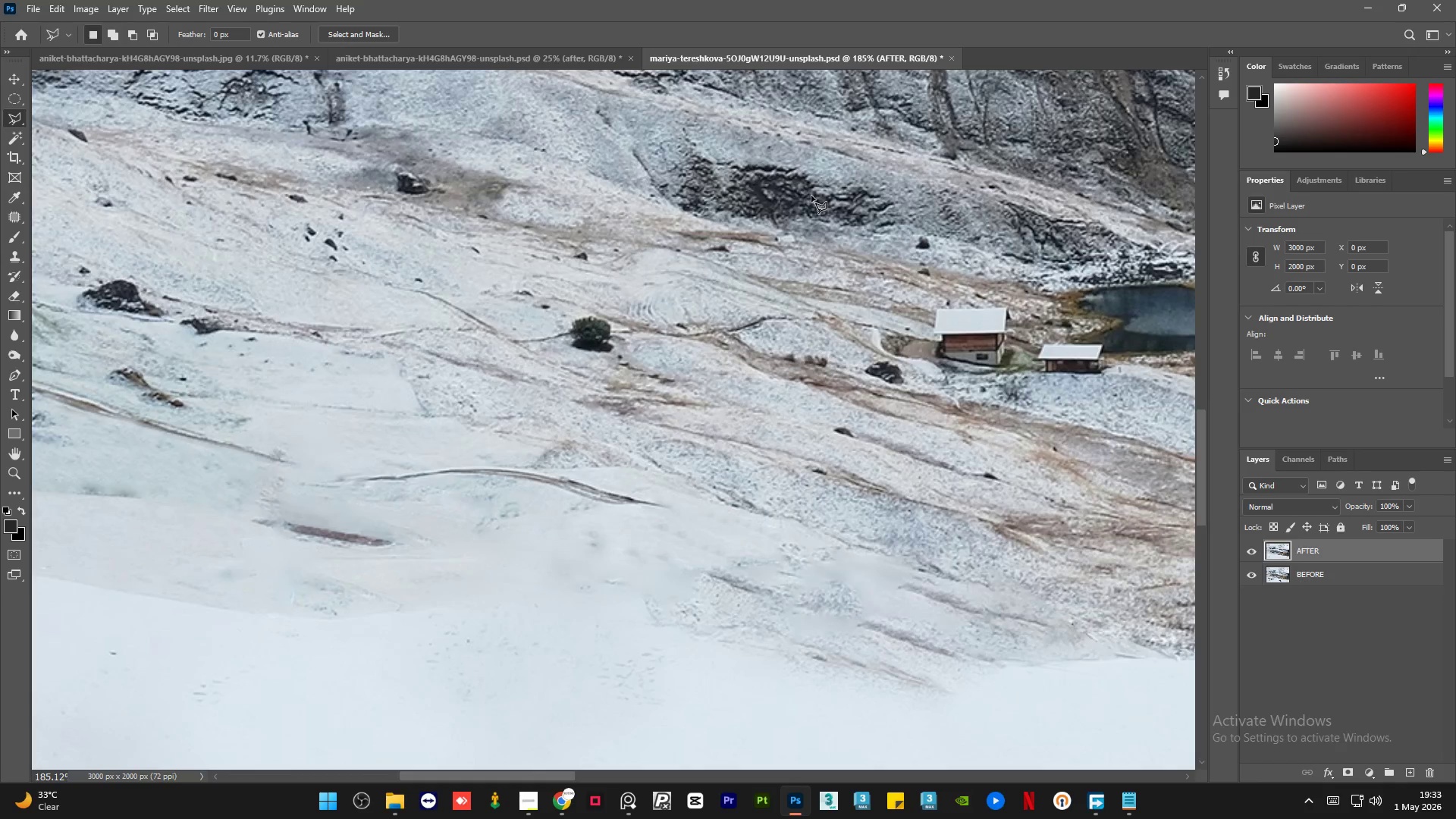 
wait(9.38)
 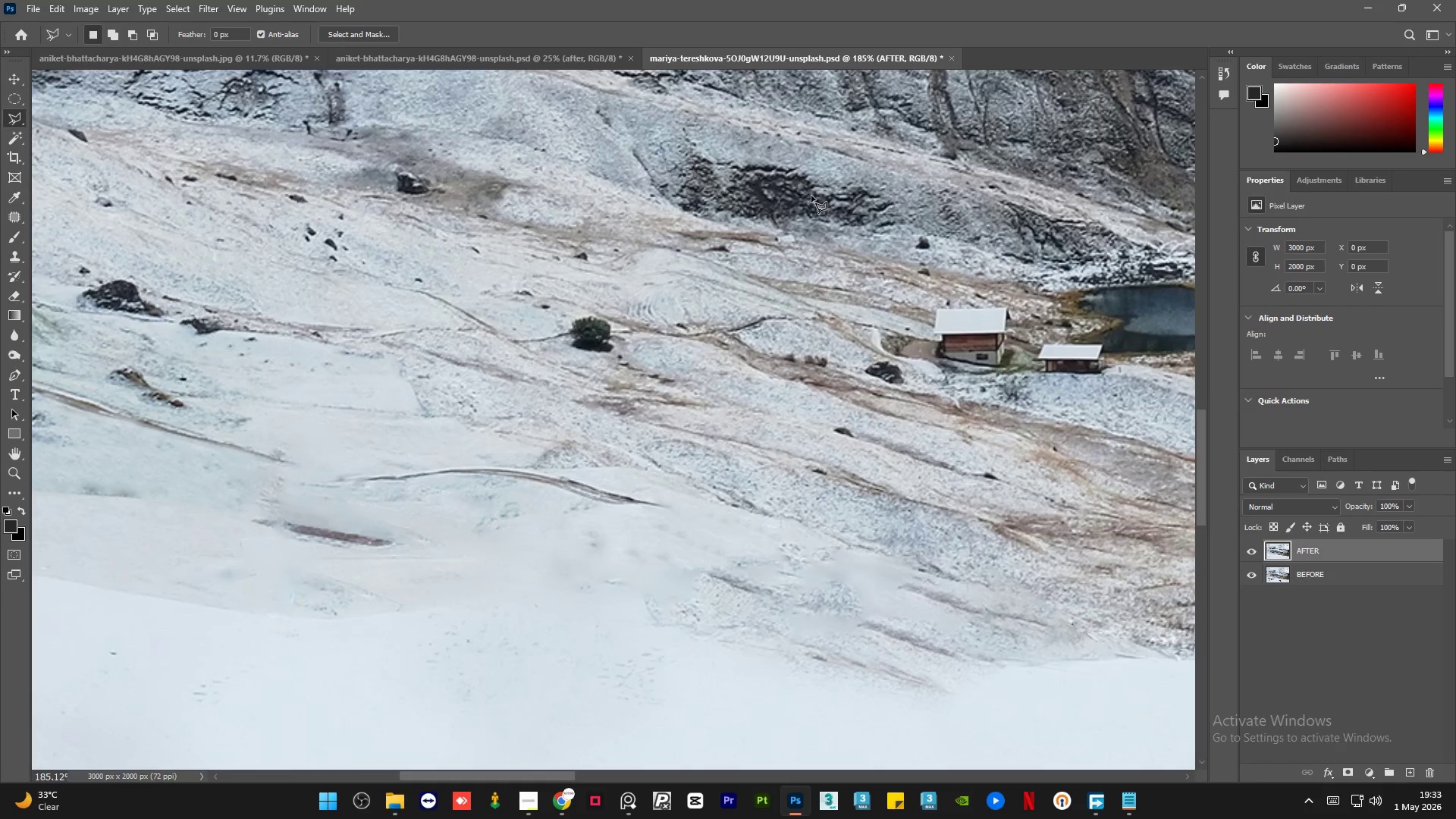 
hold_key(key=AltLeft, duration=2.06)
scroll: coordinate [710, 390], scroll_direction: down, amount: 11.0
 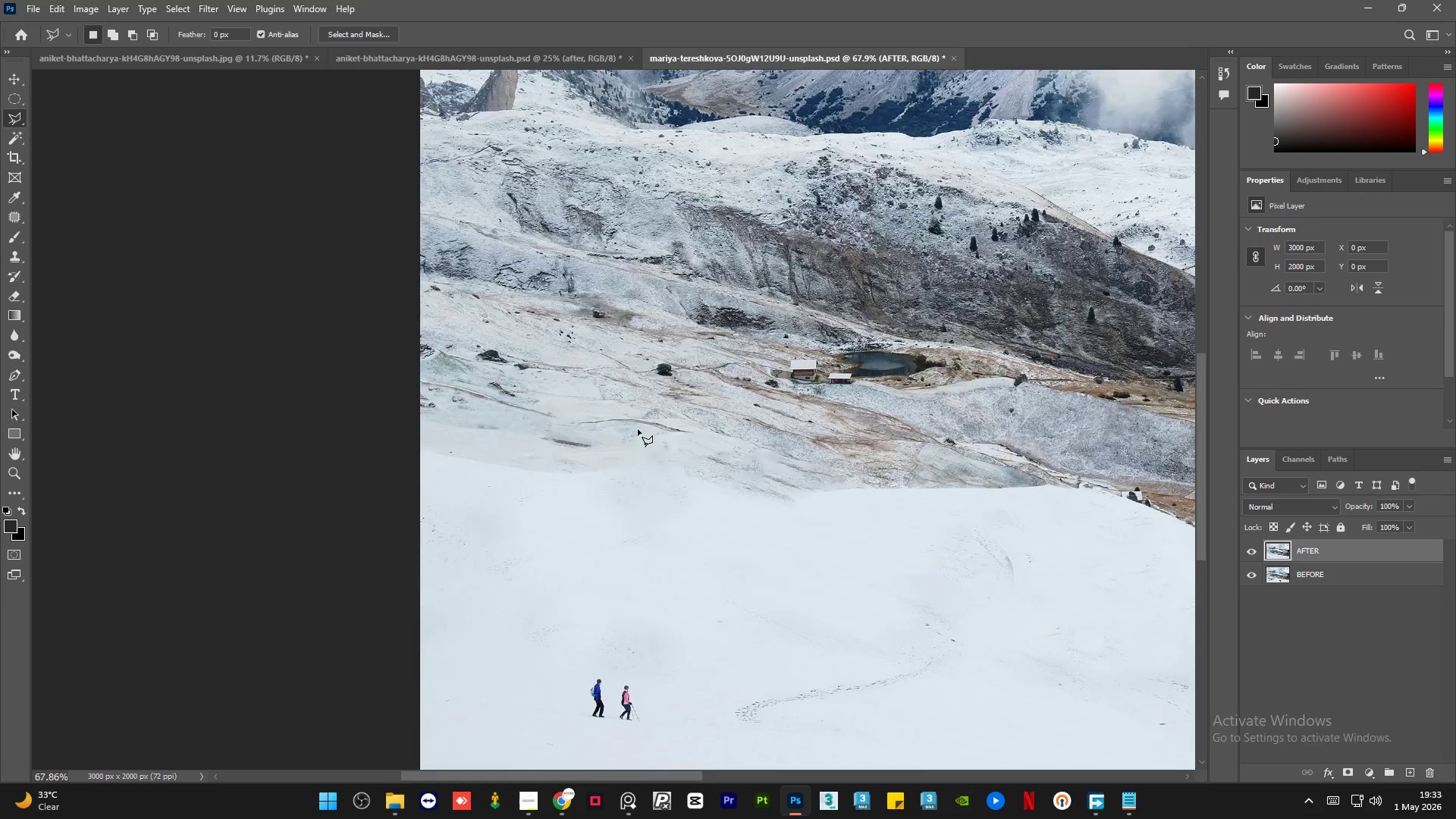 
hold_key(key=AltLeft, duration=4.12)
 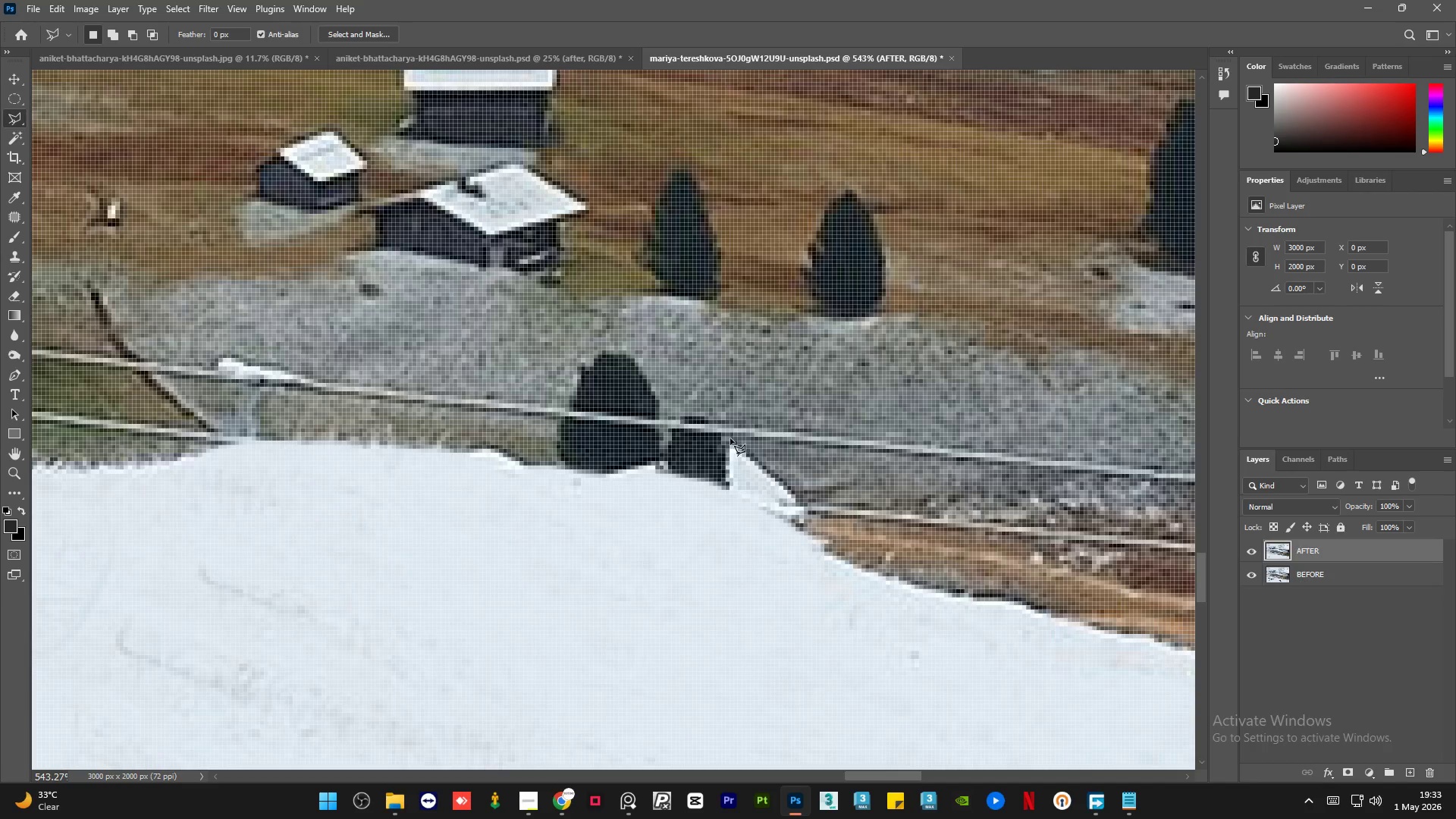 
scroll: coordinate [623, 435], scroll_direction: down, amount: 13.0
 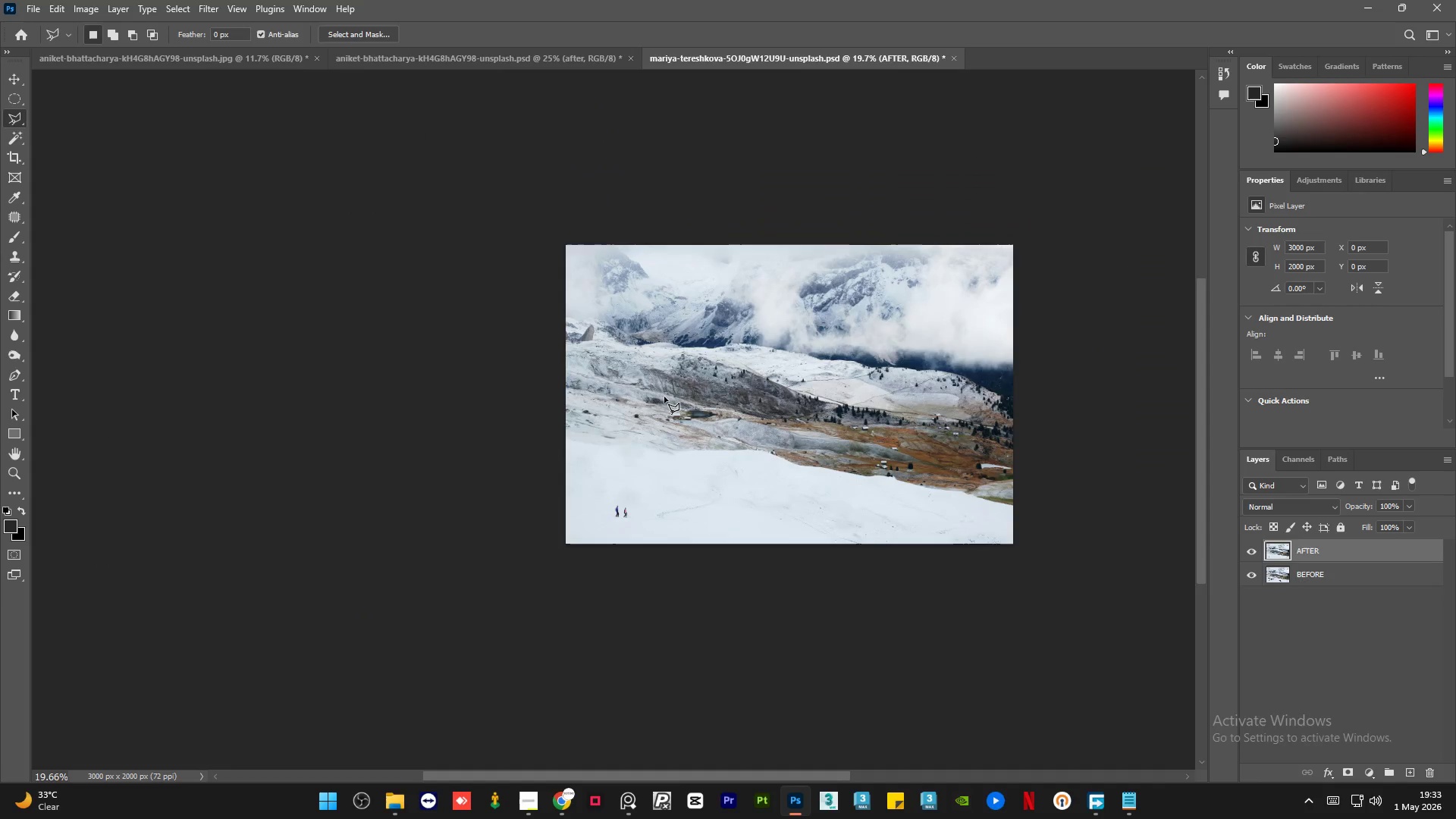 
scroll: coordinate [733, 435], scroll_direction: up, amount: 35.0
 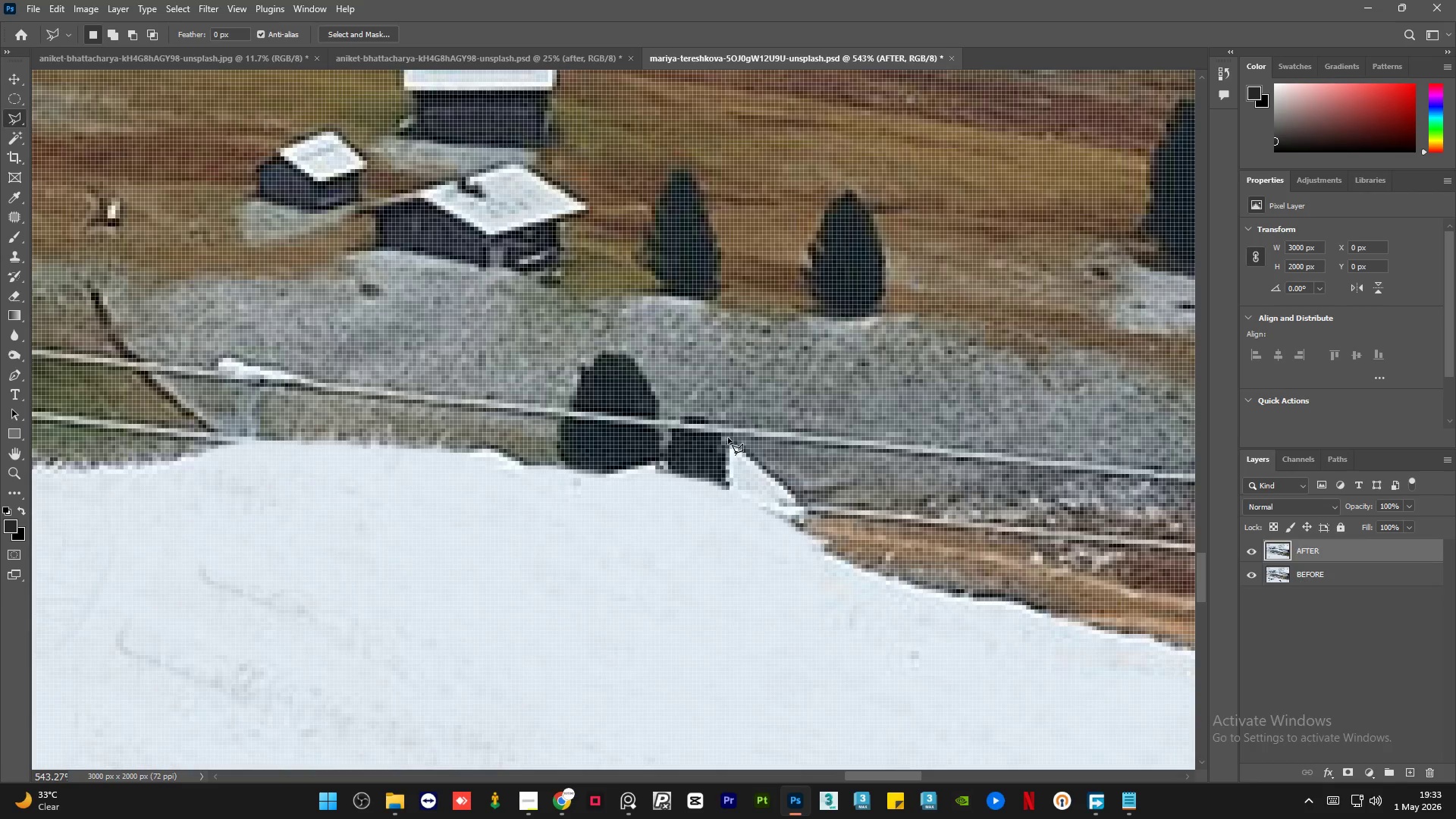 
left_click([749, 443])
 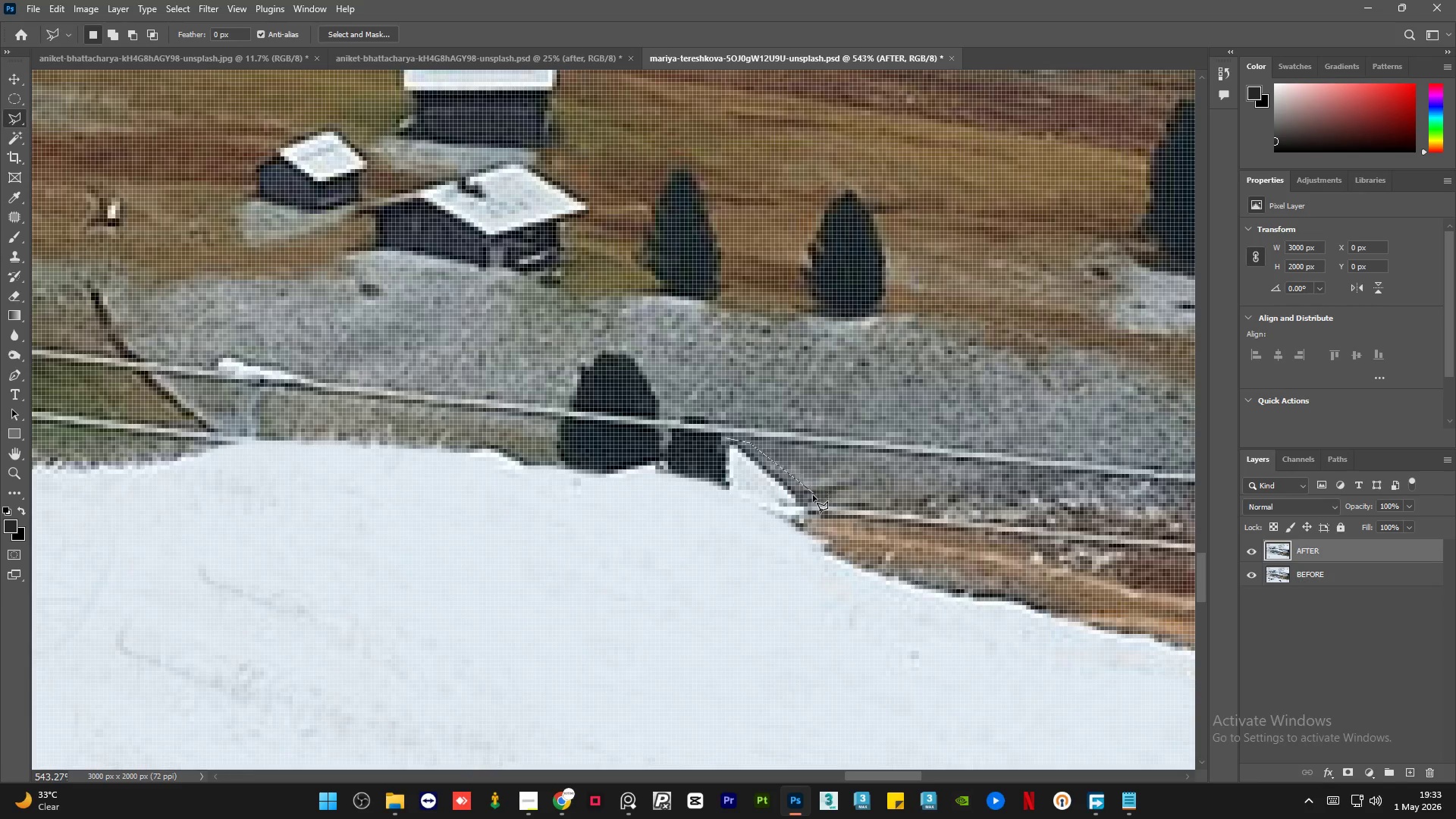 
left_click([812, 496])
 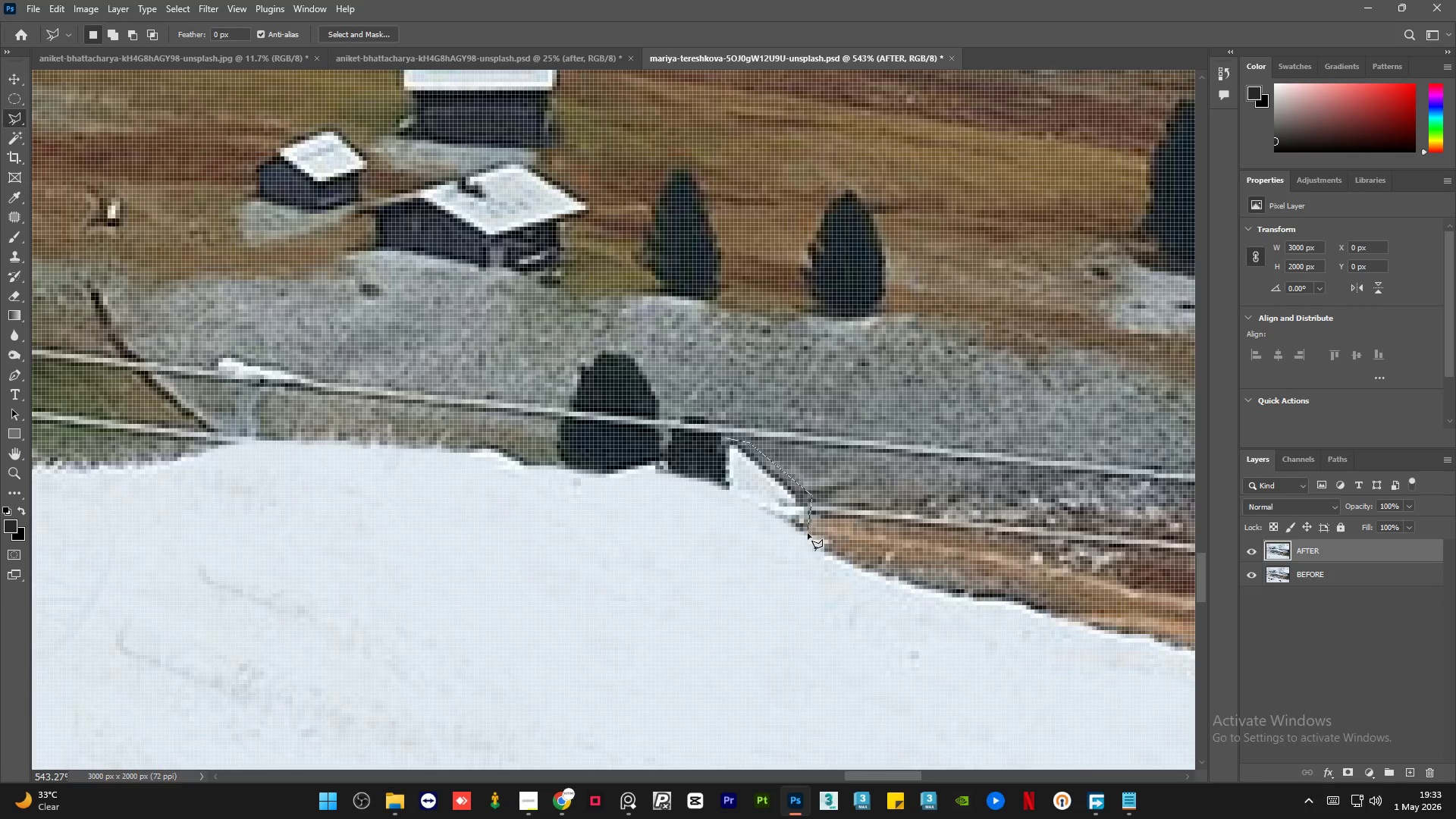 
left_click([808, 533])
 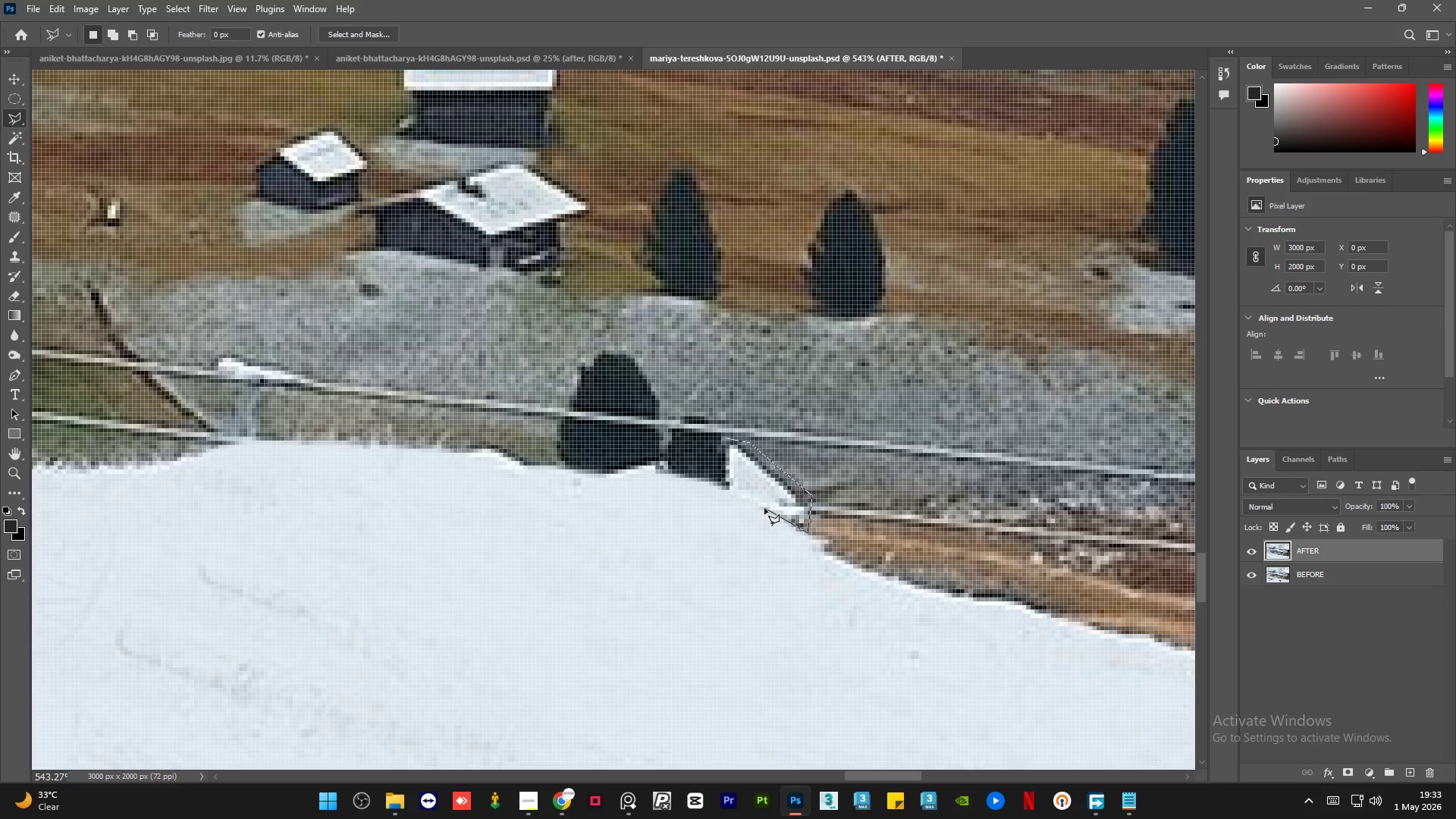 
left_click_drag(start_coordinate=[758, 503], to_coordinate=[749, 498])
 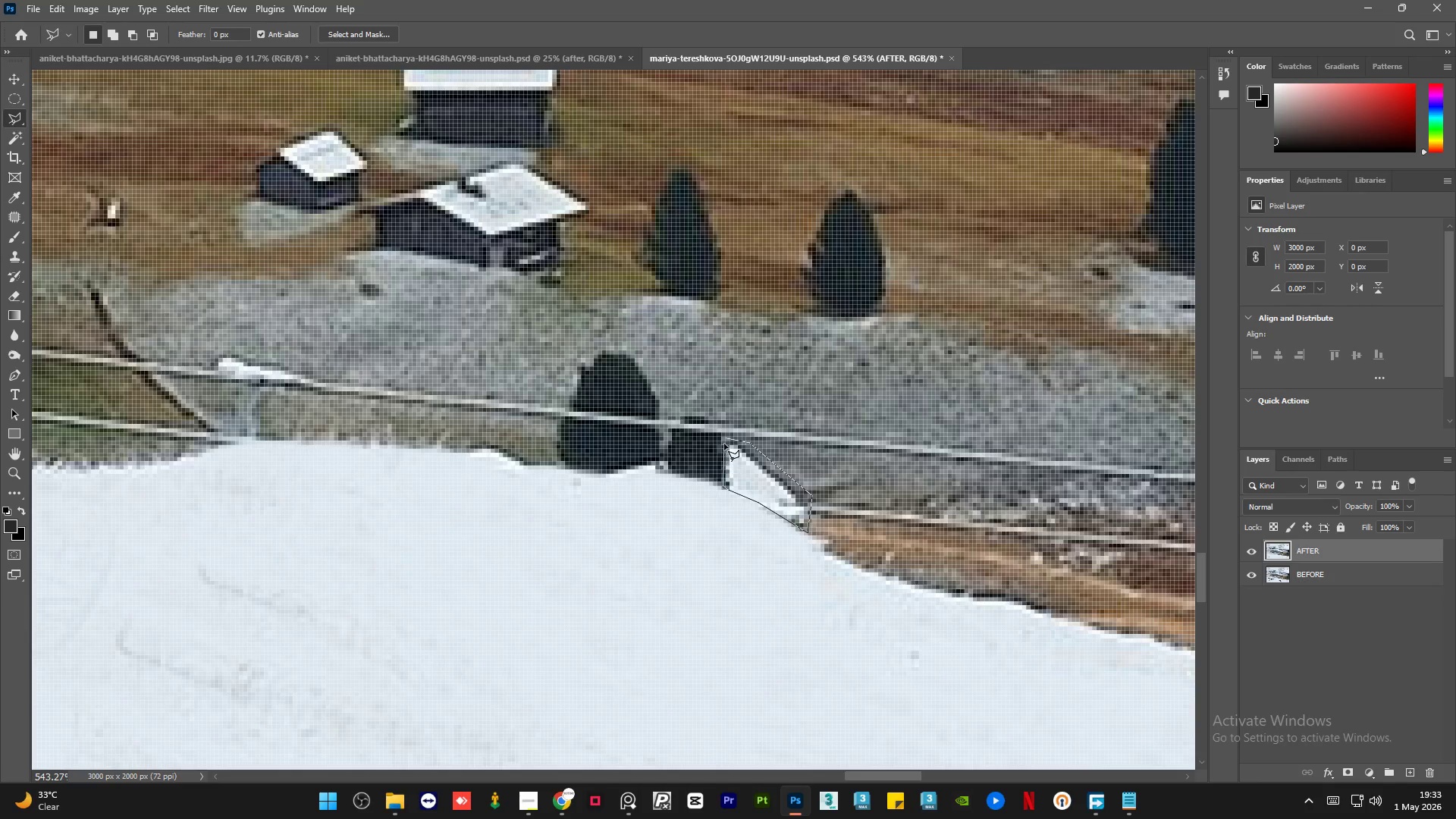 
left_click([724, 438])
 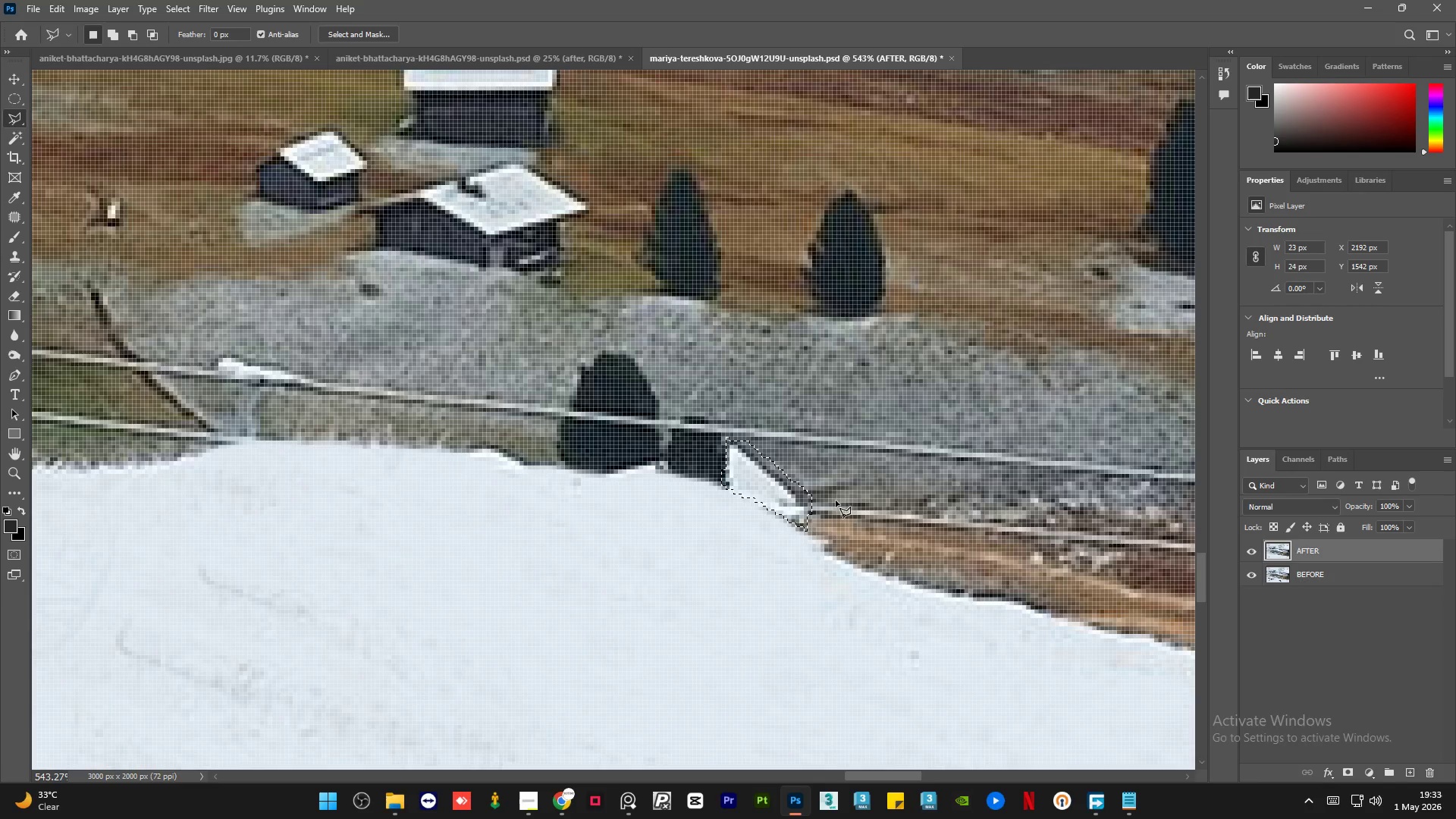 
key(Shift+F5)
 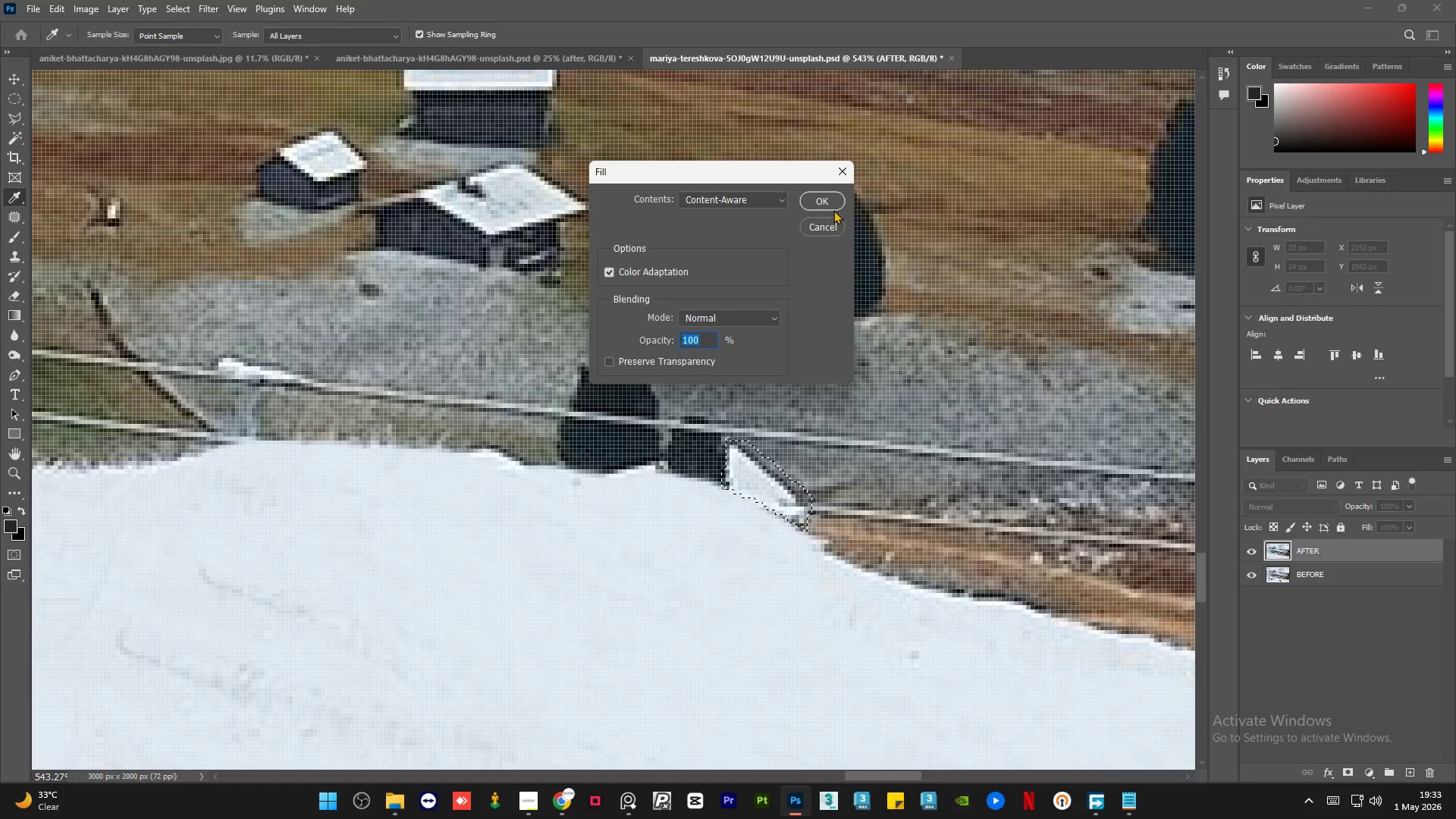 
left_click([822, 205])
 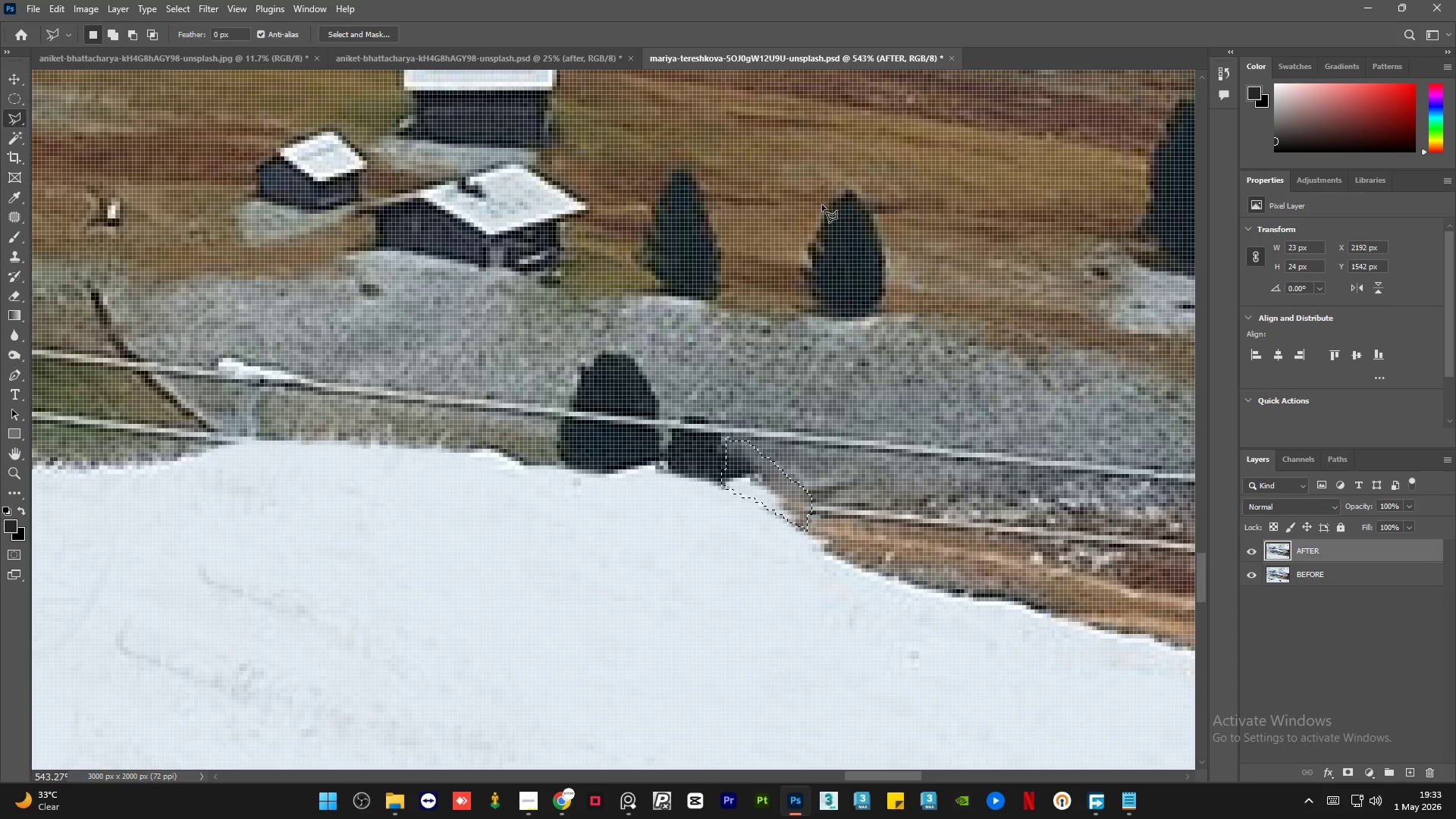 
key(Control+D)
 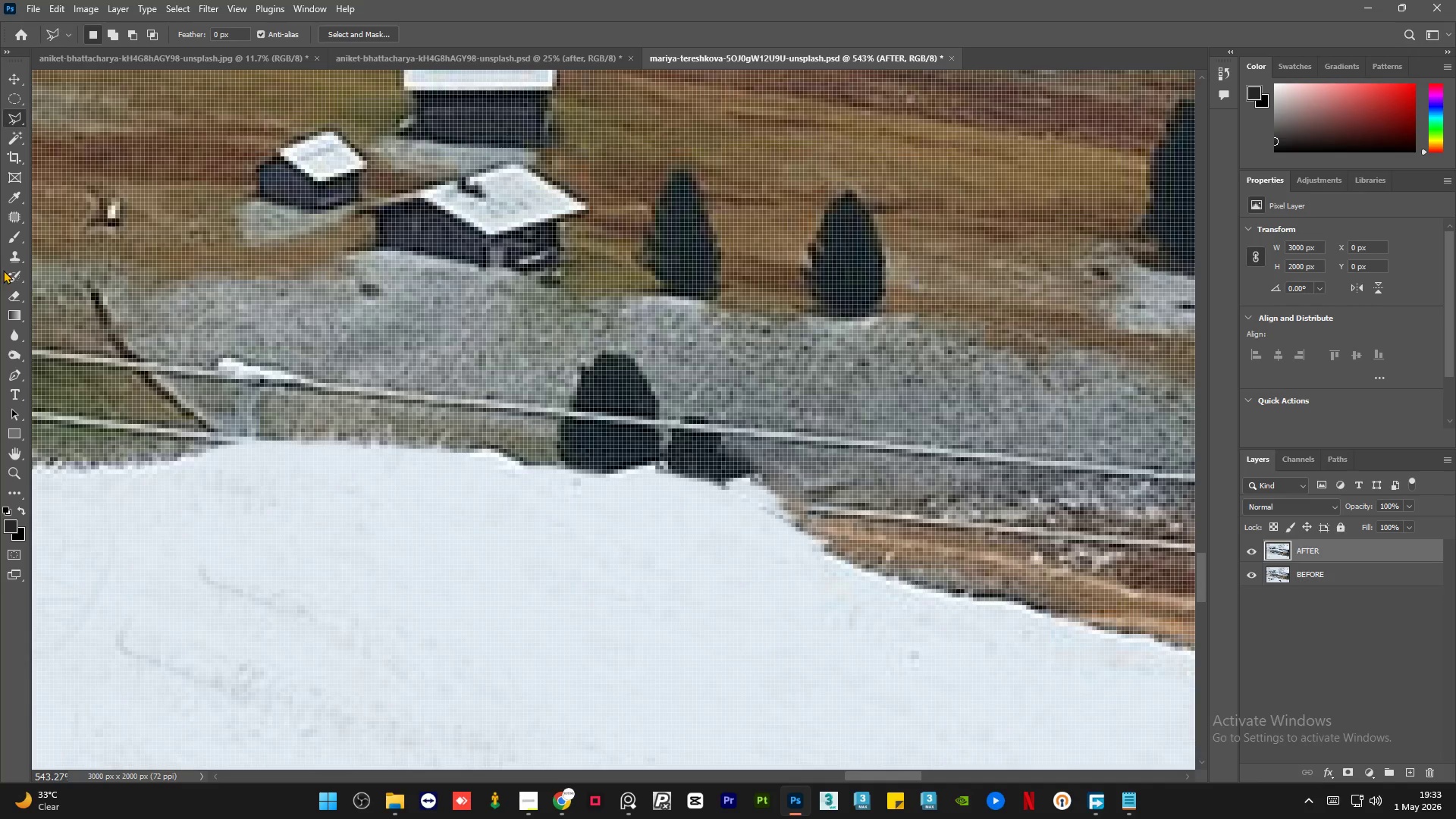 
left_click([11, 255])
 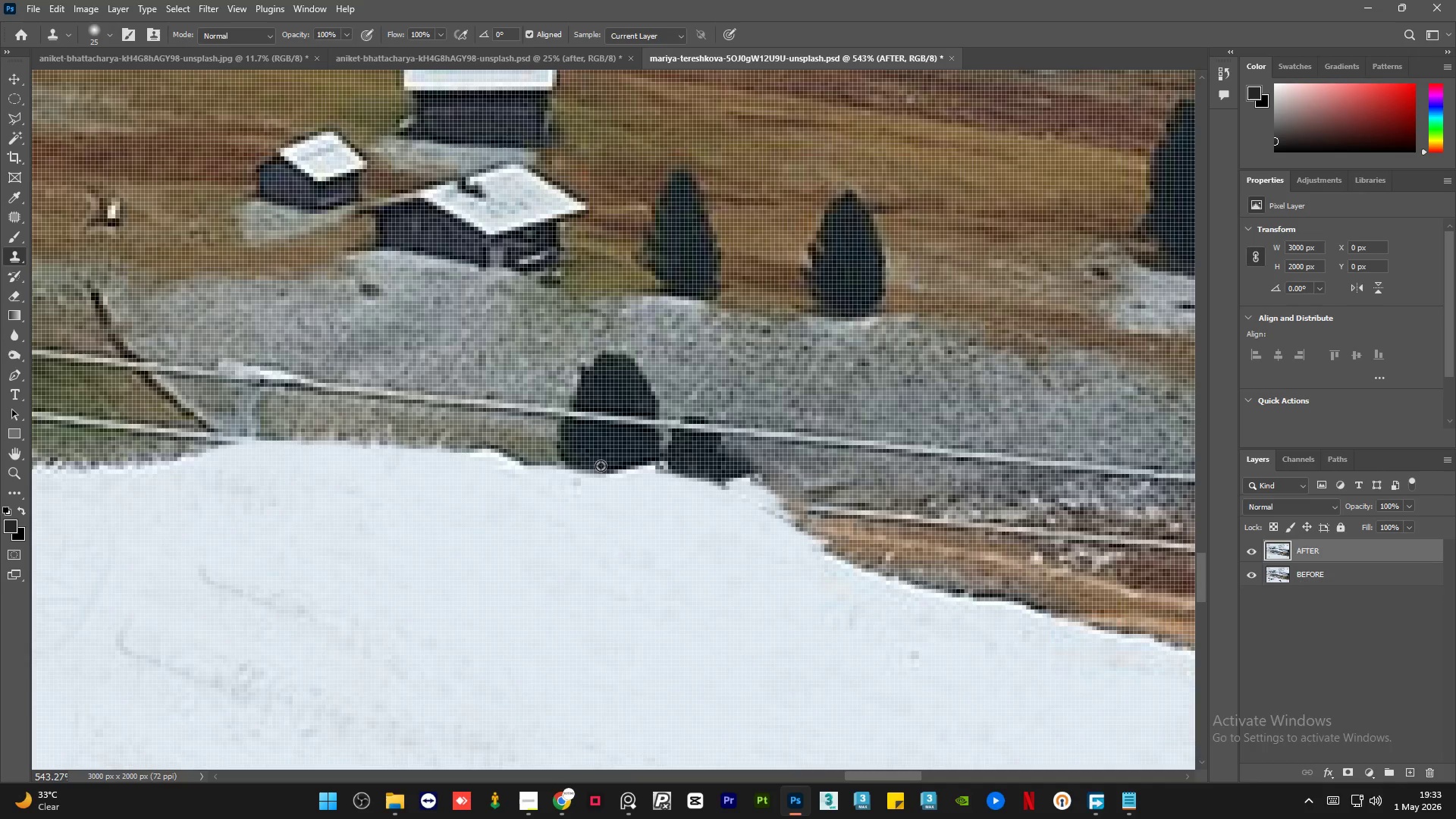 
hold_key(key=AltLeft, duration=0.45)
 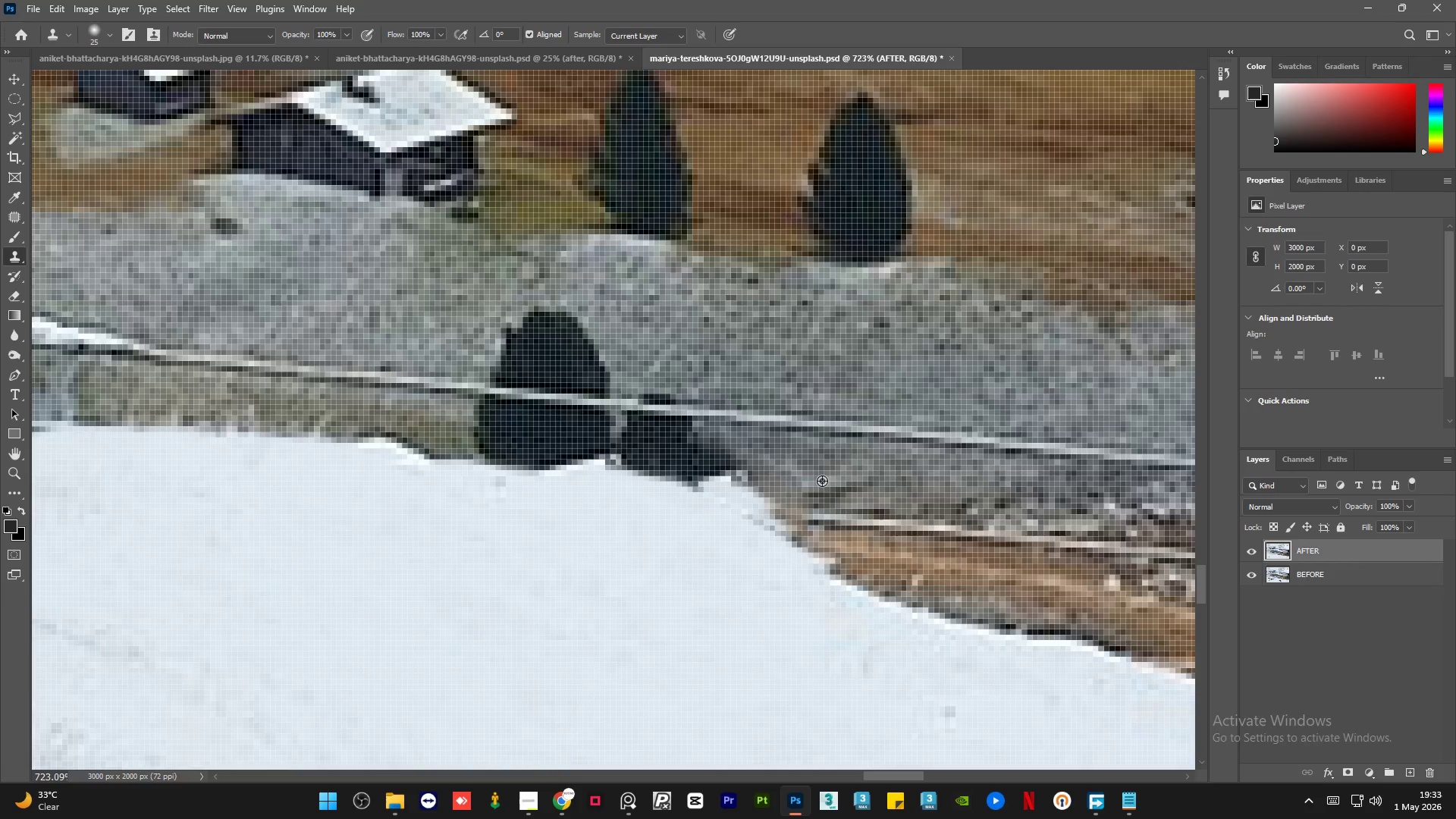 
hold_key(key=AltLeft, duration=0.42)
left_click([822, 481])
 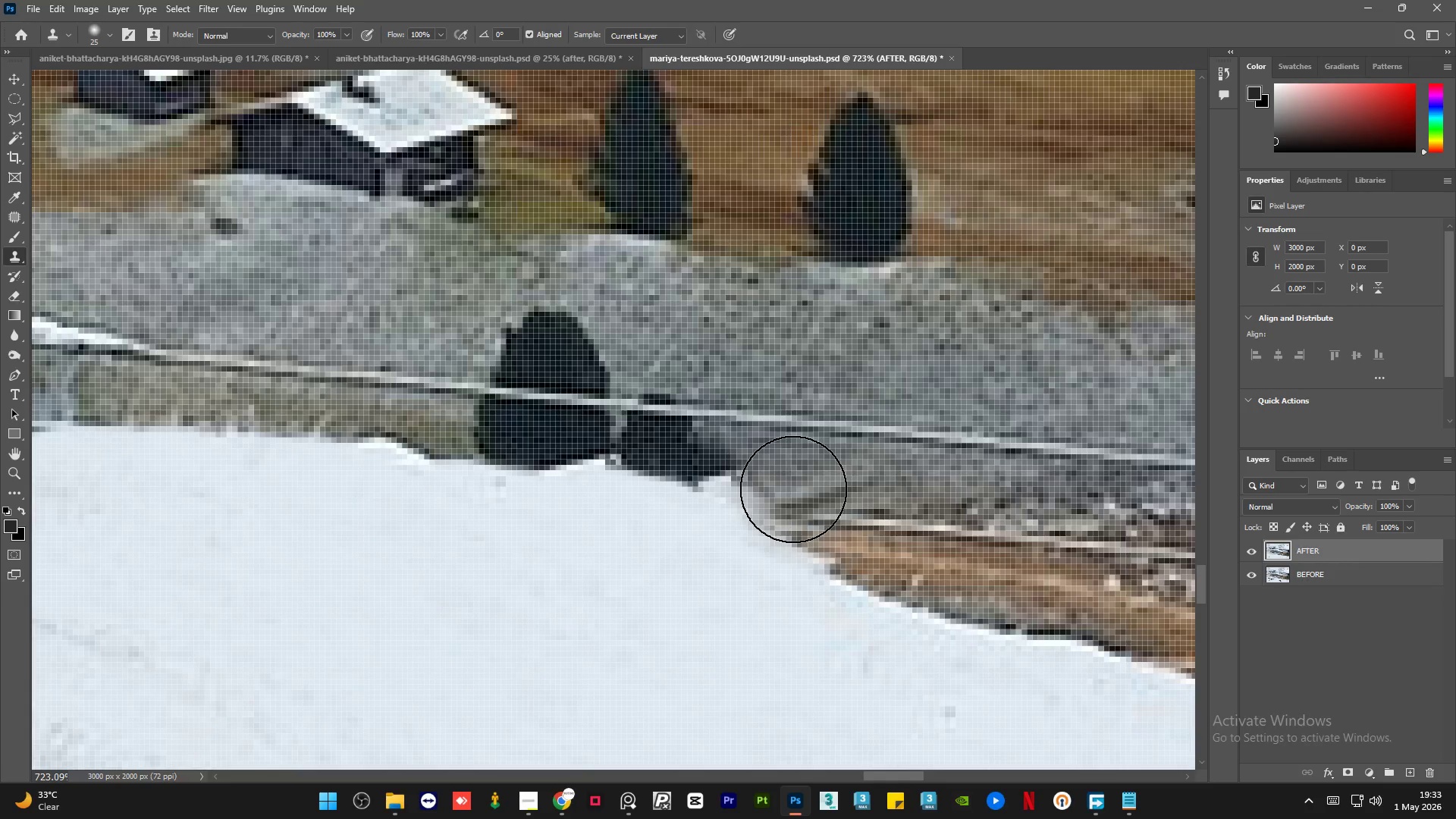 
scroll: coordinate [809, 485], scroll_direction: up, amount: 3.0
 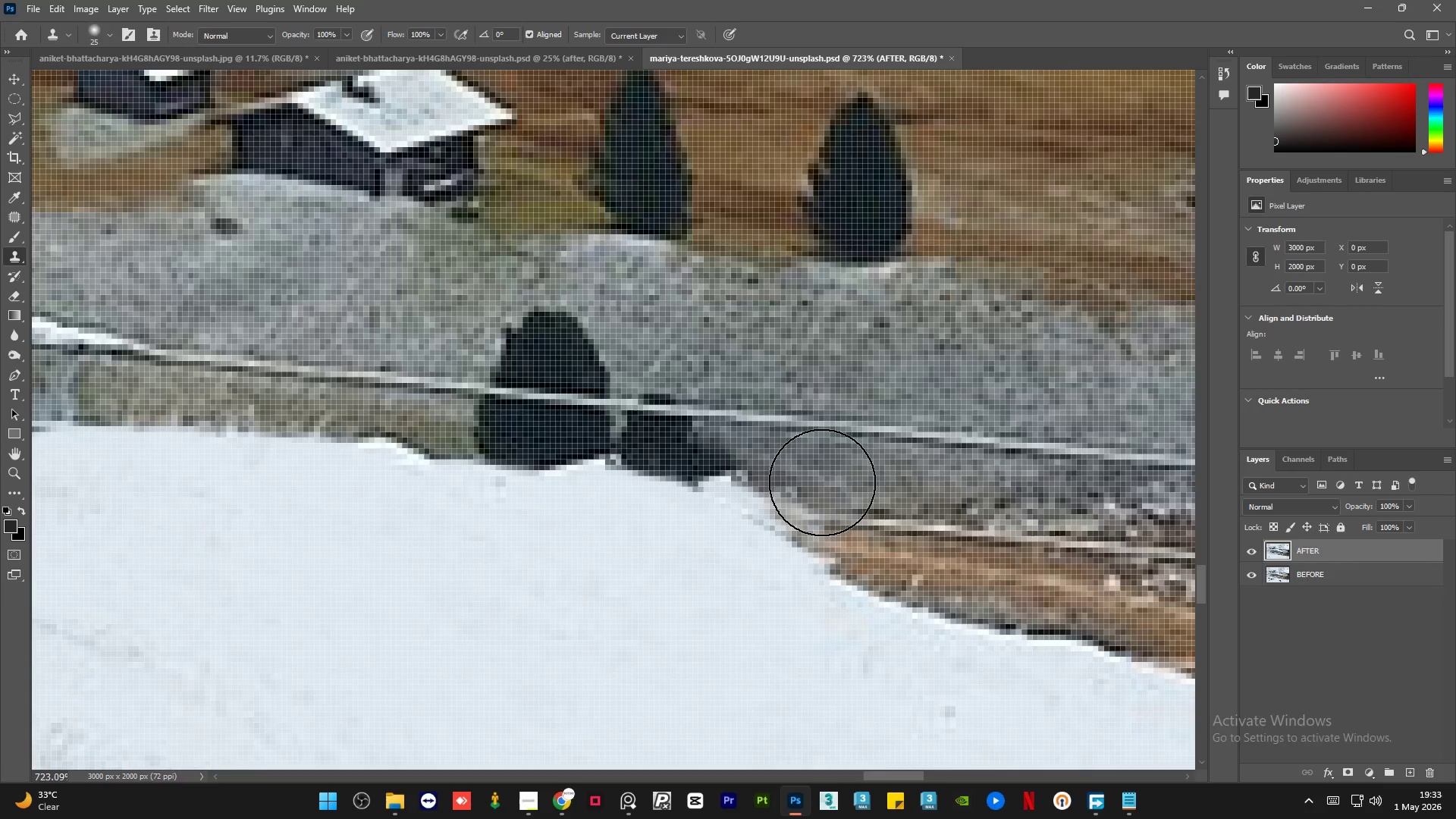 
hold_key(key=AltLeft, duration=0.8)
 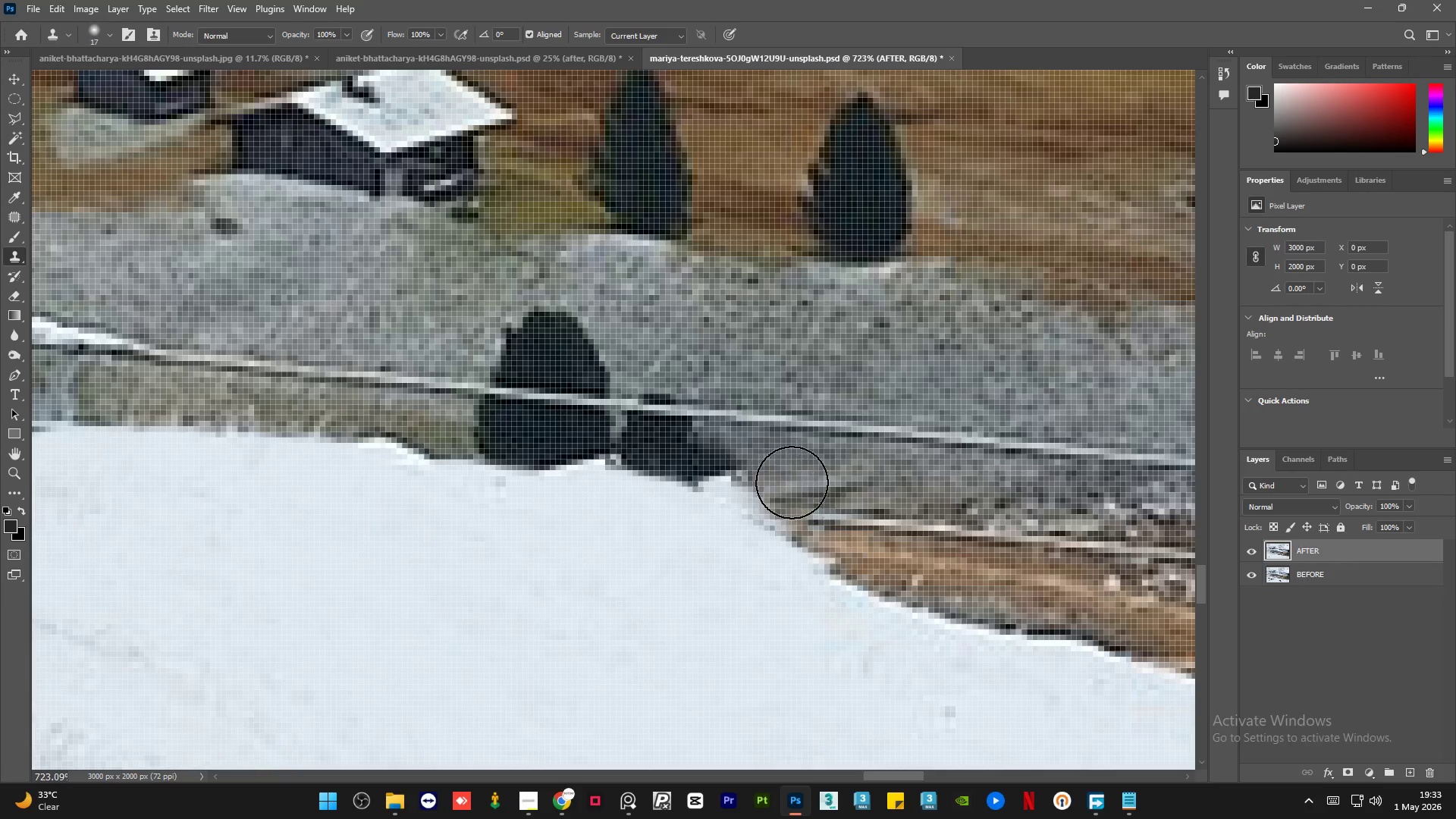 
key(Alt+AltLeft)
 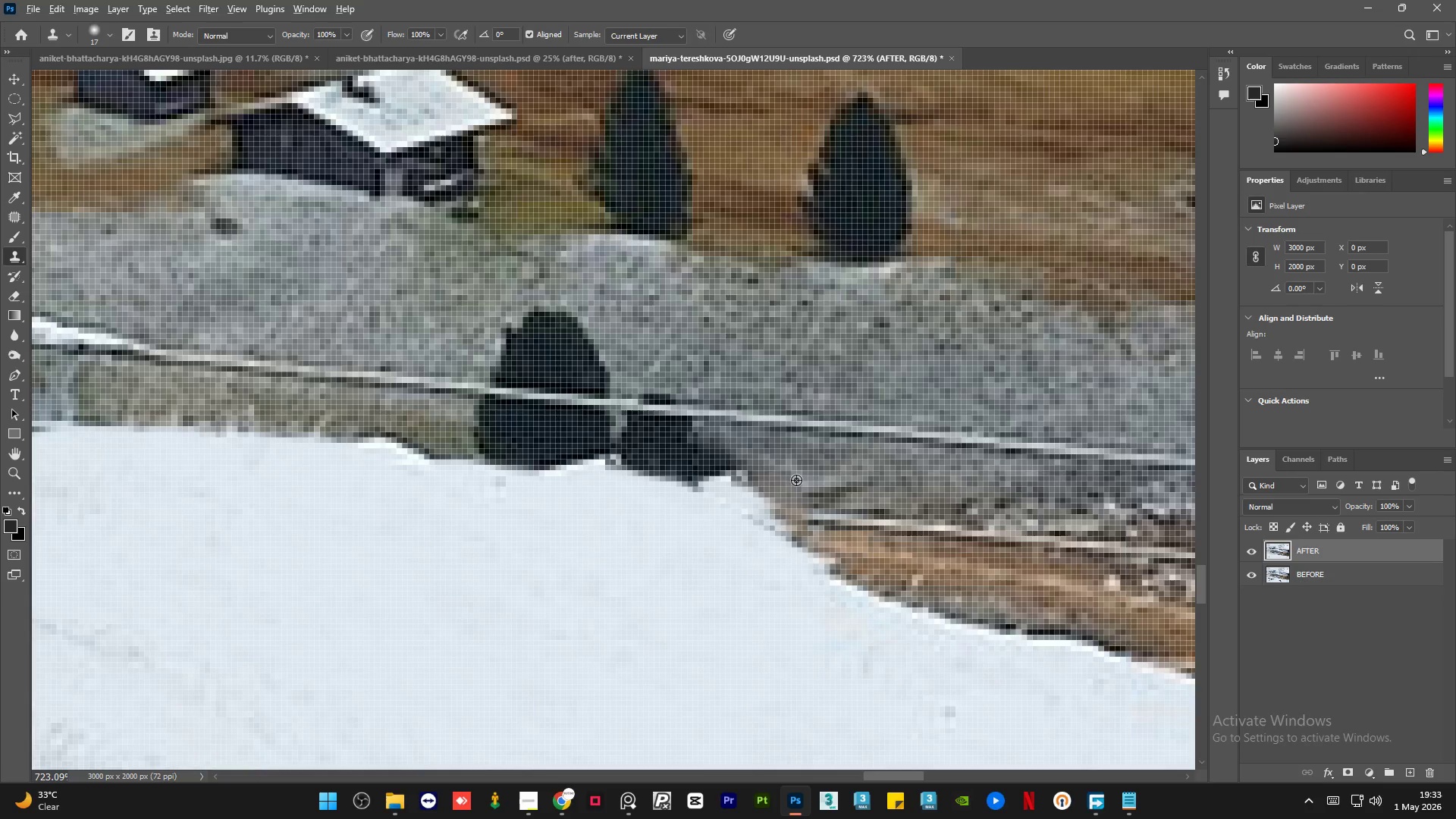 
left_click_drag(start_coordinate=[796, 480], to_coordinate=[786, 482])
 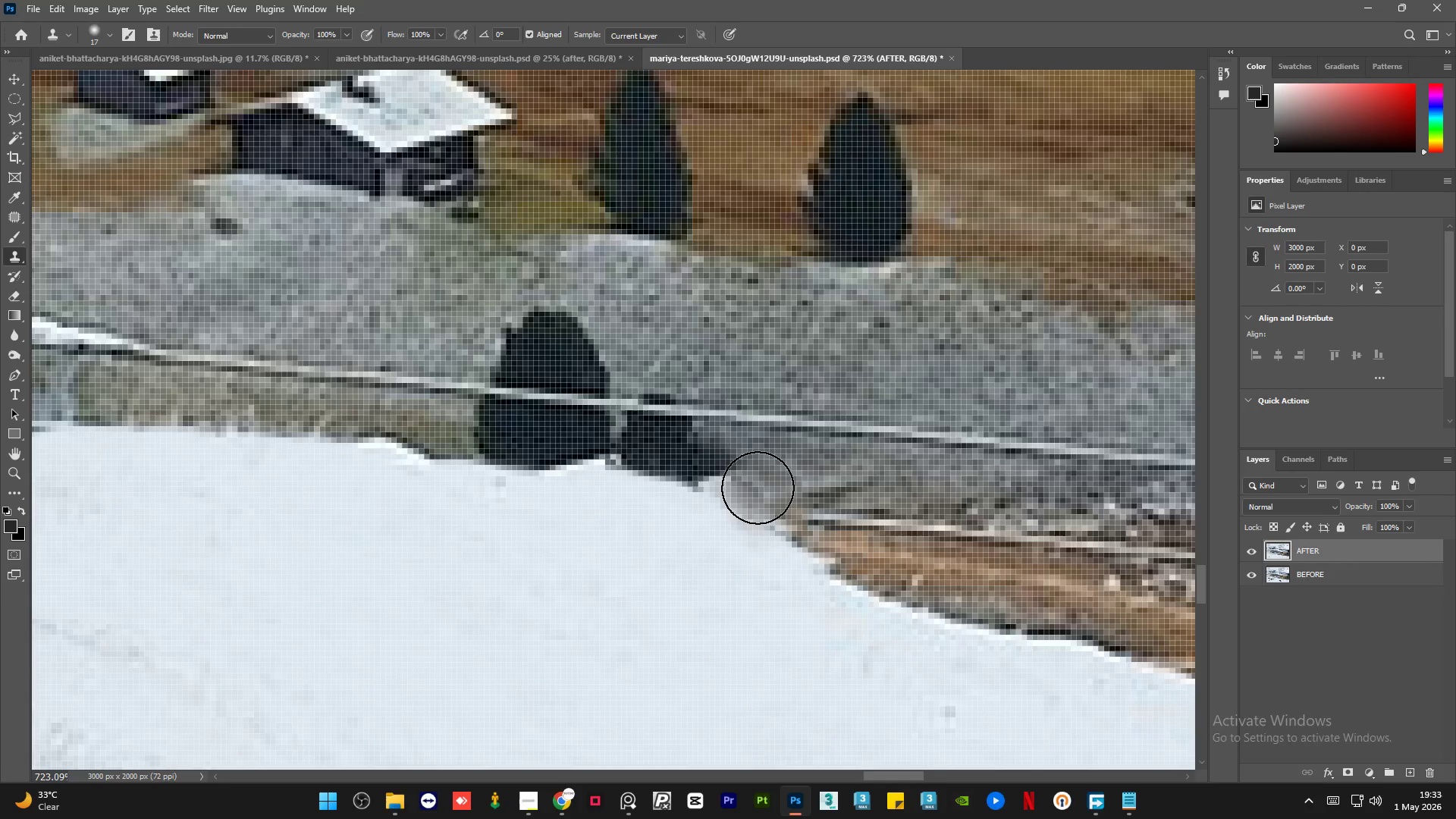 
left_click_drag(start_coordinate=[754, 487], to_coordinate=[714, 467])
 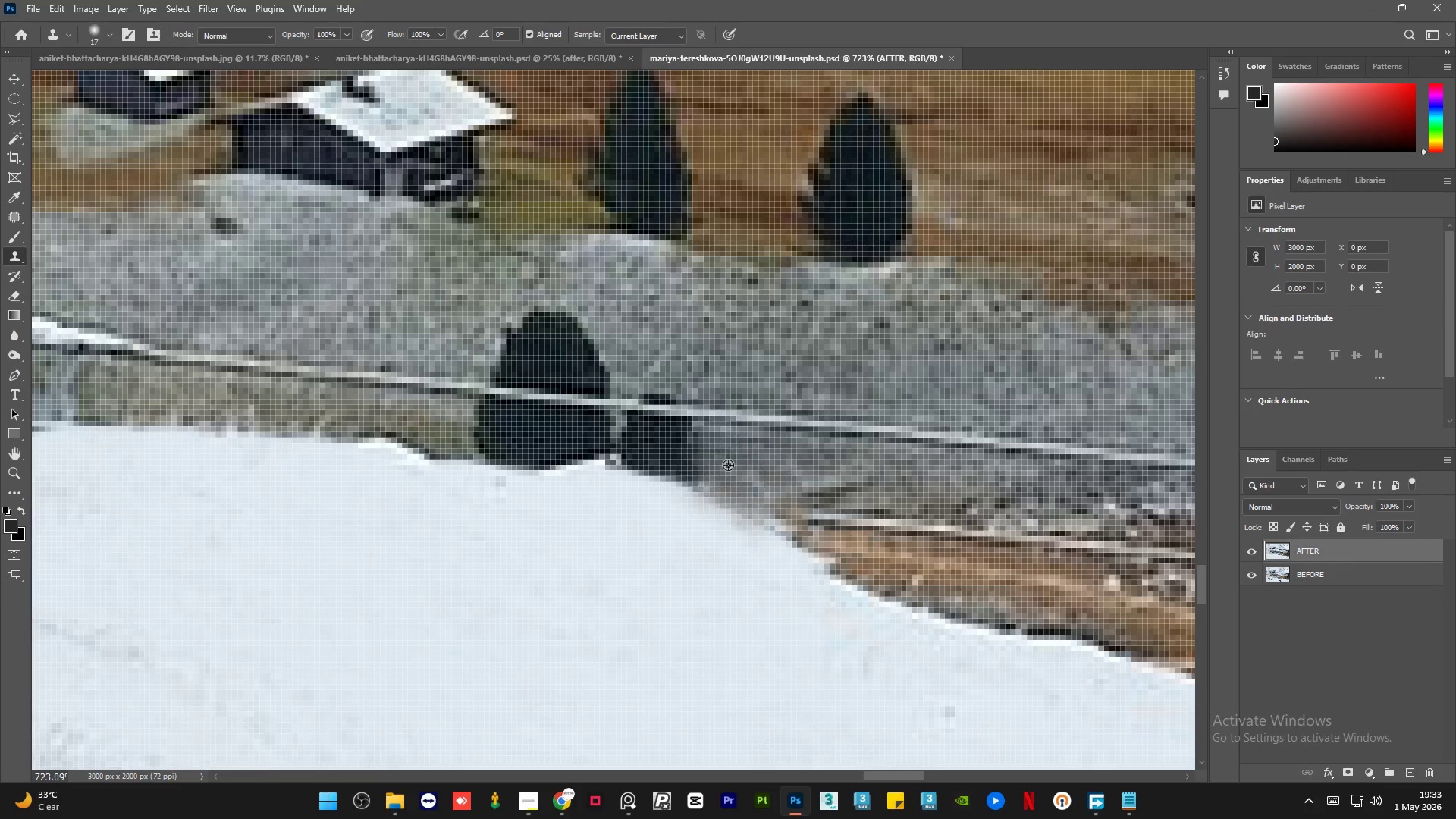 
hold_key(key=AltLeft, duration=0.33)
triple_click([808, 485])
 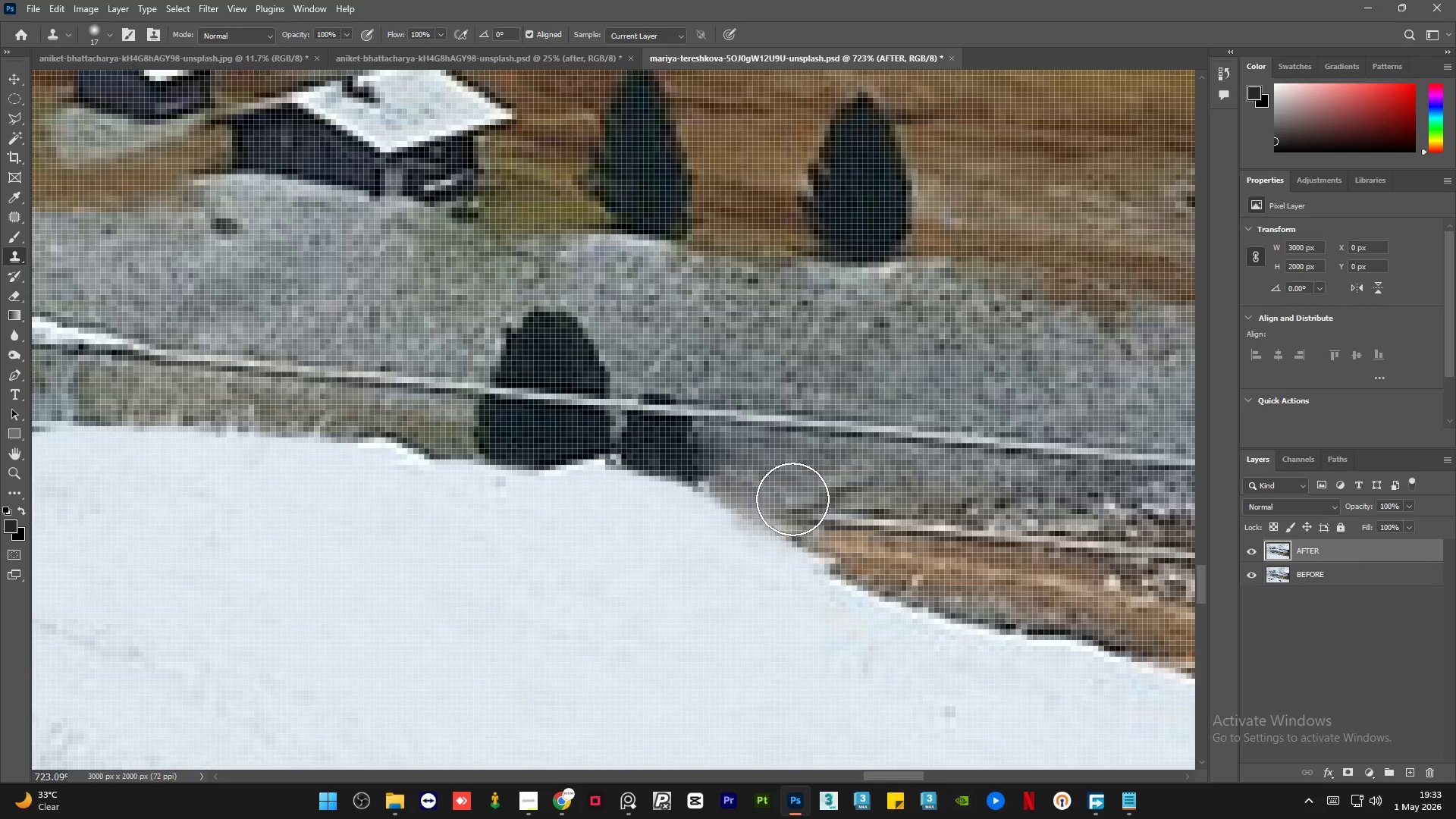 
left_click([778, 494])
 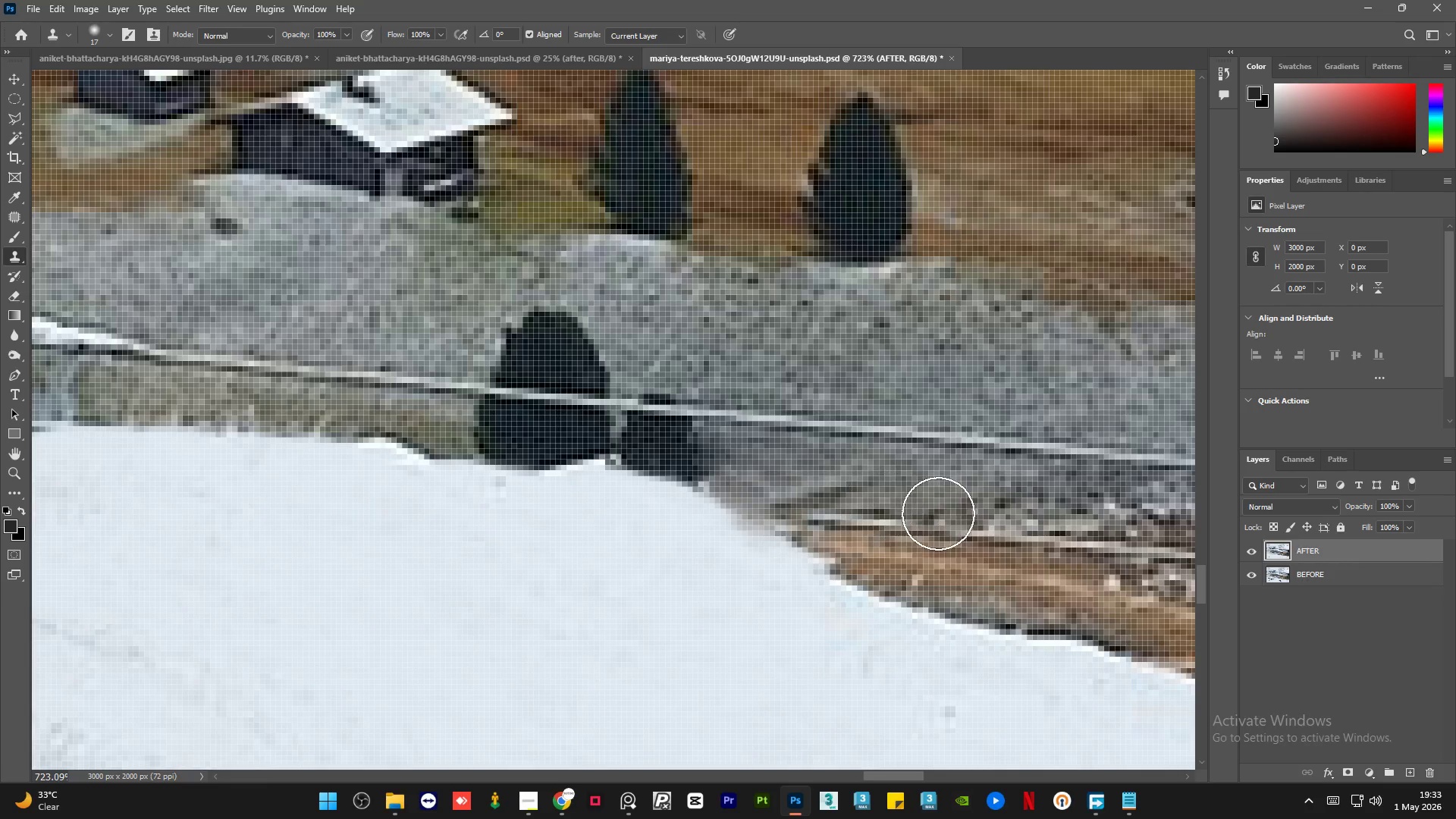 
hold_key(key=AltLeft, duration=2.2)
scroll: coordinate [672, 449], scroll_direction: down, amount: 15.0
 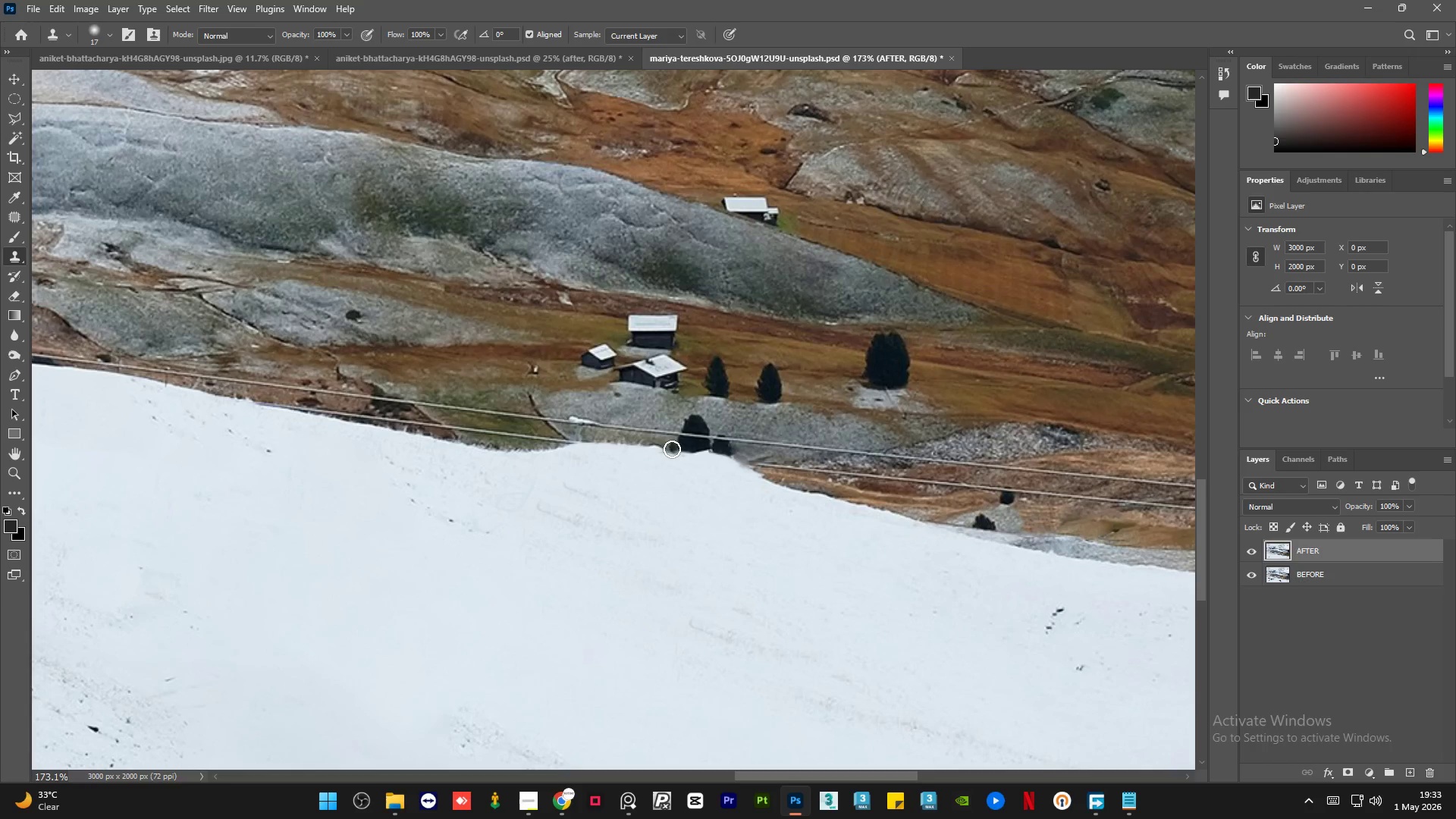 
hold_key(key=AltLeft, duration=0.98)
 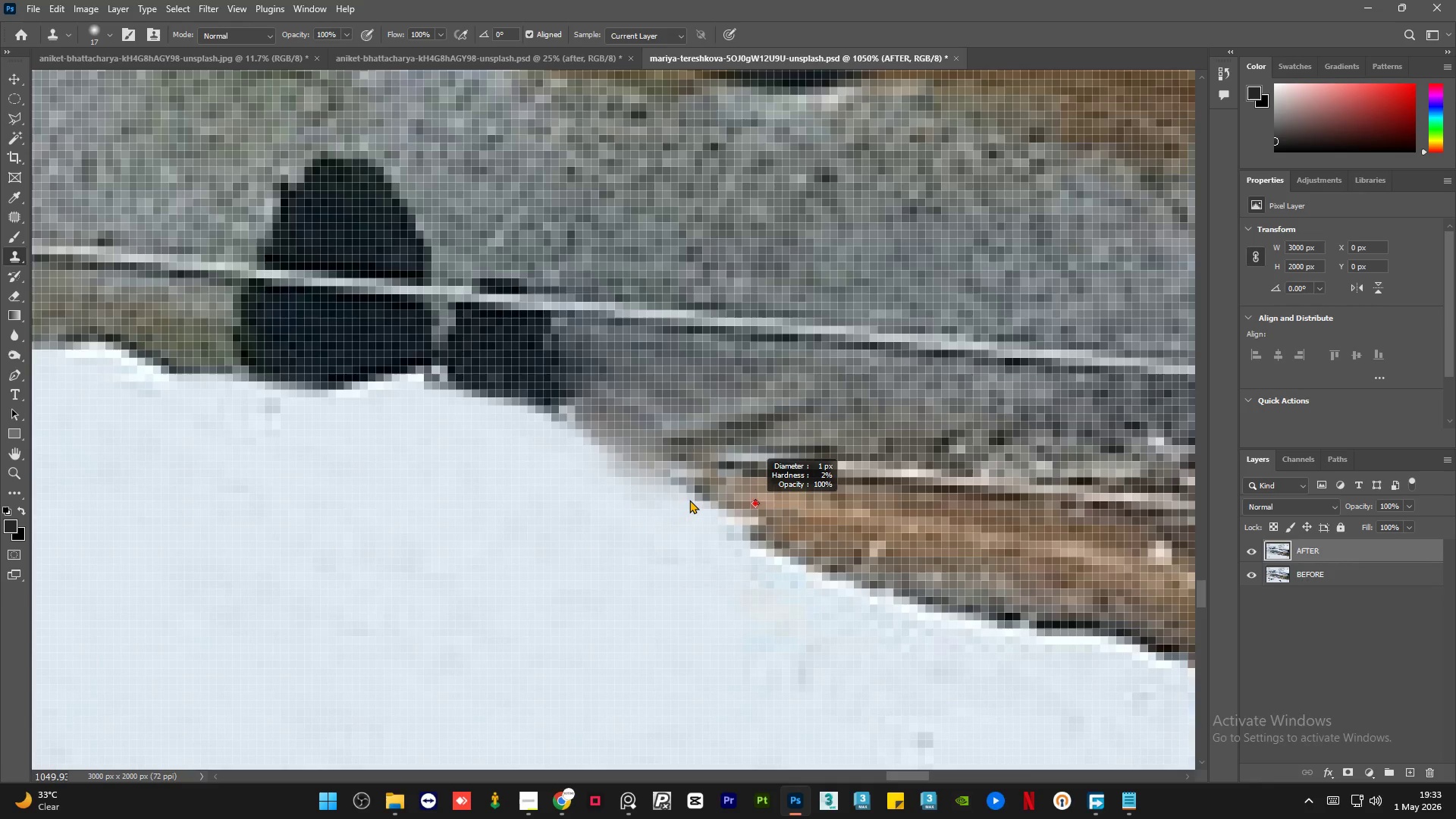 
hold_key(key=AltLeft, duration=0.81)
 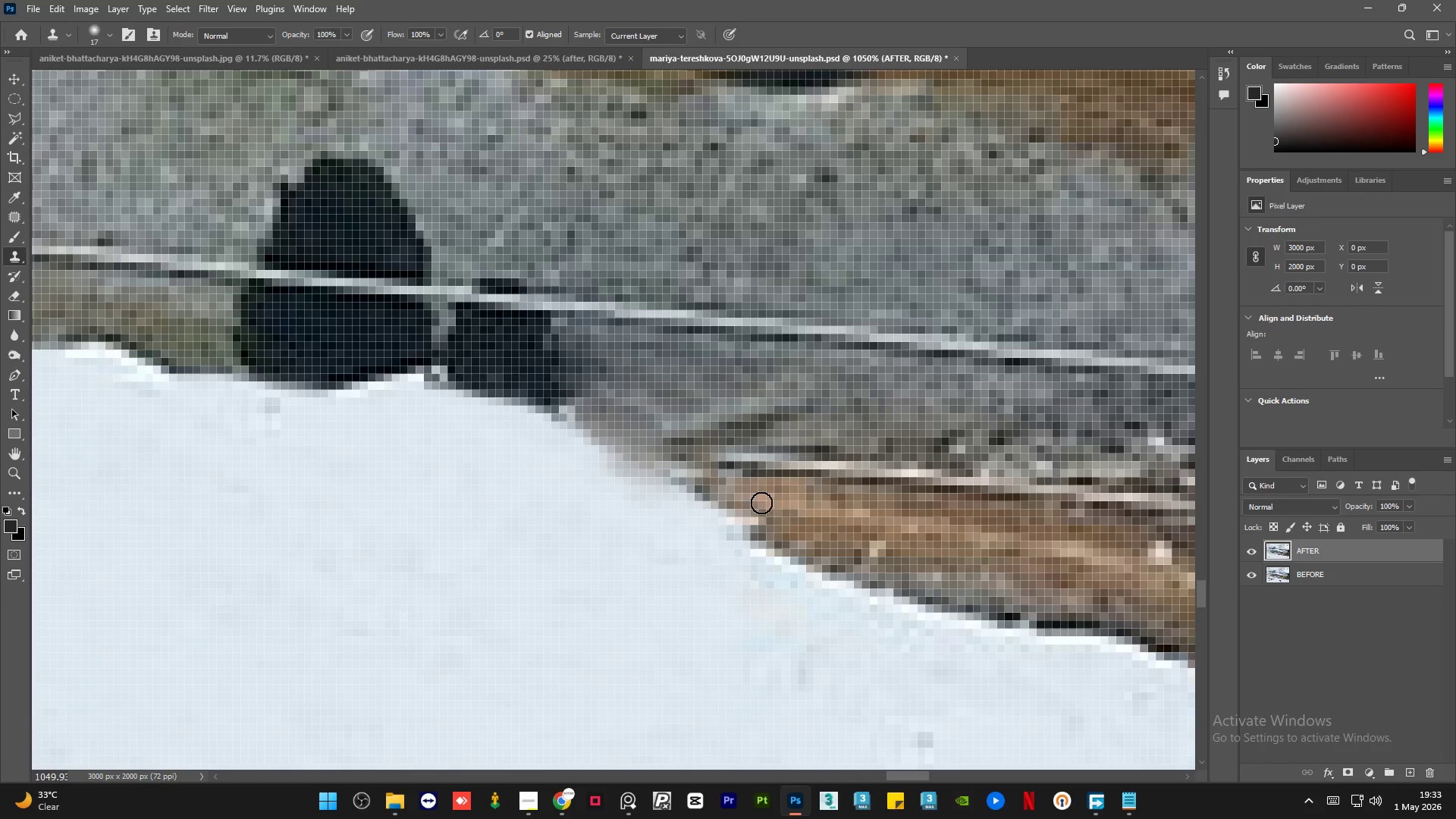 
scroll: coordinate [716, 485], scroll_direction: up, amount: 19.0
 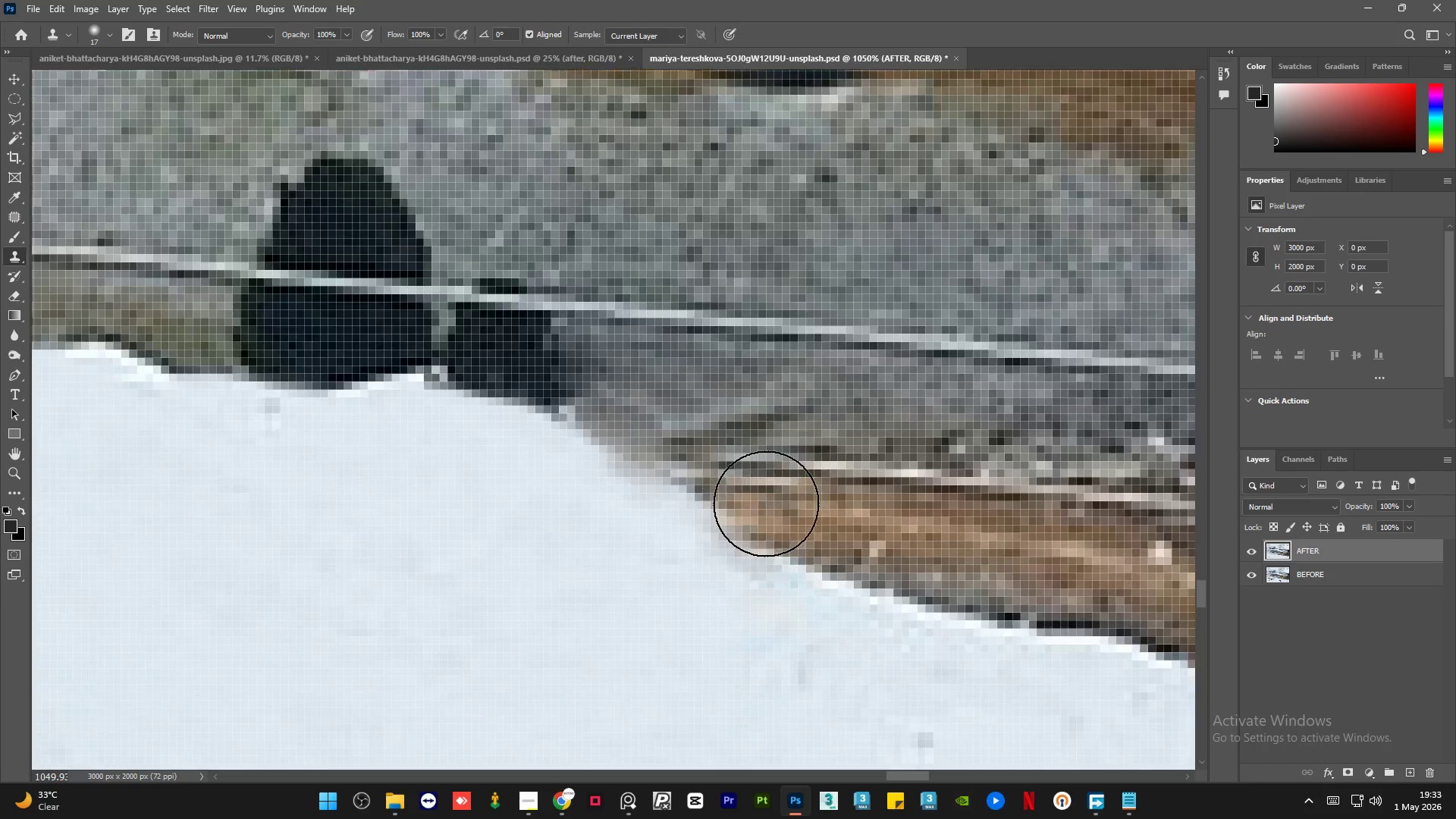 
key(Alt+AltLeft)
 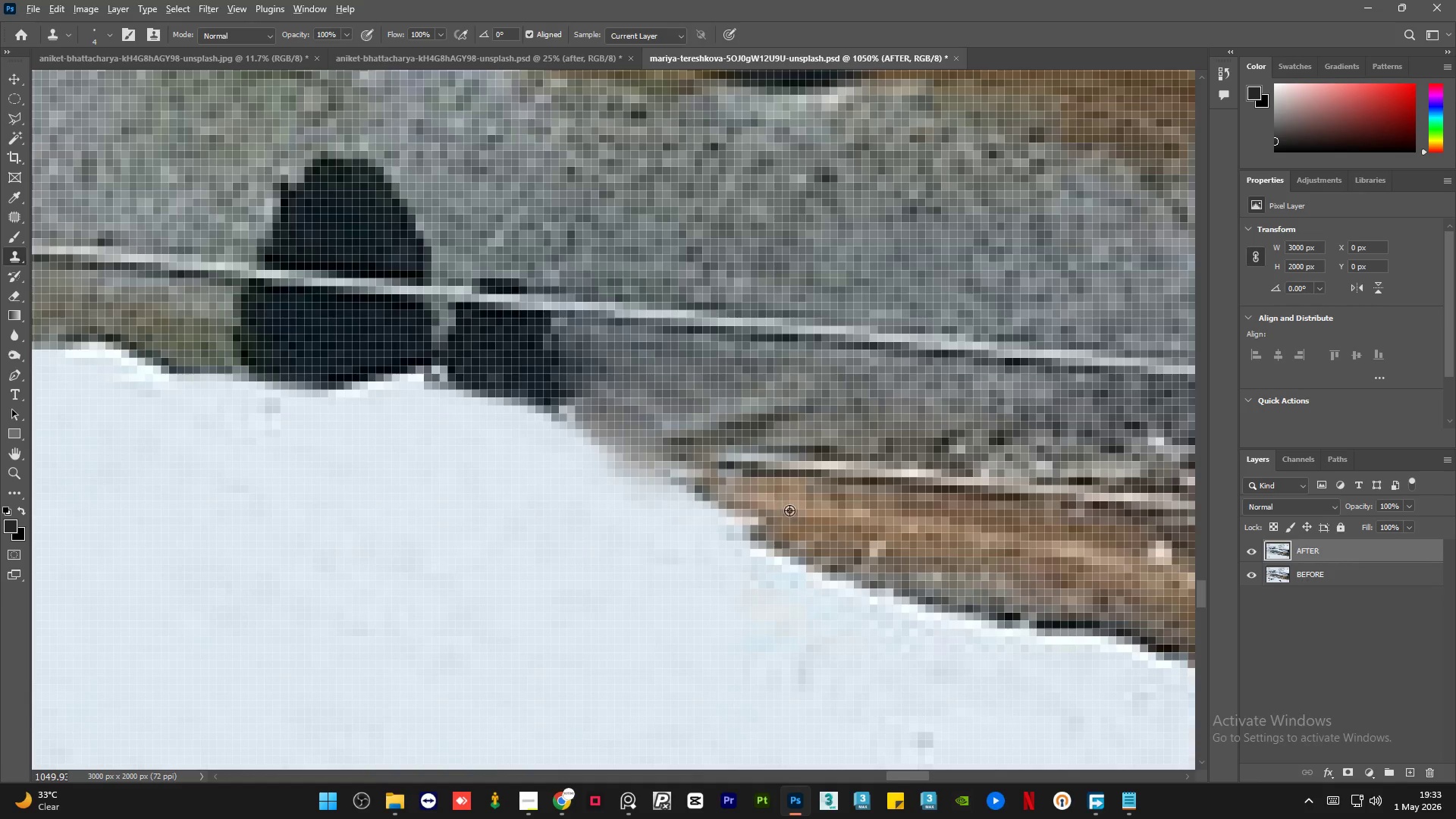 
left_click_drag(start_coordinate=[793, 510], to_coordinate=[790, 514])
 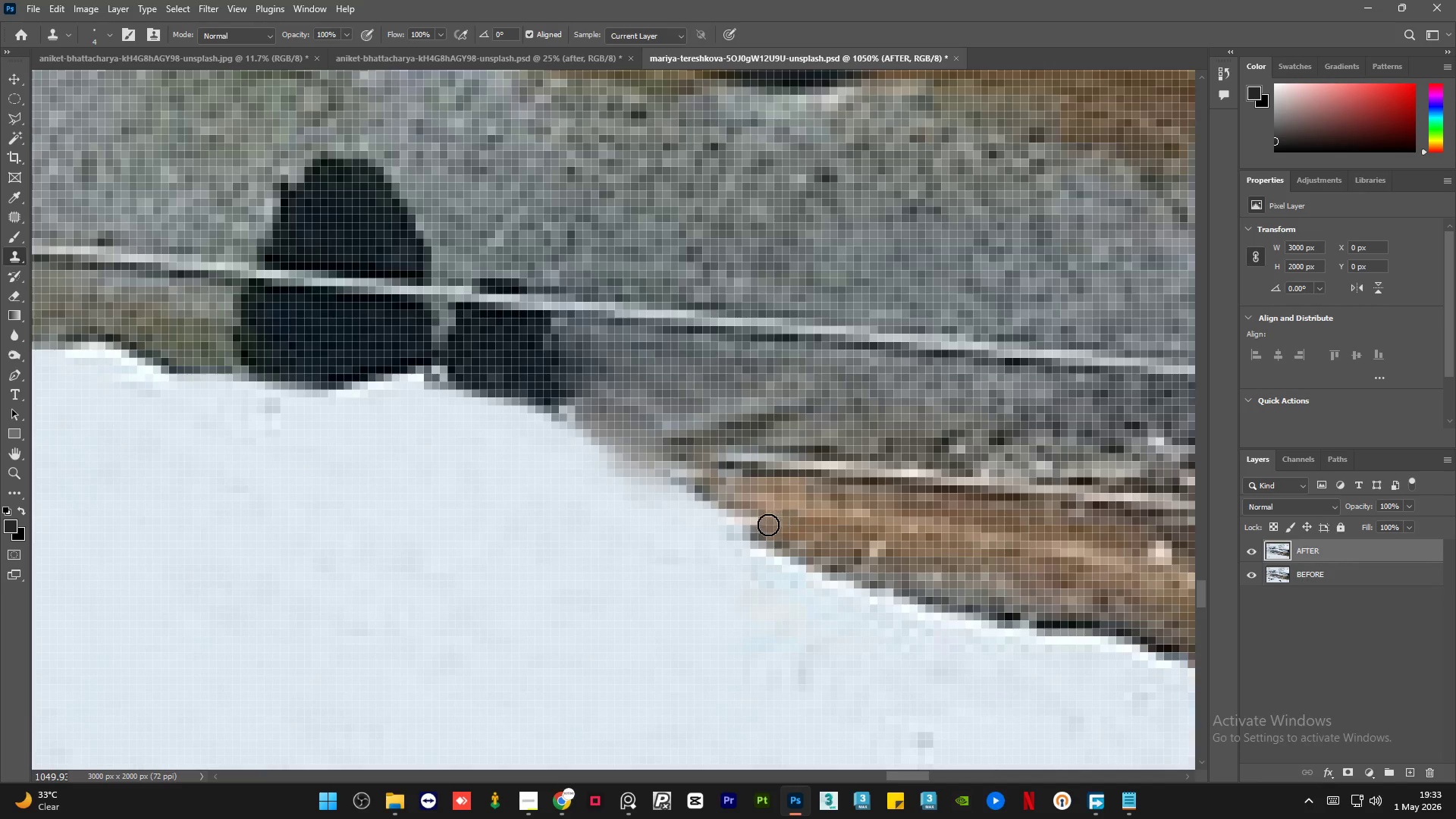 
left_click_drag(start_coordinate=[764, 525], to_coordinate=[724, 503])
 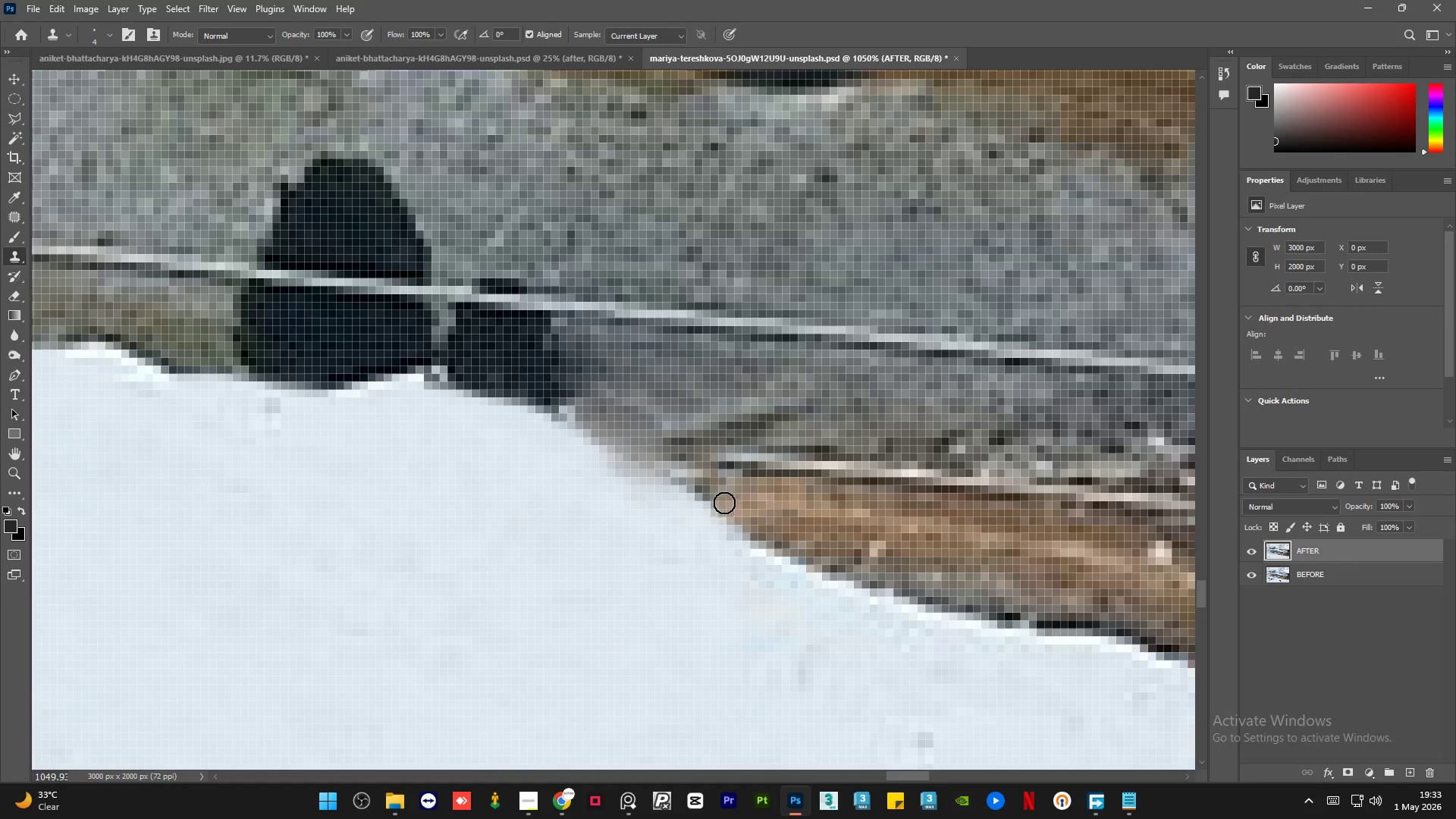 
hold_key(key=AltLeft, duration=0.34)
 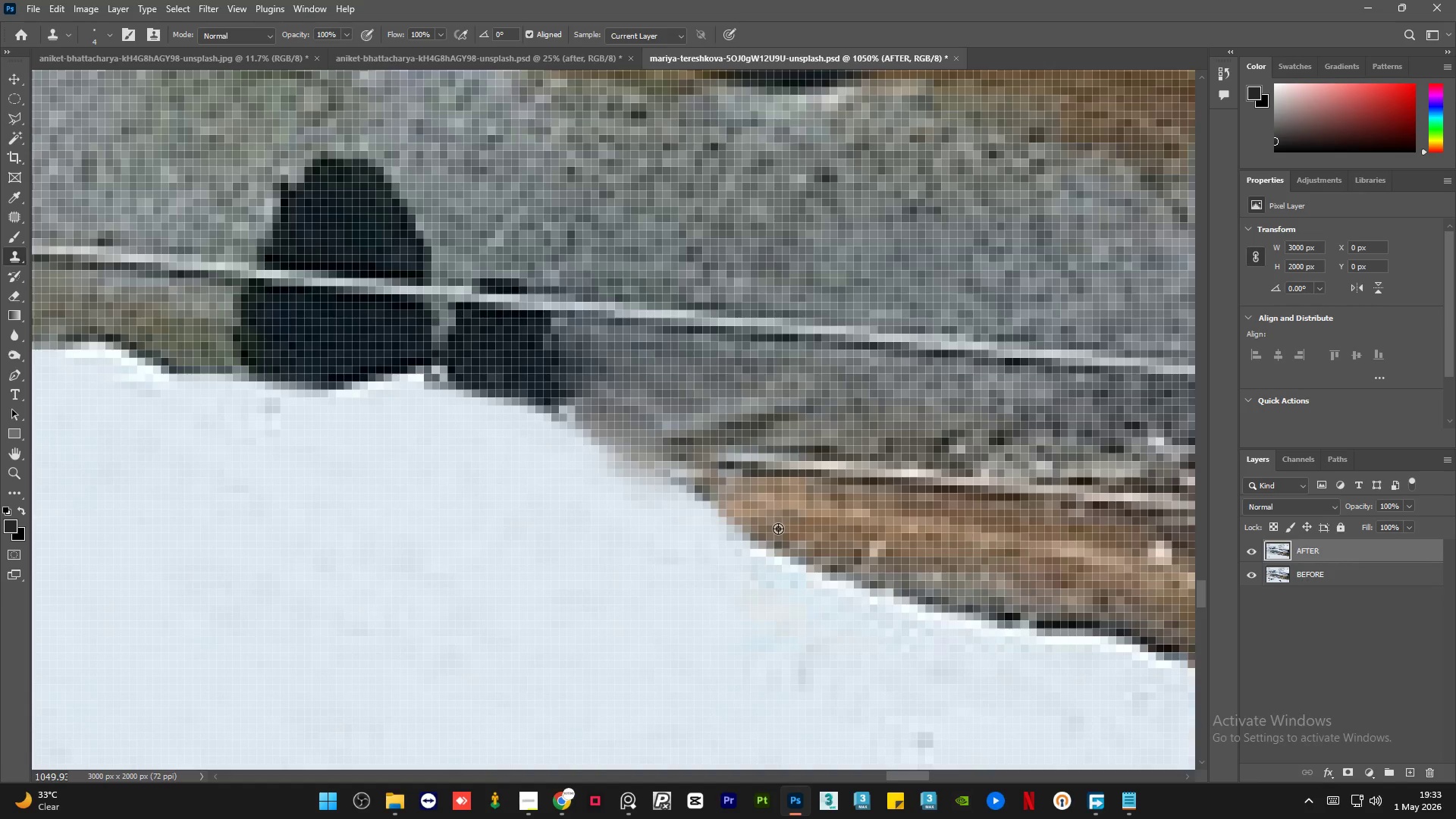 
key(Alt+AltLeft)
 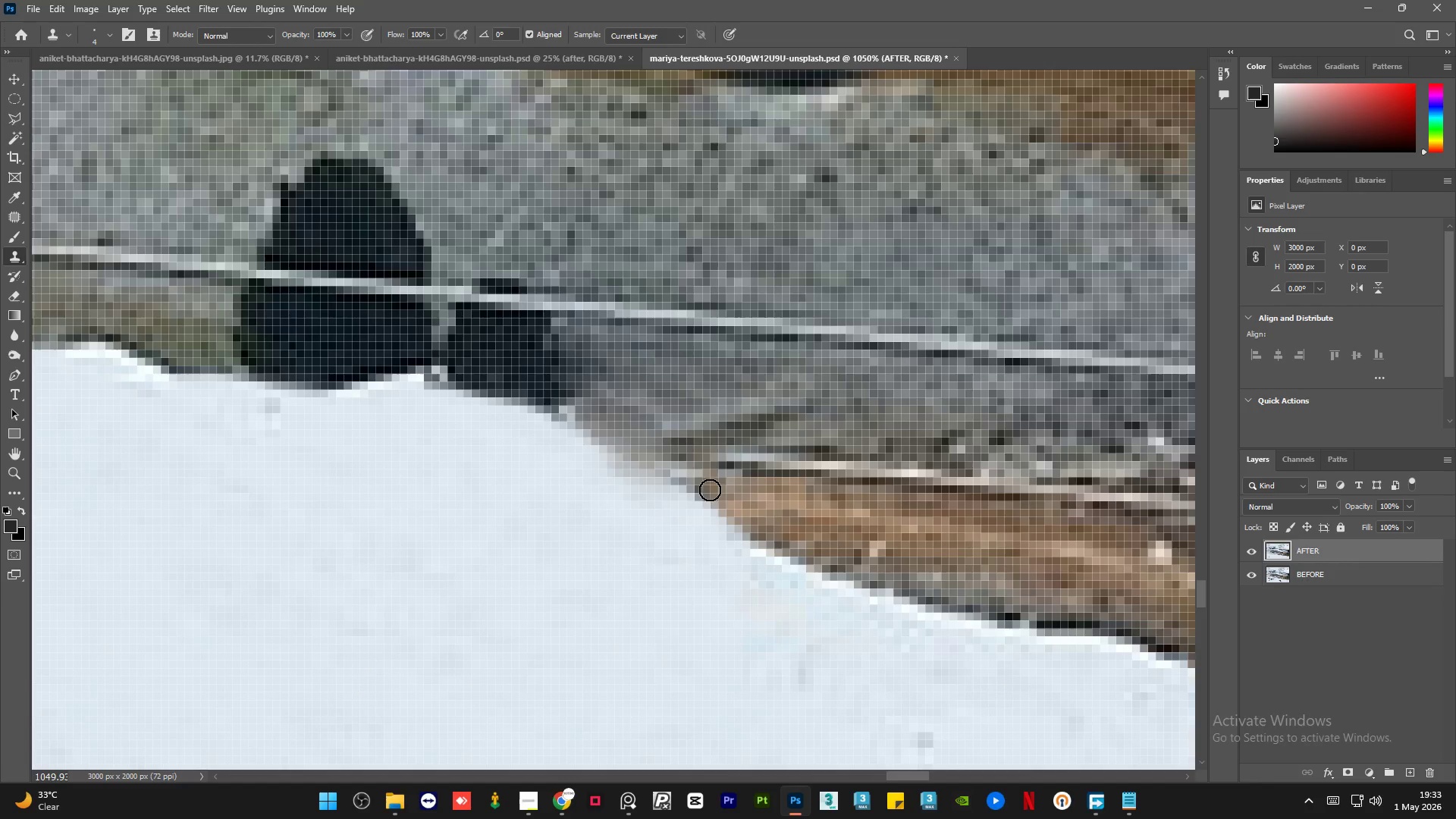 
left_click_drag(start_coordinate=[709, 489], to_coordinate=[645, 446])
 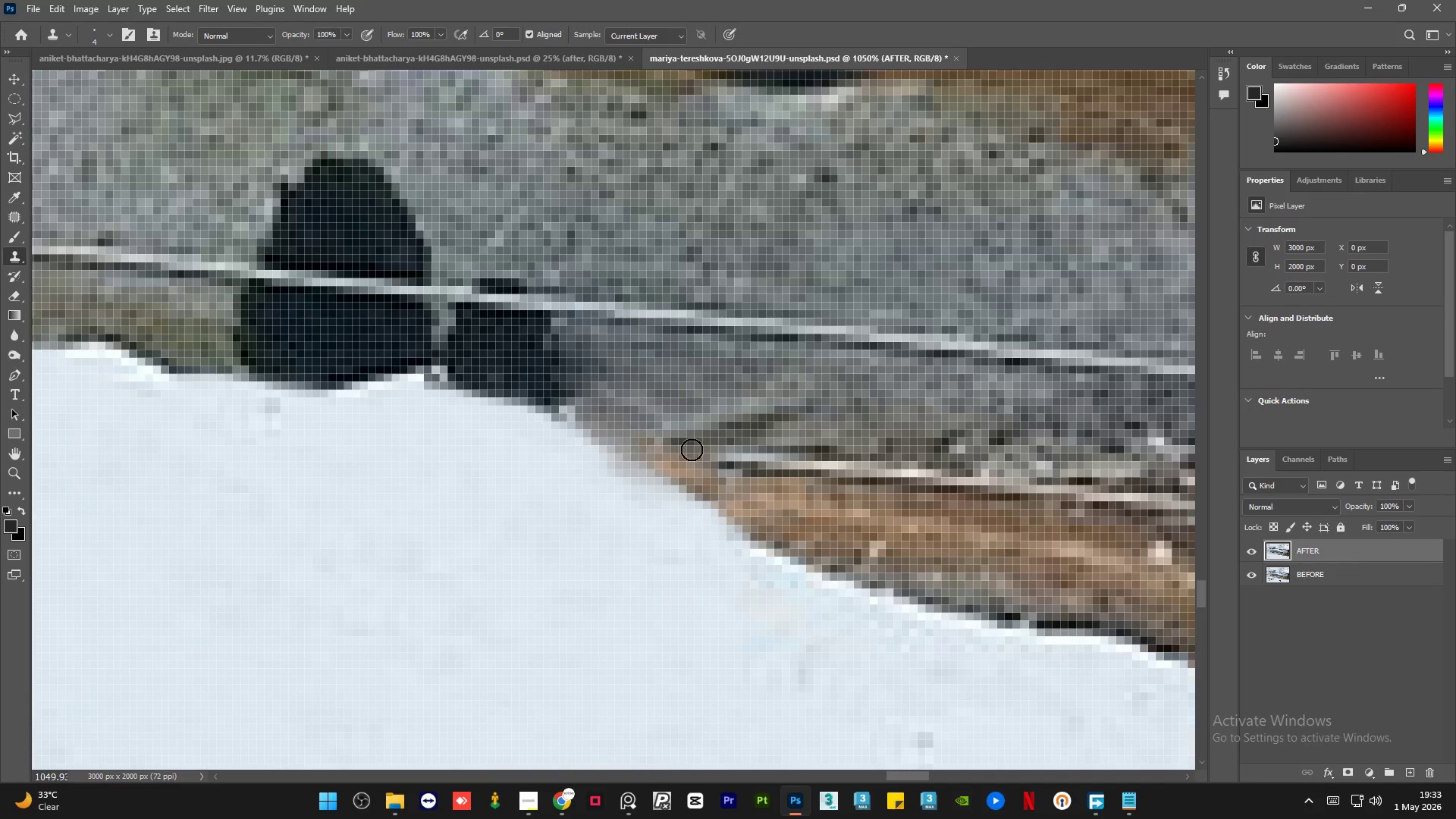 
hold_key(key=AltLeft, duration=1.89)
 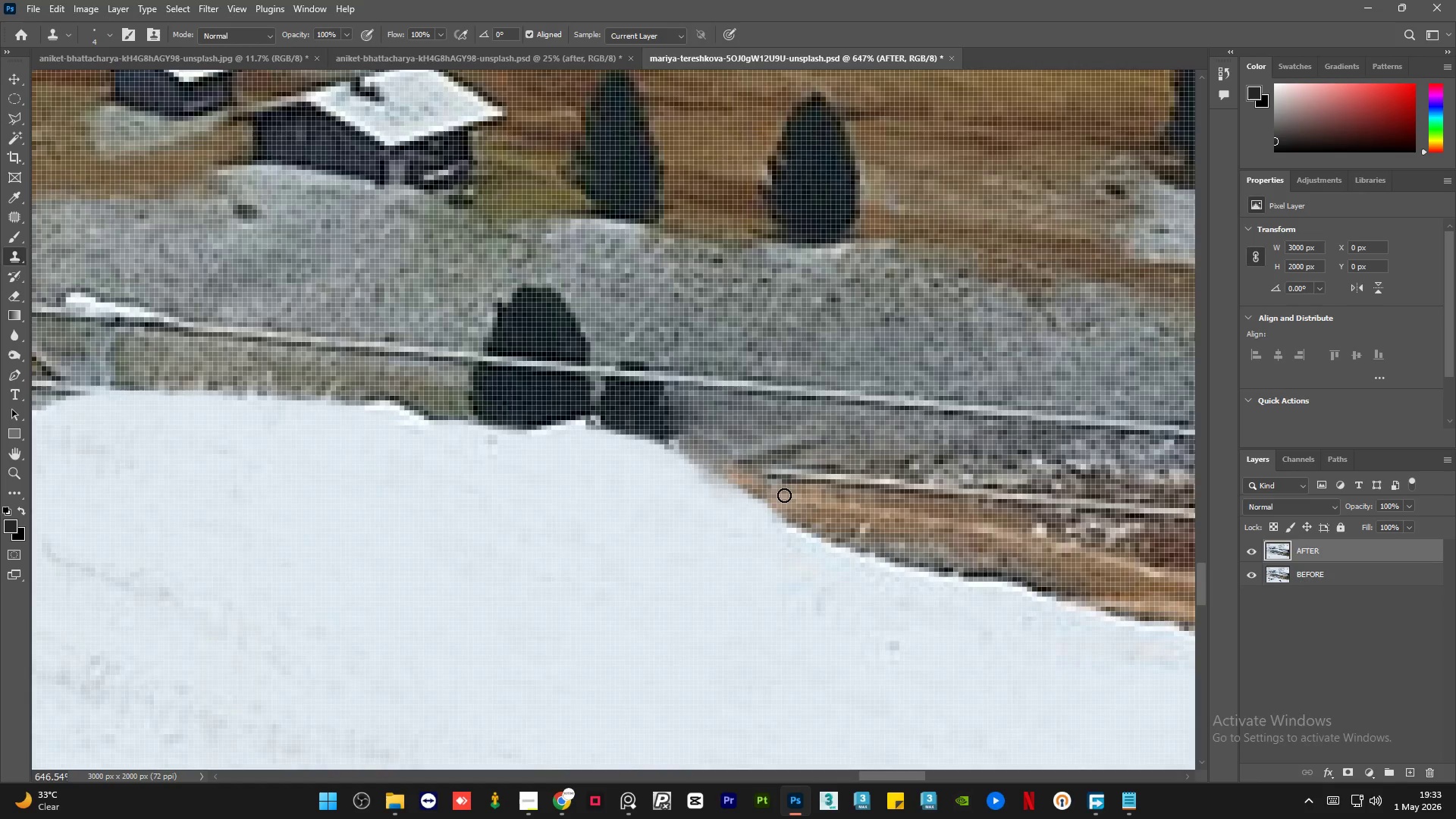 
key(Alt+AltLeft)
 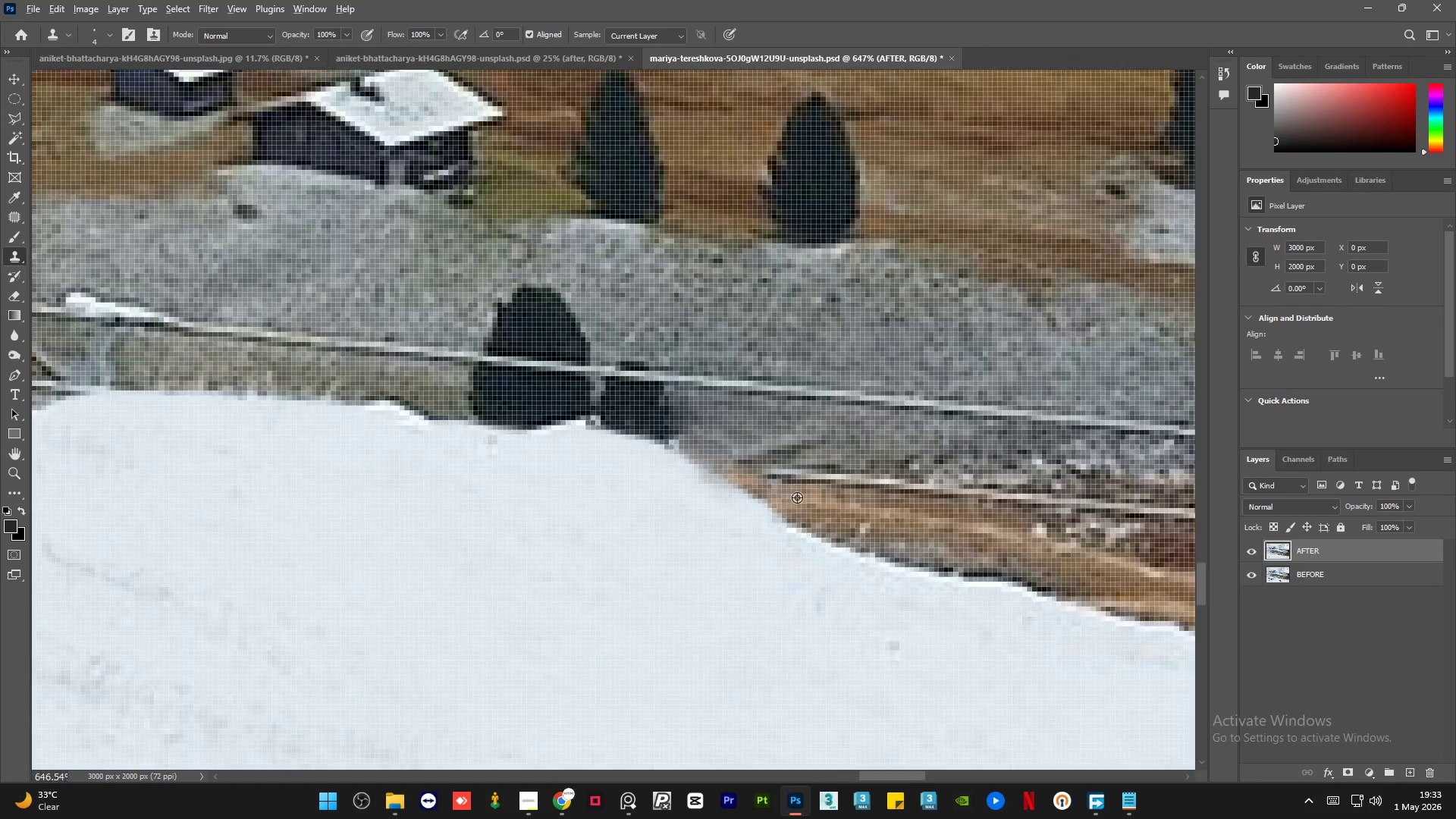 
left_click_drag(start_coordinate=[797, 497], to_coordinate=[792, 498])
 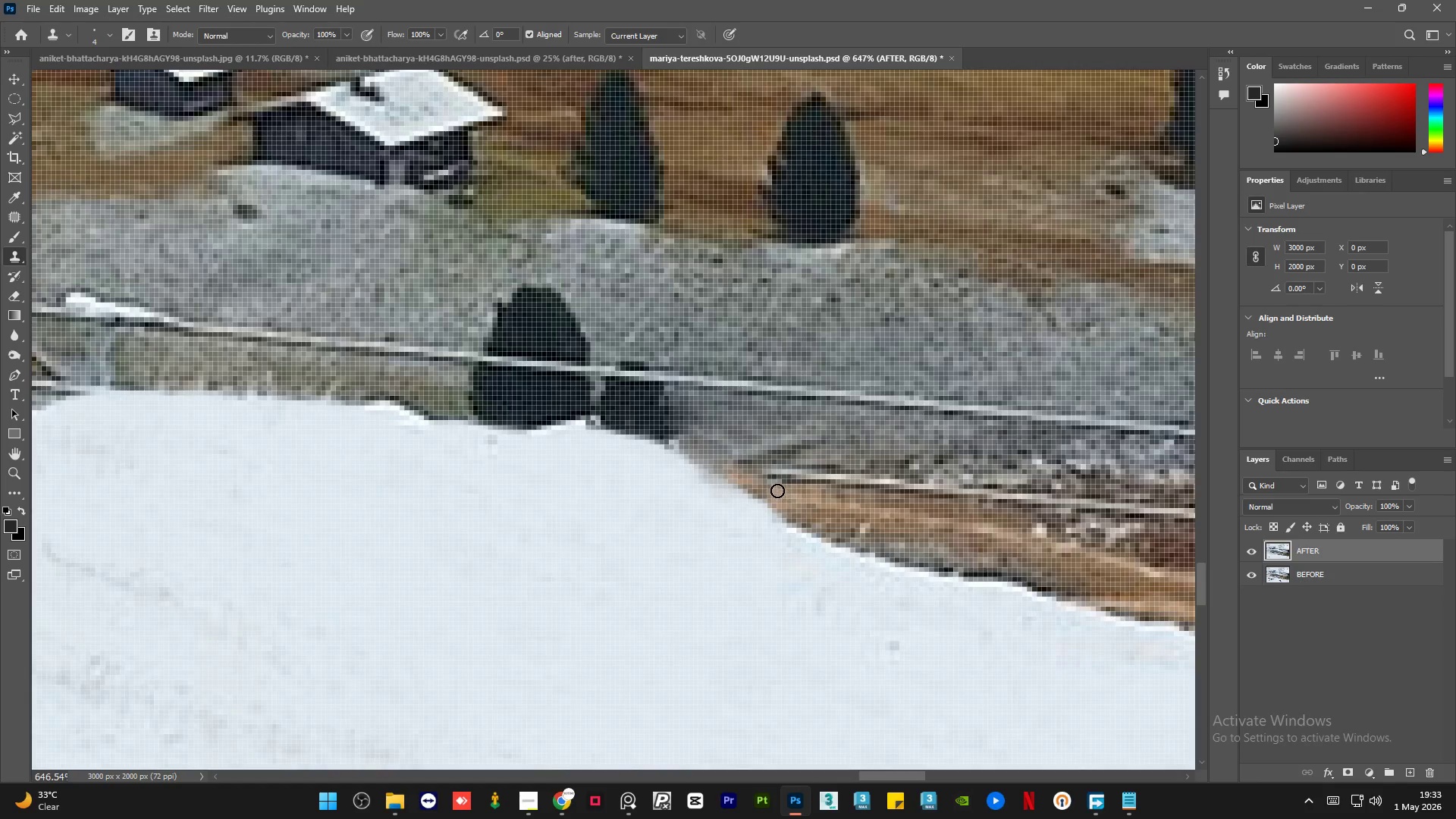 
scroll: coordinate [804, 487], scroll_direction: down, amount: 5.0
 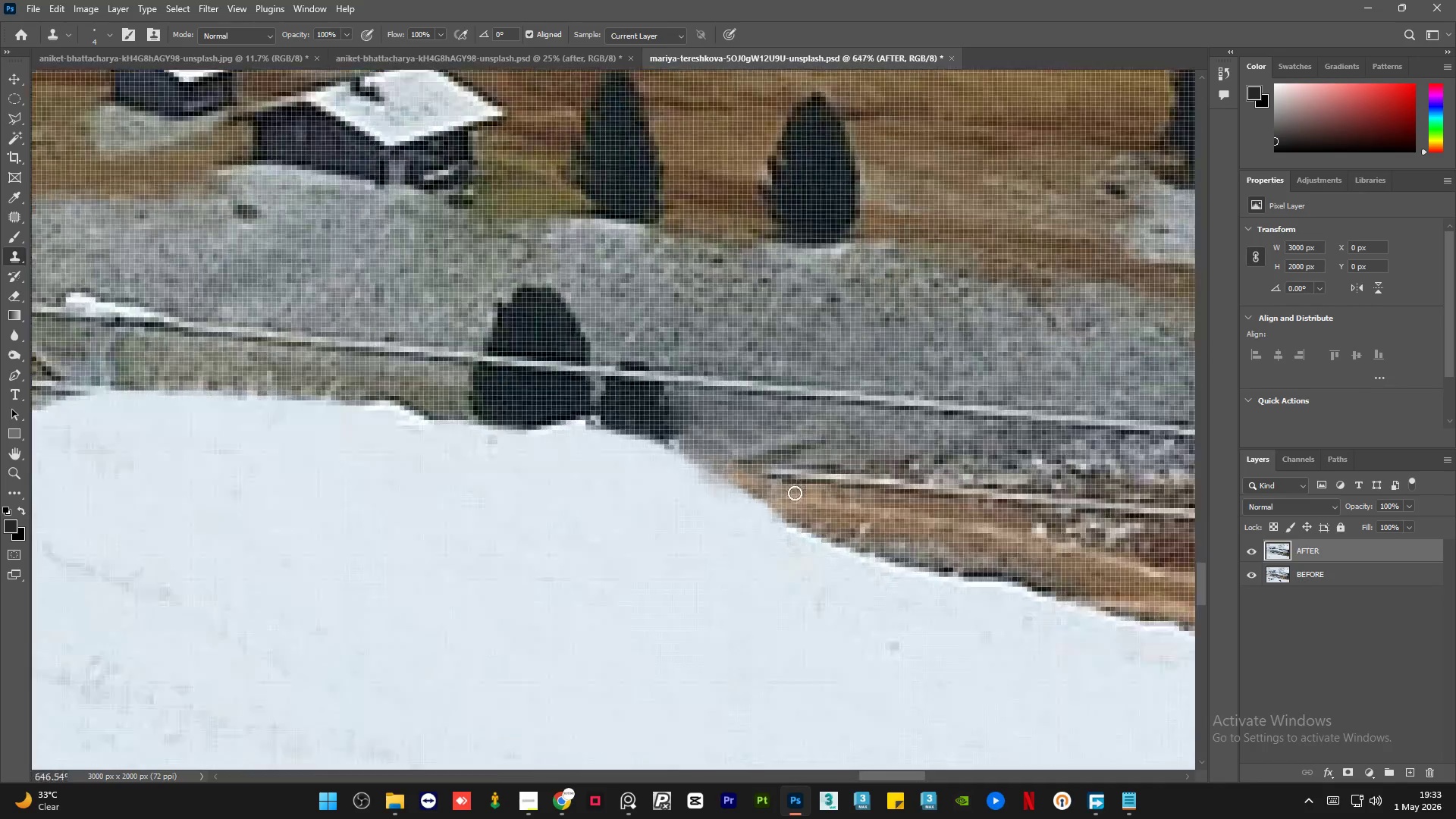 
left_click_drag(start_coordinate=[776, 491], to_coordinate=[750, 481])
 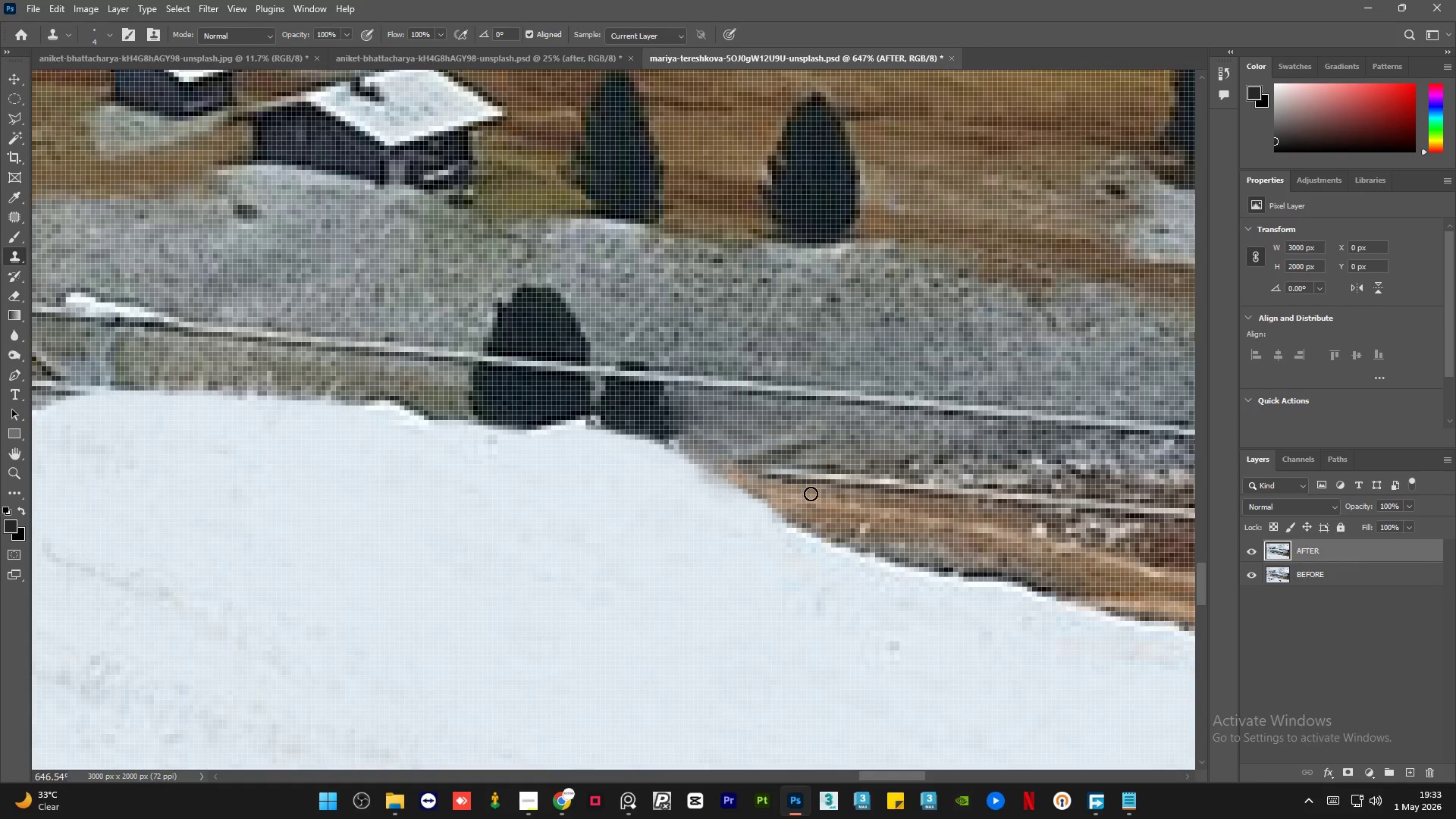 
hold_key(key=AltLeft, duration=2.0)
scroll: coordinate [821, 500], scroll_direction: down, amount: 23.0
 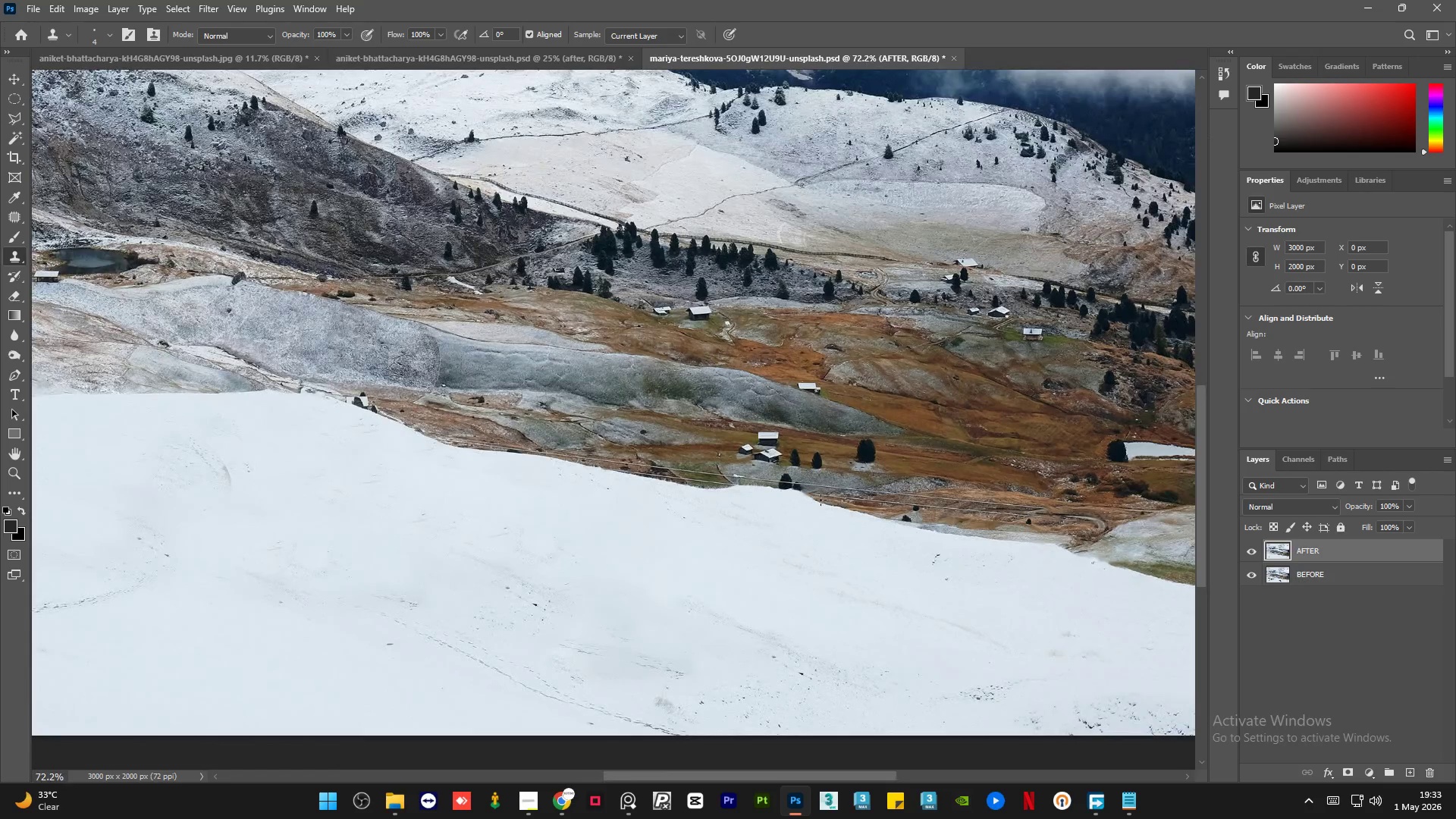 
hold_key(key=AltLeft, duration=0.95)
hold_key(key=AltLeft, duration=1.56)
scroll: coordinate [267, 459], scroll_direction: up, amount: 11.0
 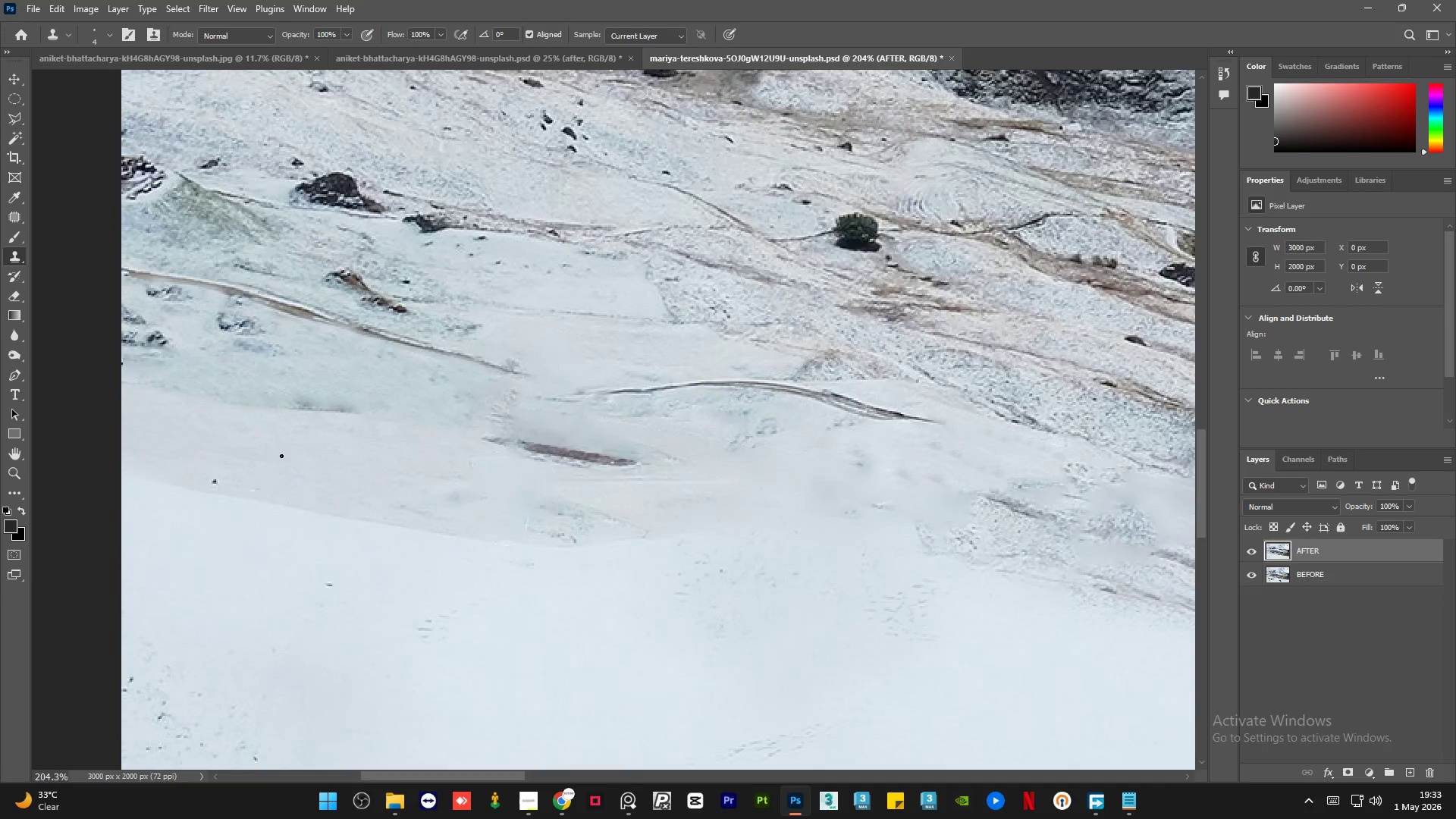 
hold_key(key=AltLeft, duration=1.7)
scroll: coordinate [374, 394], scroll_direction: up, amount: 6.0
 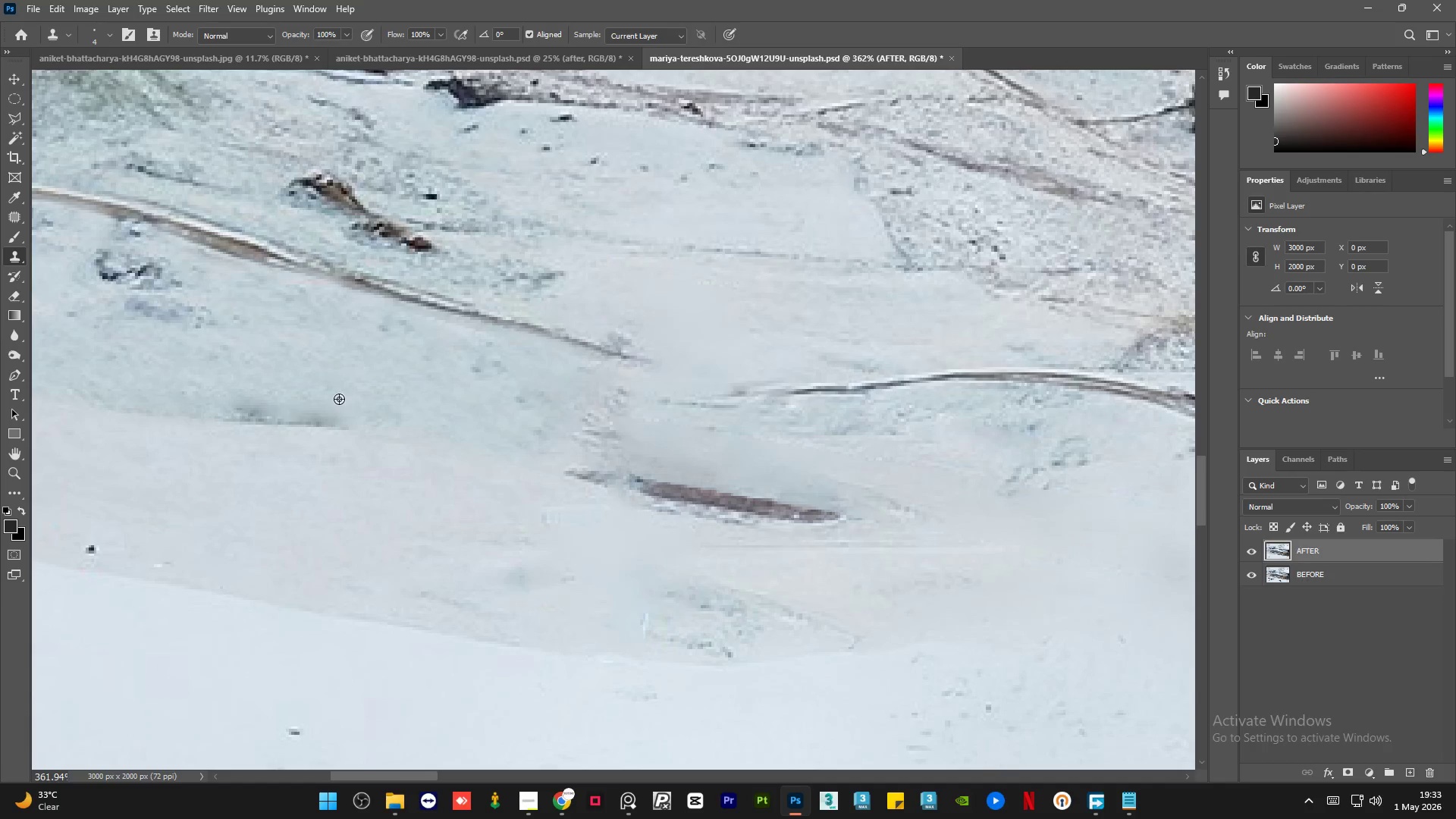 
hold_key(key=AltLeft, duration=0.69)
 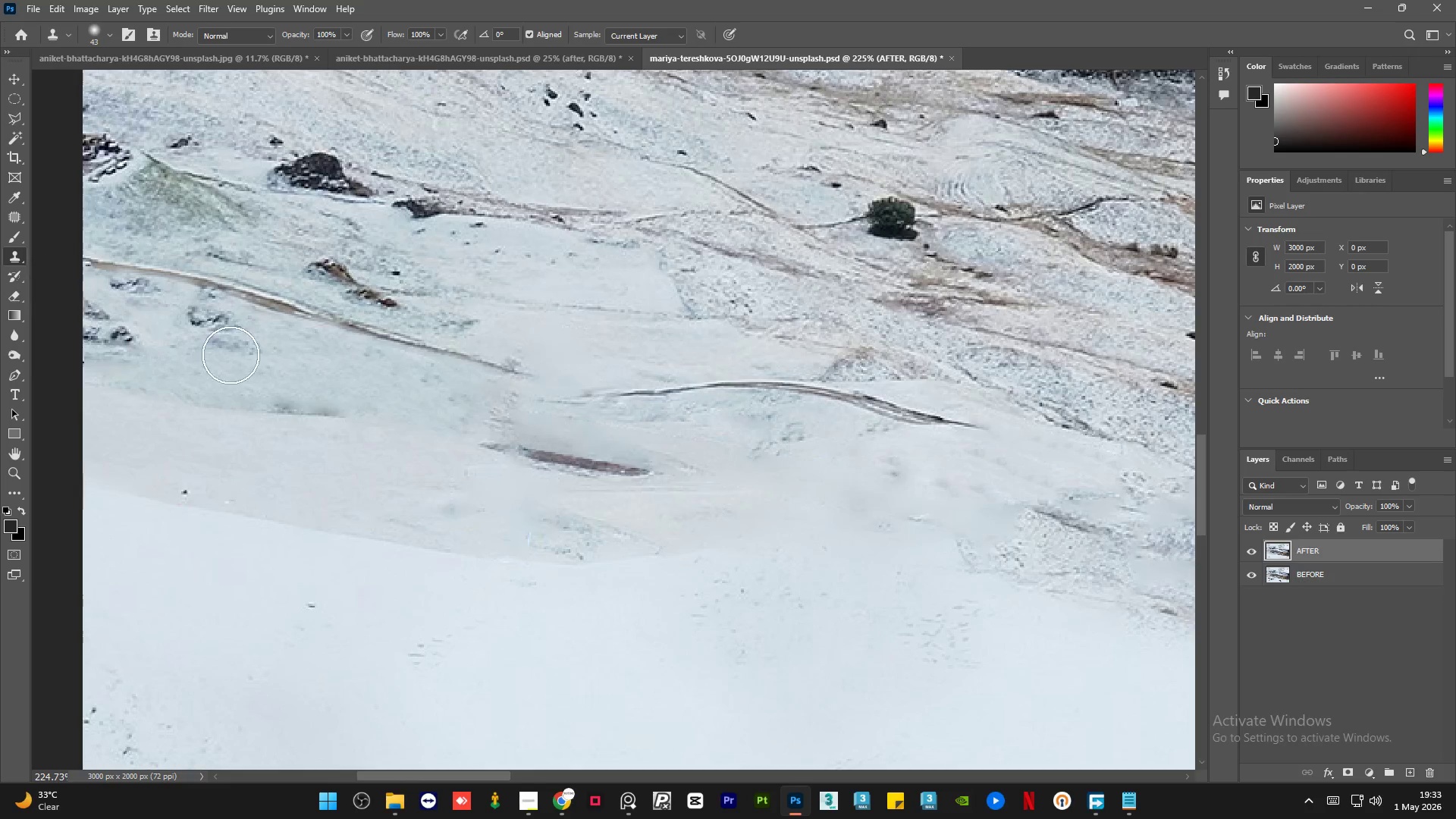 
scroll: coordinate [338, 401], scroll_direction: down, amount: 5.0
 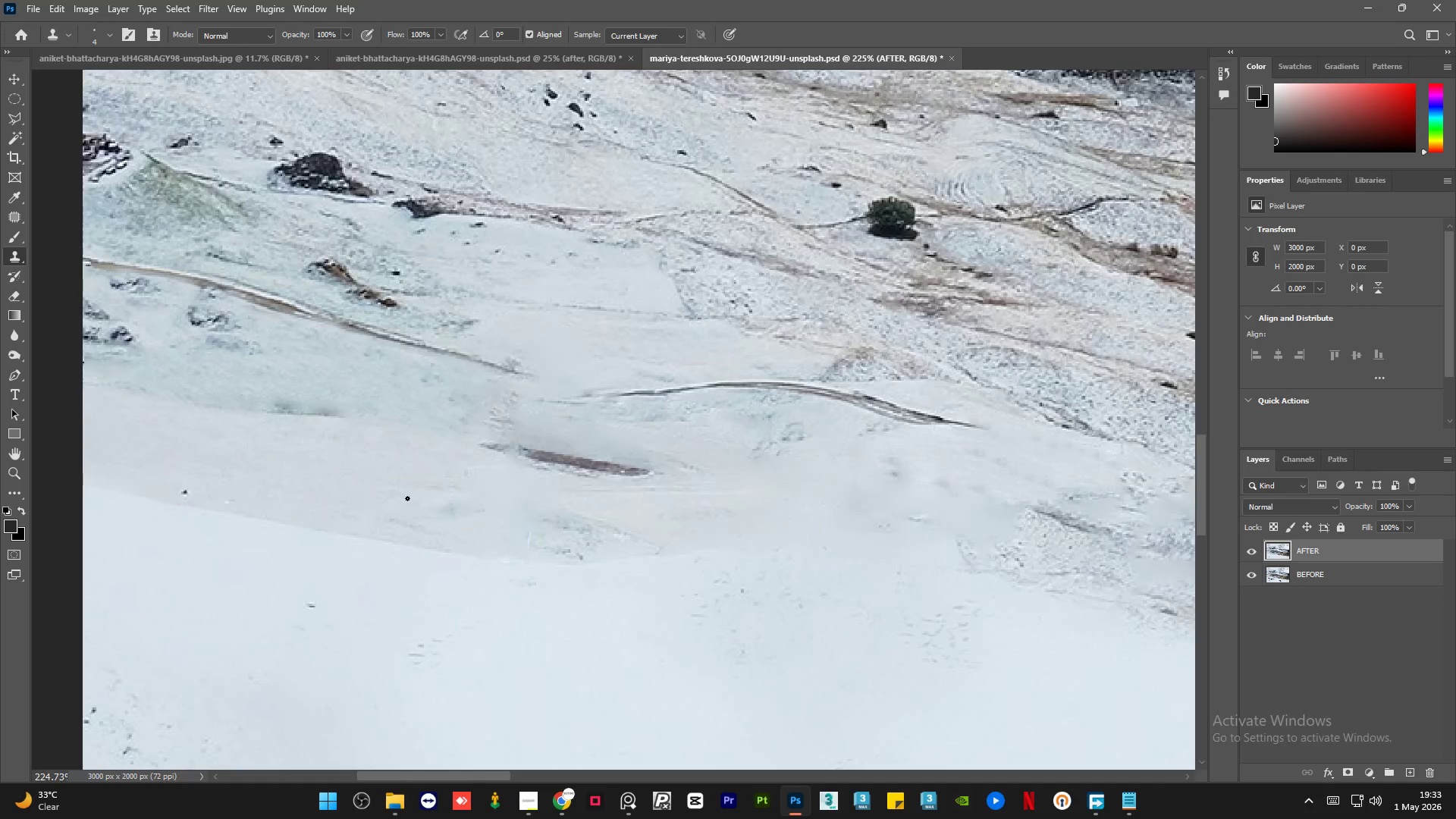 
hold_key(key=AltLeft, duration=0.78)
left_click([582, 542])
 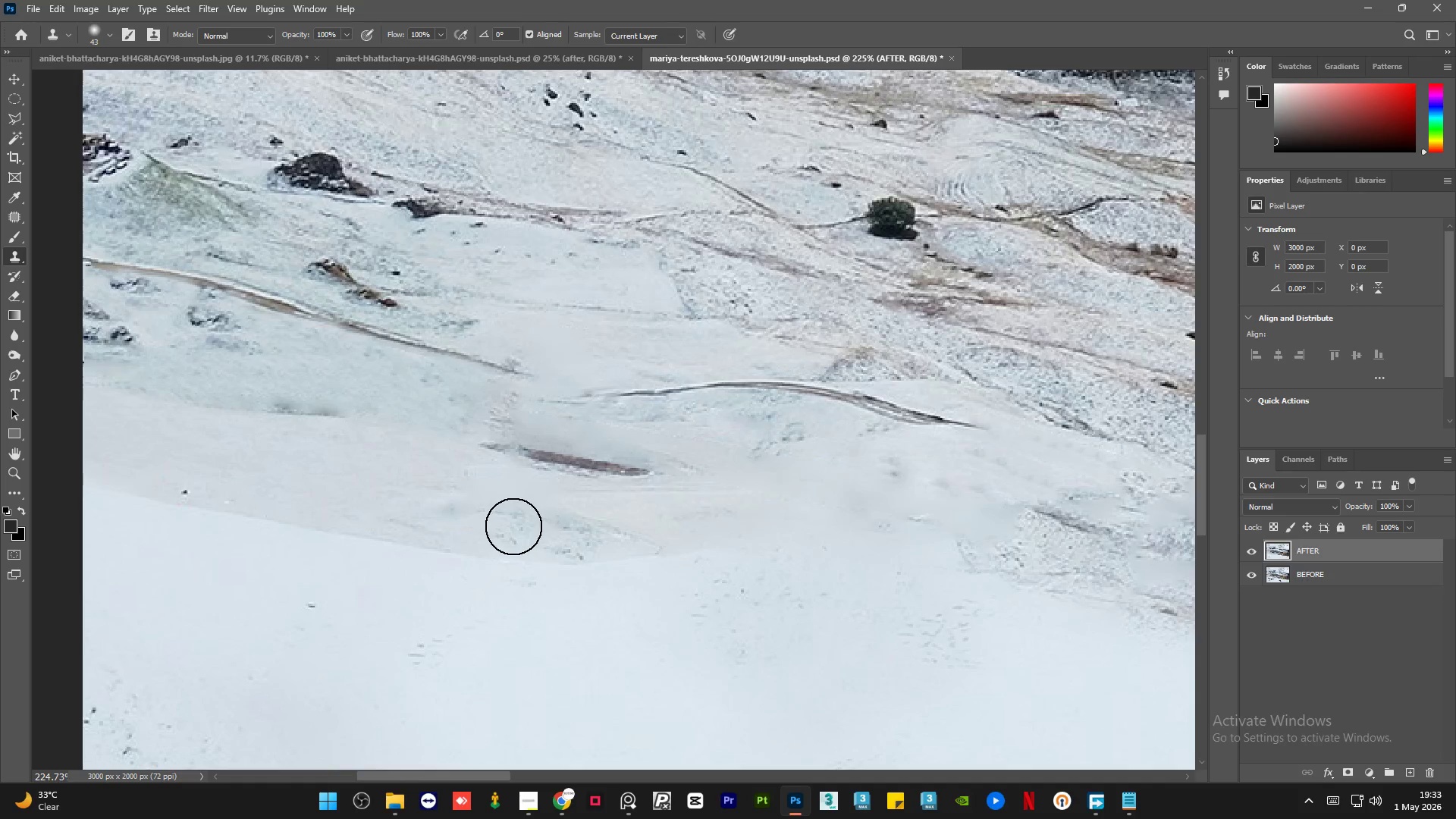 
left_click_drag(start_coordinate=[513, 526], to_coordinate=[461, 510])
 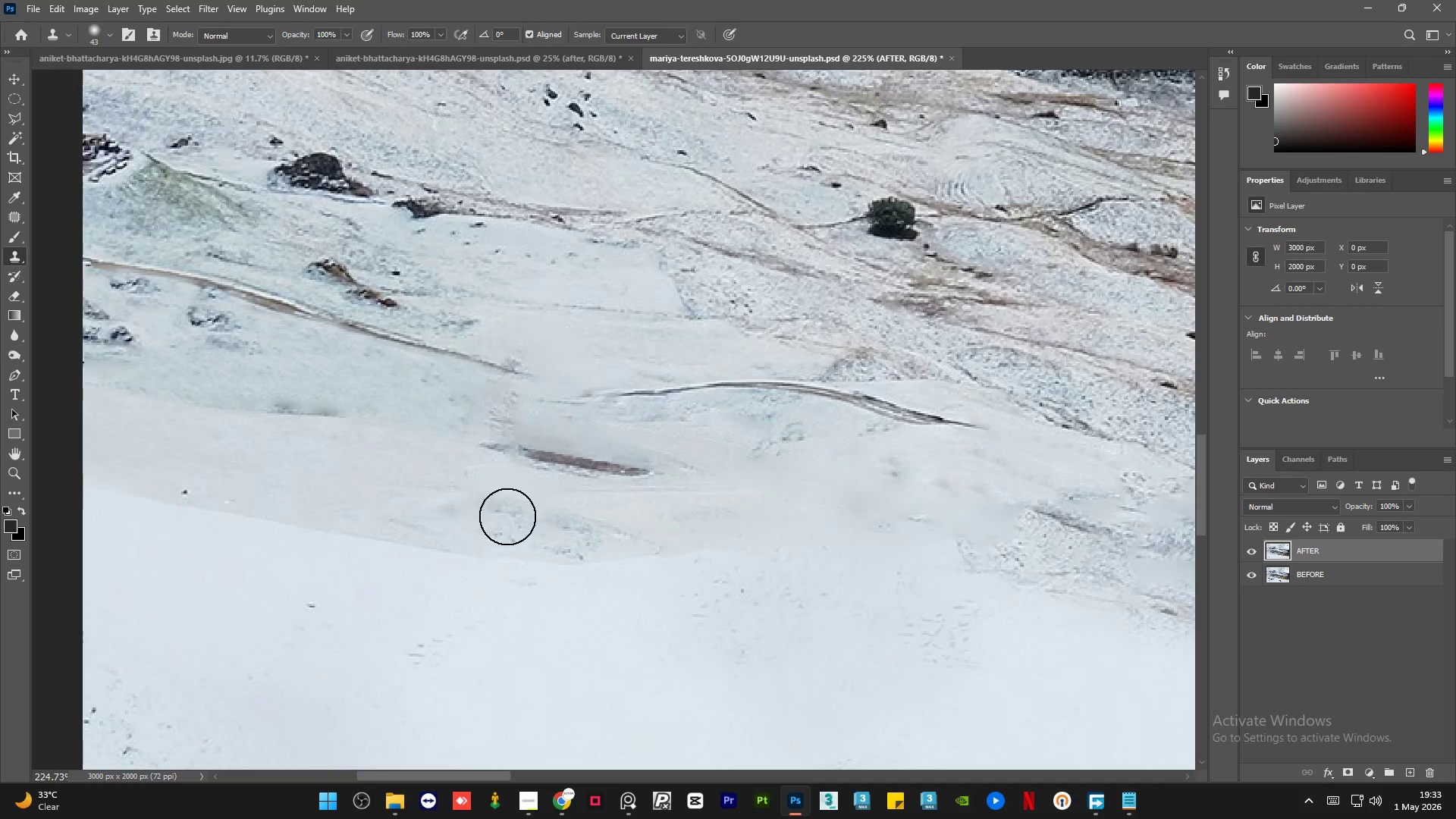 
hold_key(key=AltLeft, duration=0.48)
left_click([493, 513])
 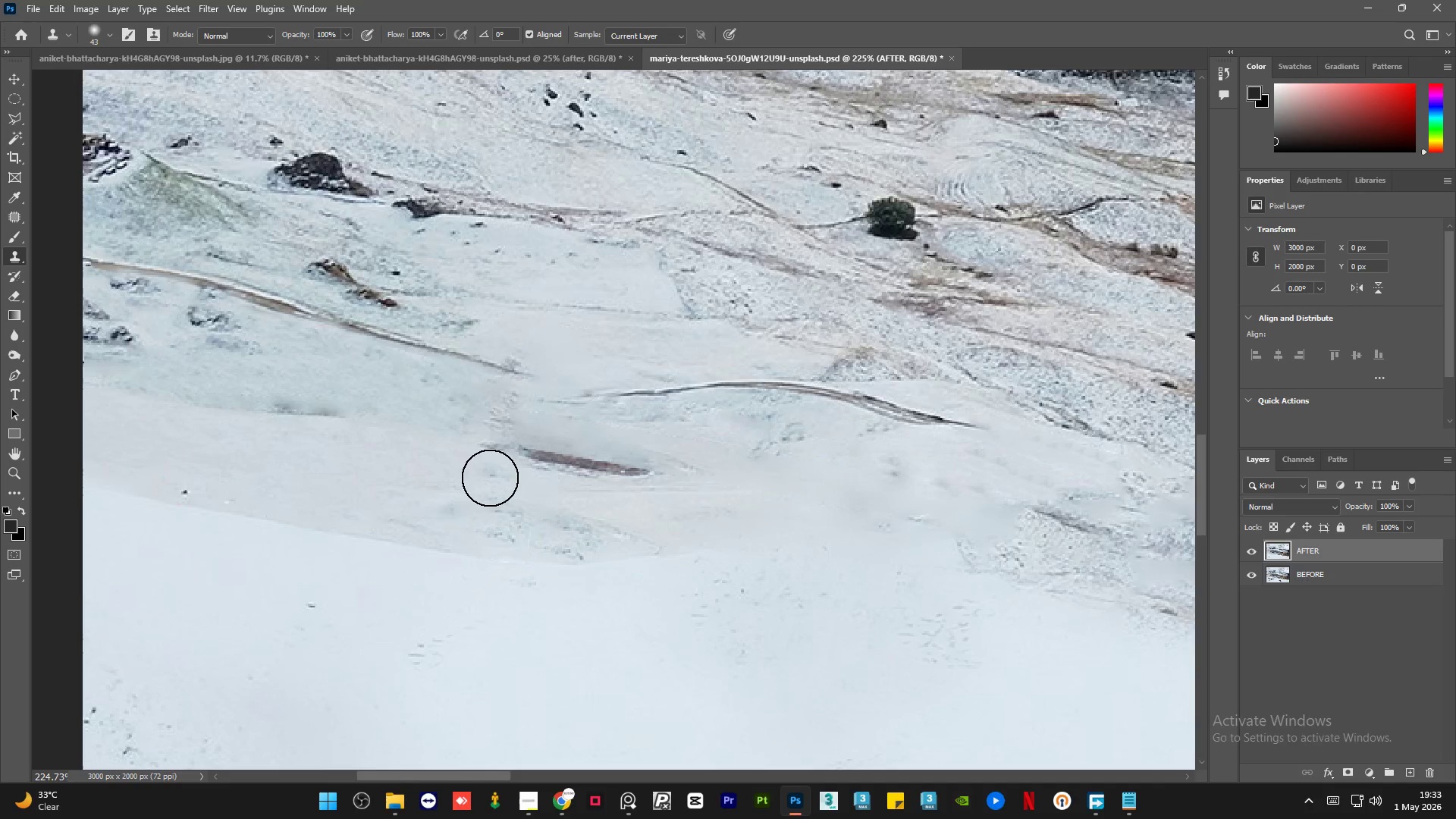 
left_click_drag(start_coordinate=[494, 475], to_coordinate=[275, 453])
 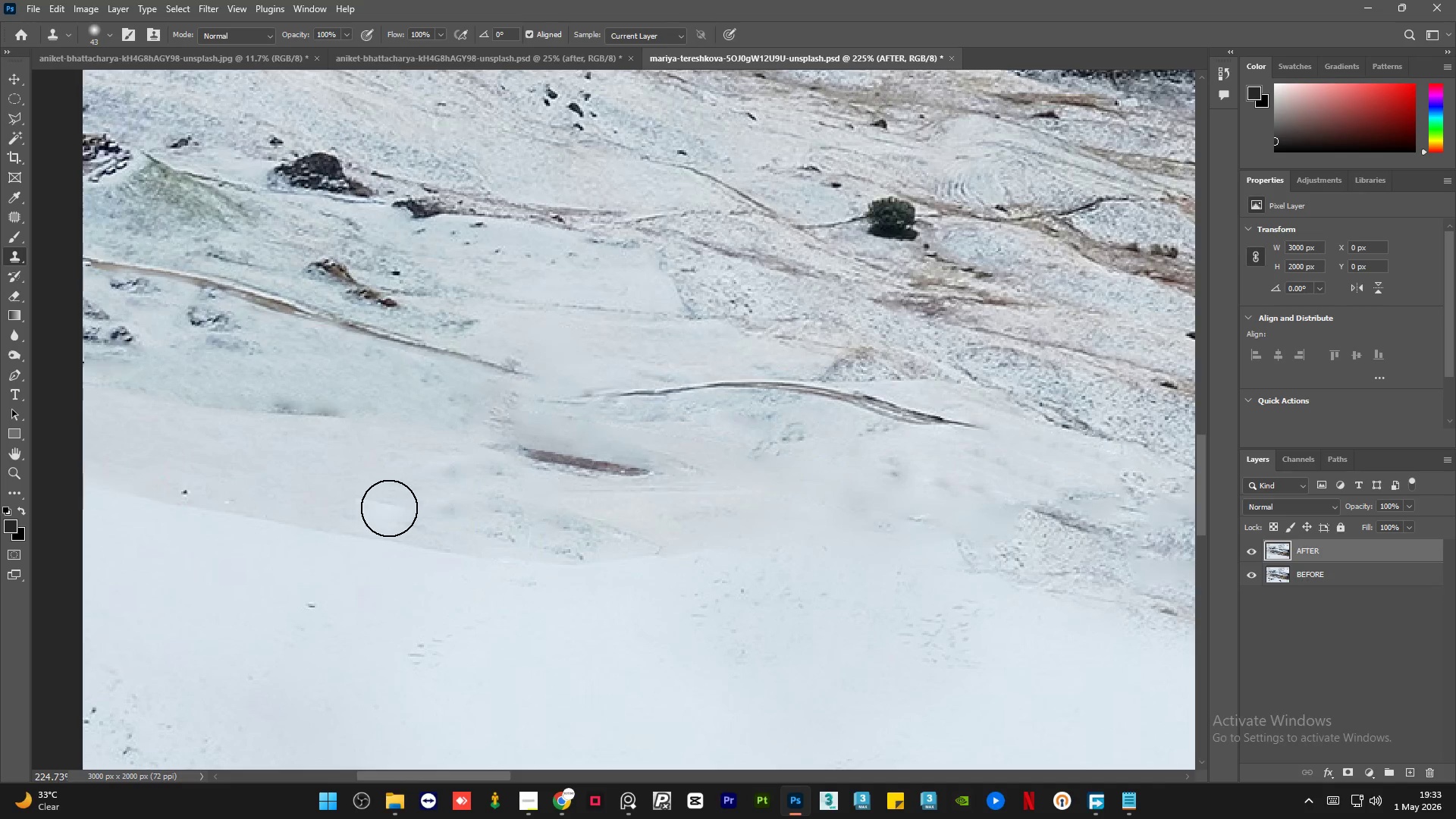 
key(Control+Z)
 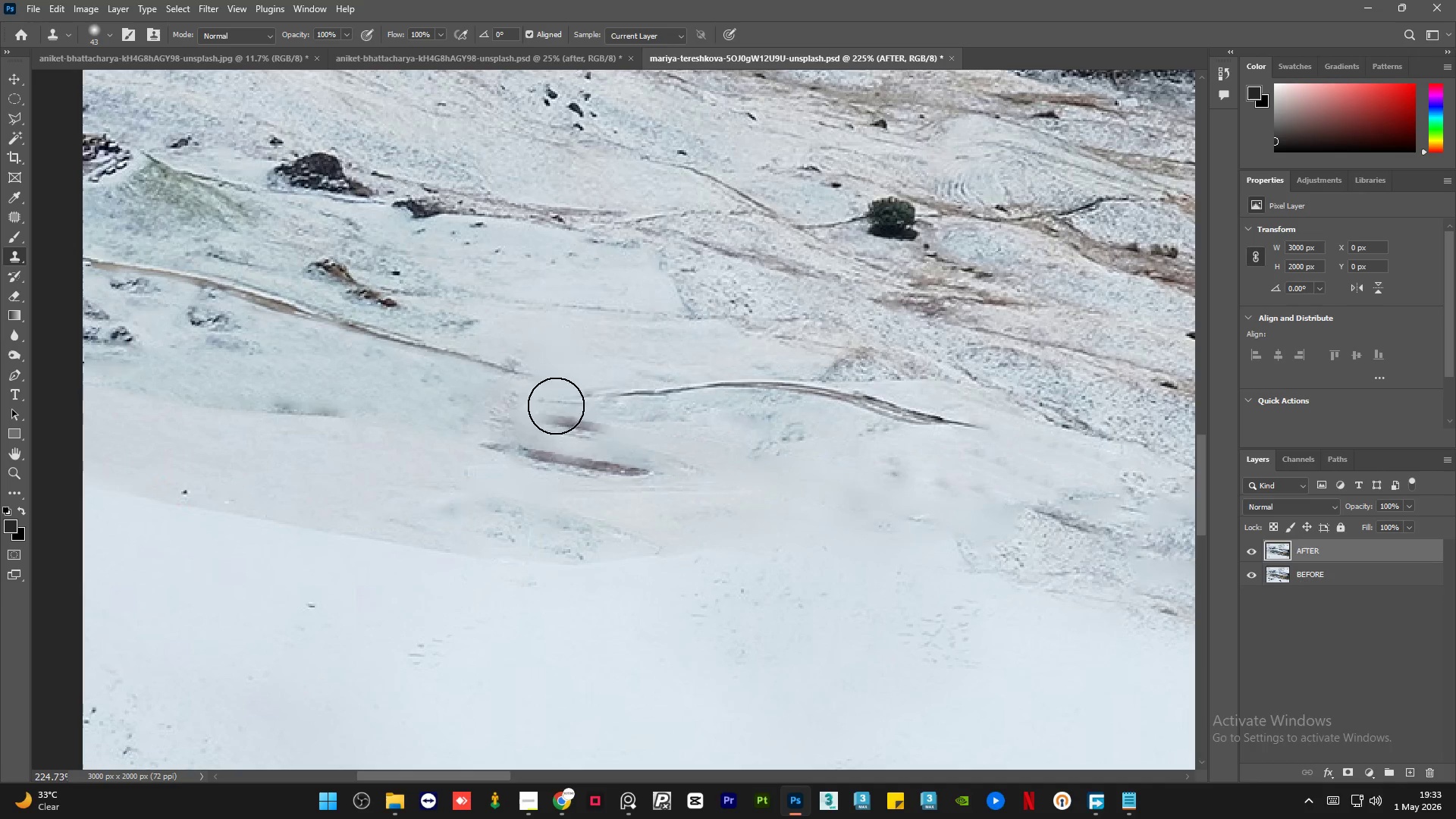 
hold_key(key=AltLeft, duration=0.45)
left_click([603, 350])
 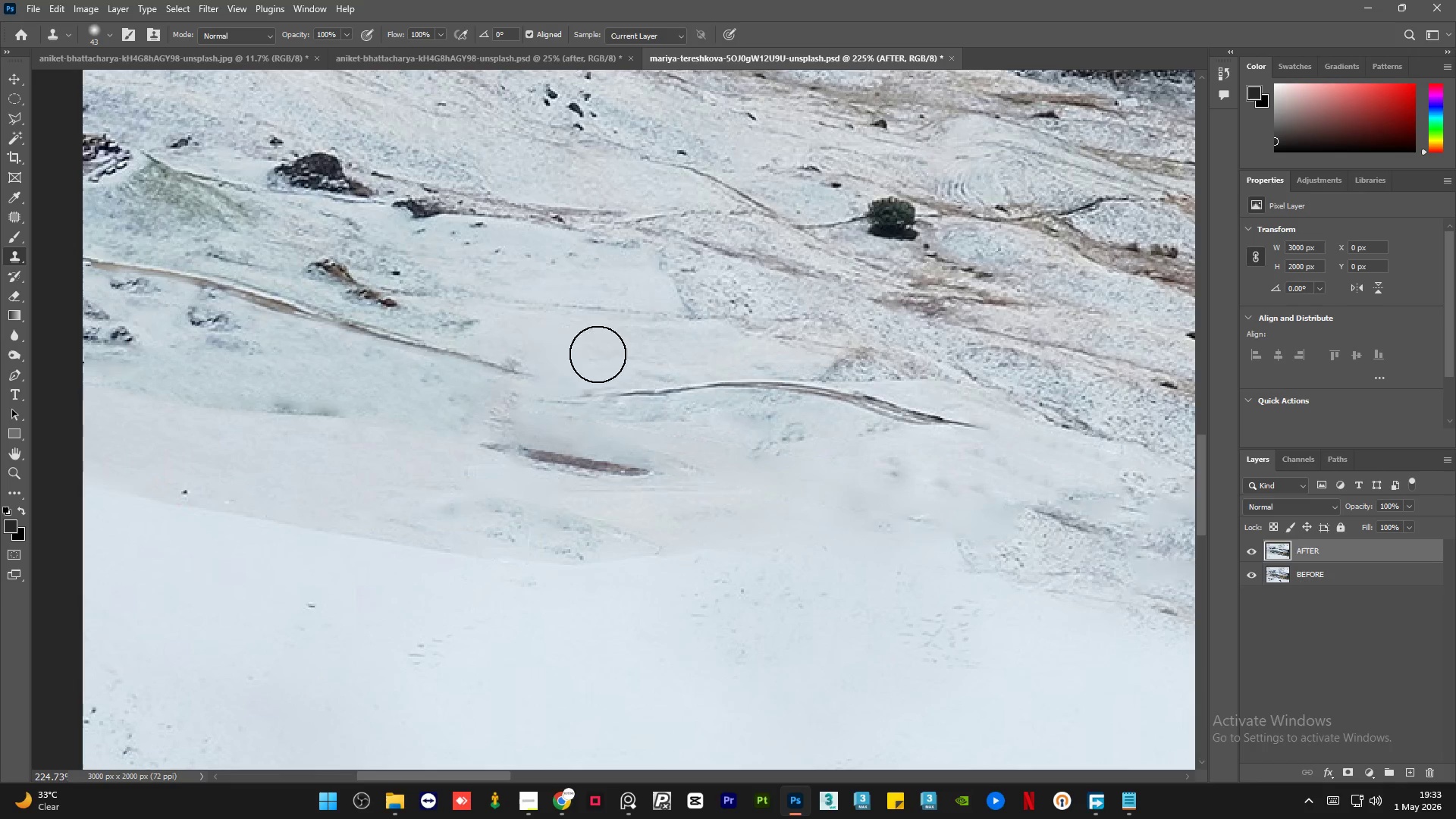 
left_click_drag(start_coordinate=[595, 354], to_coordinate=[514, 343])
 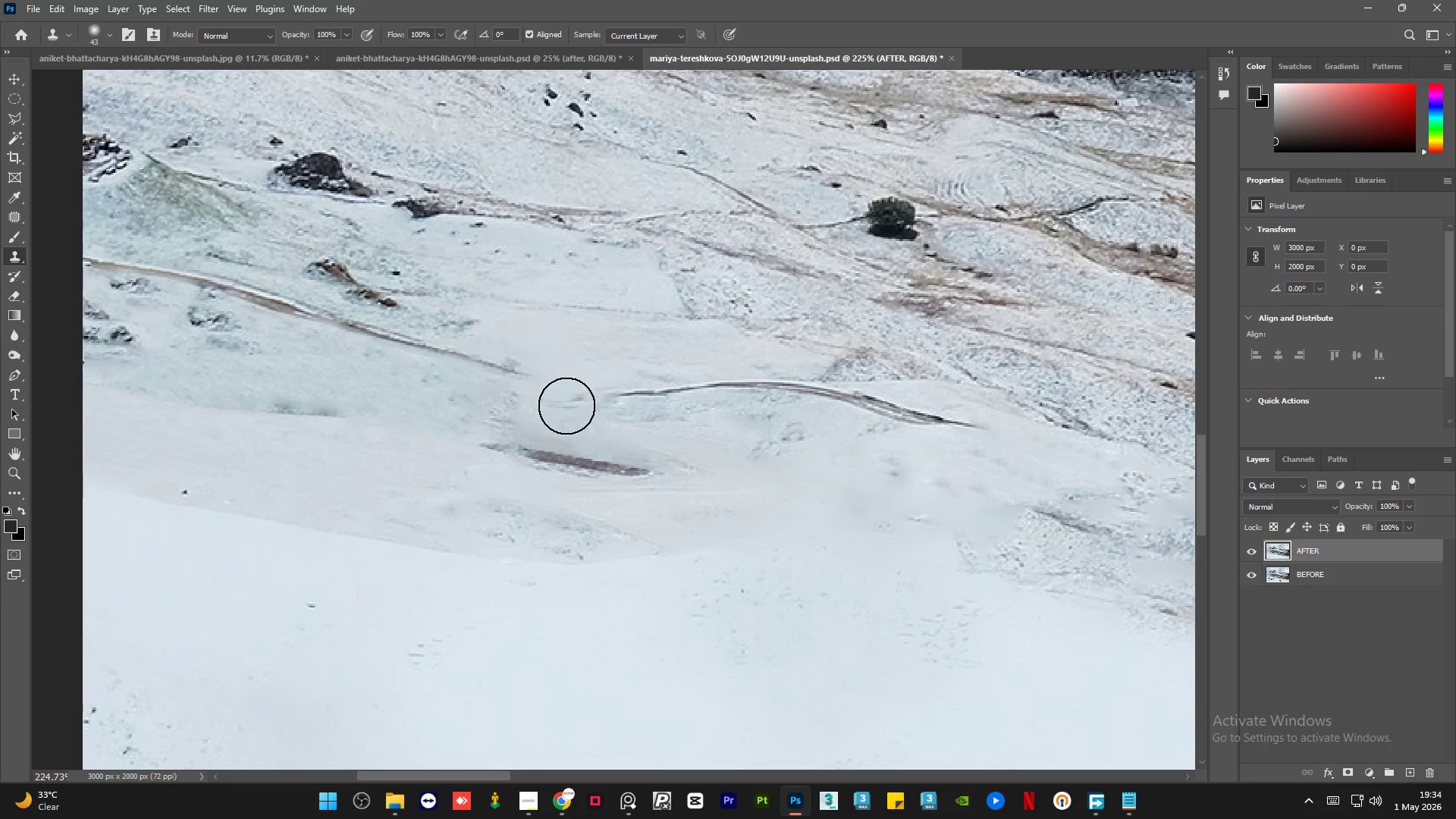 
hold_key(key=AltLeft, duration=0.66)
 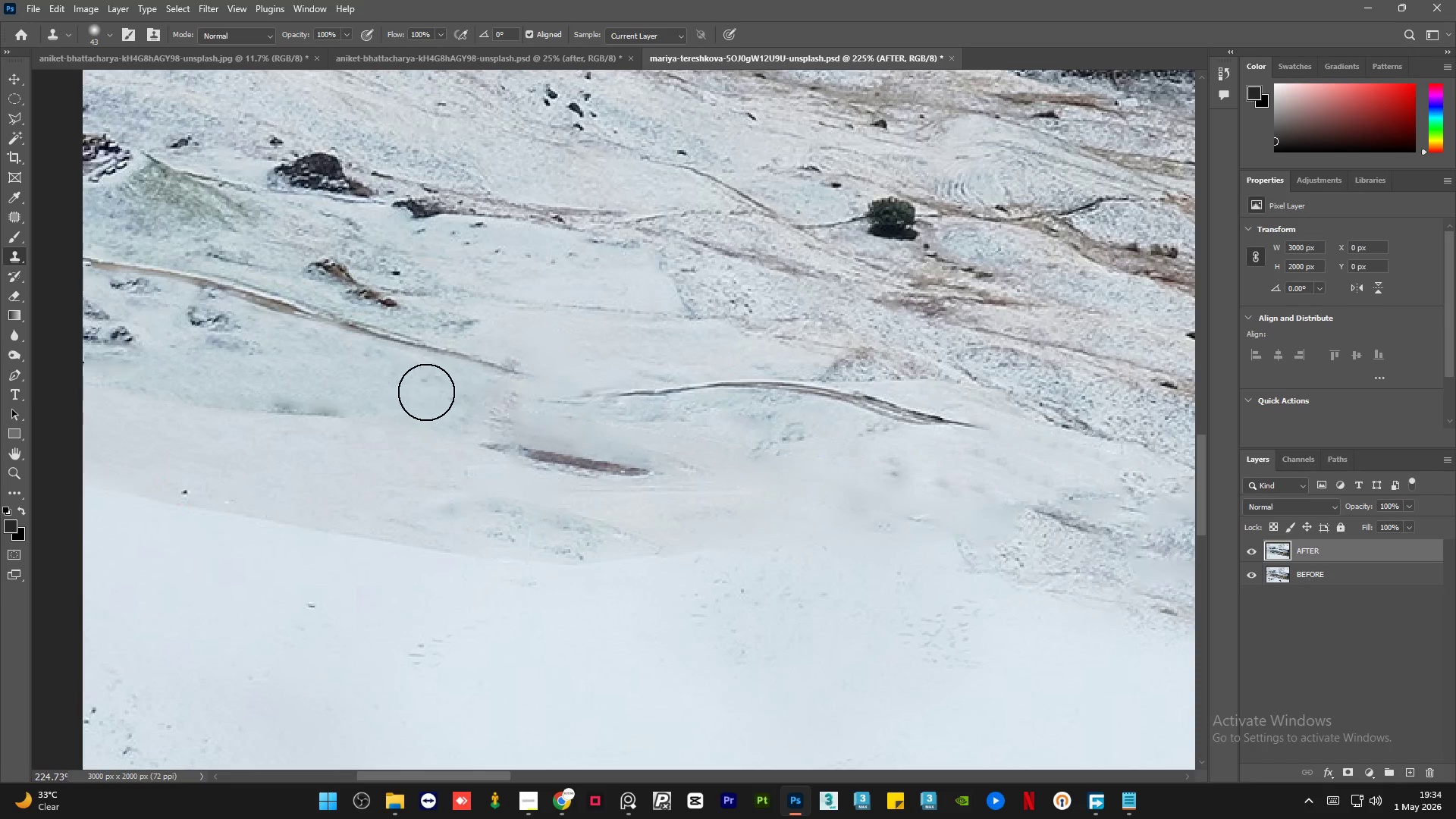 
left_click_drag(start_coordinate=[423, 391], to_coordinate=[492, 417])
 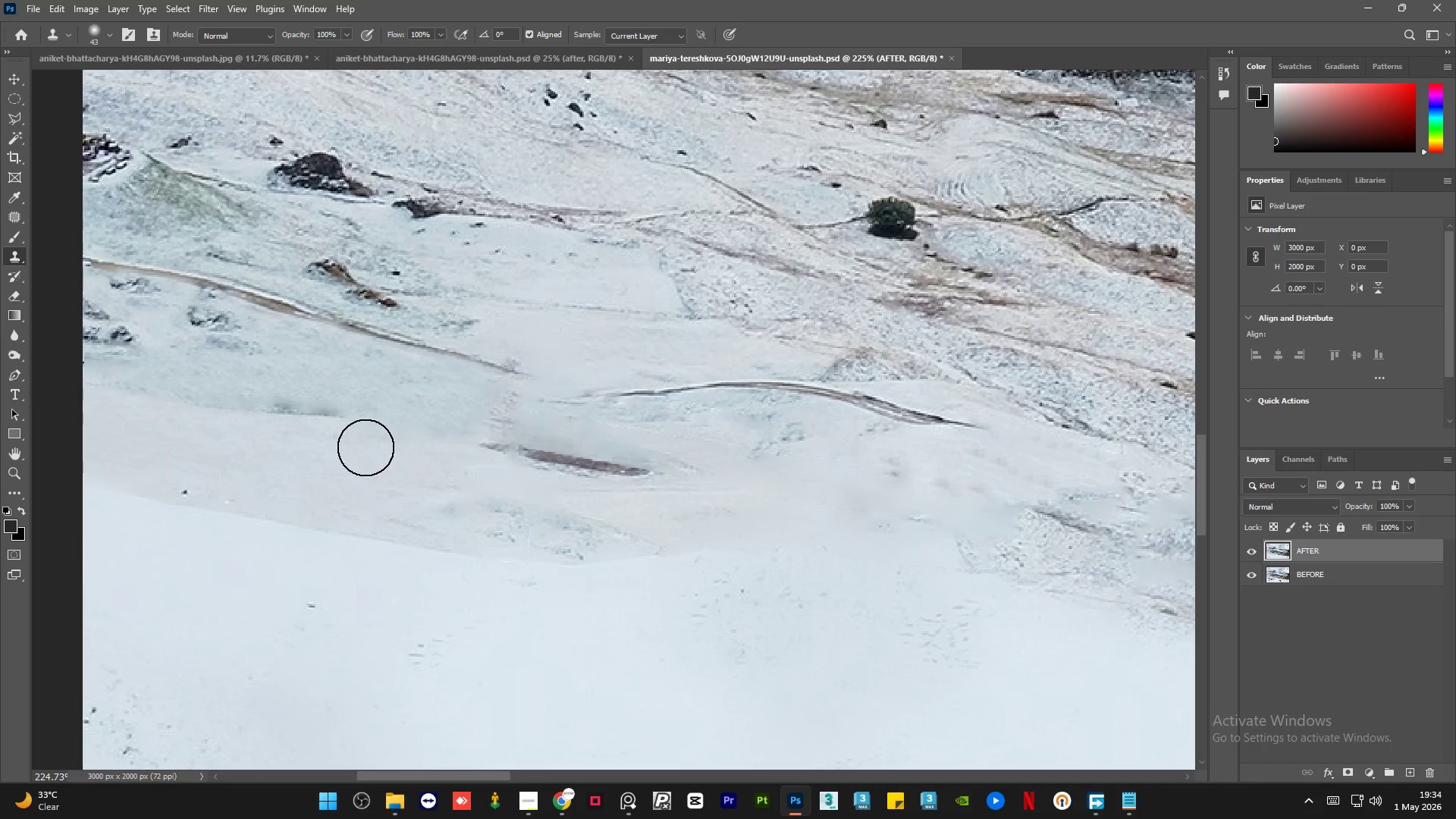 
hold_key(key=AltLeft, duration=2.88)
scroll: coordinate [744, 347], scroll_direction: down, amount: 19.0
 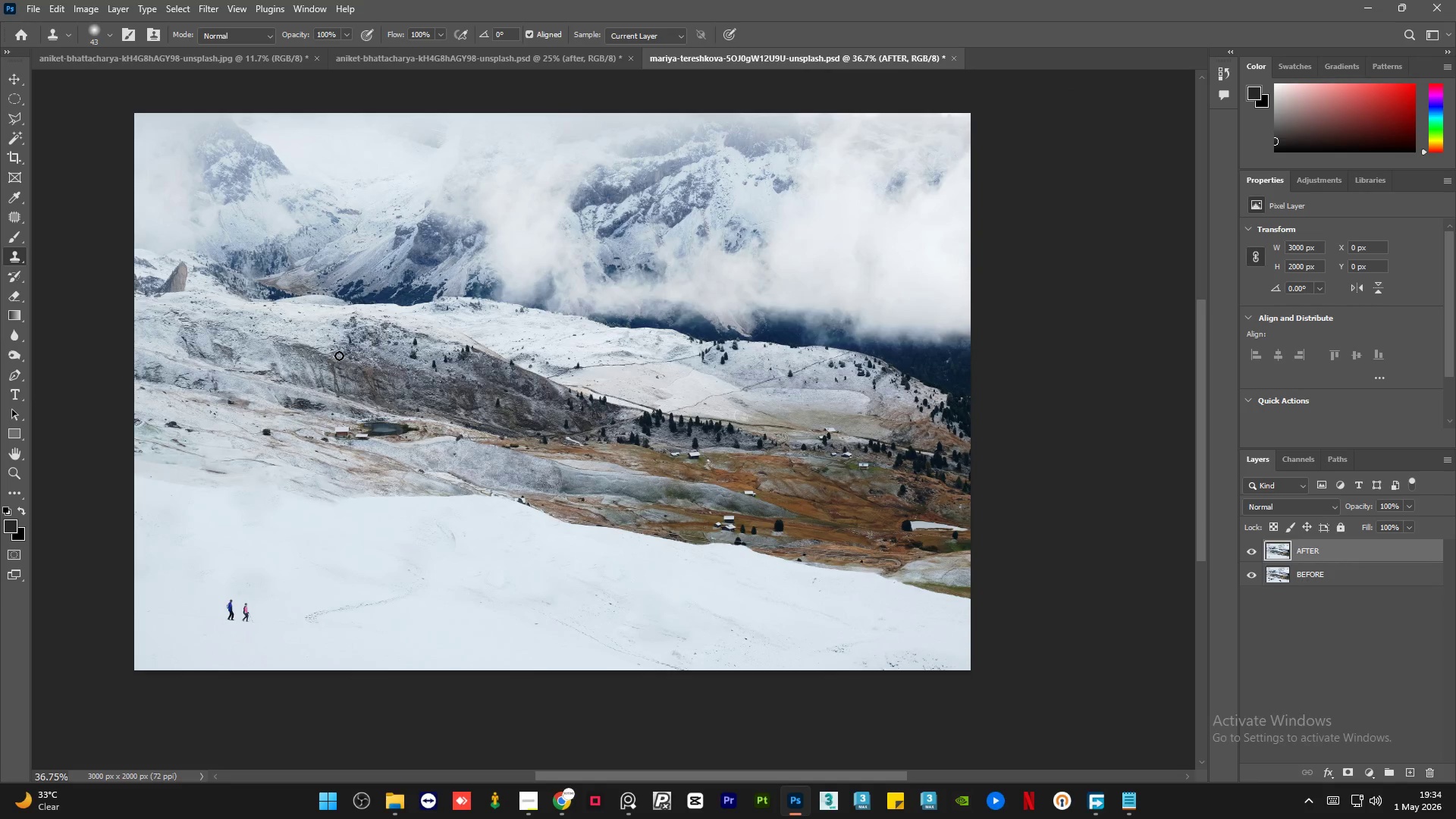 
scroll: coordinate [339, 356], scroll_direction: up, amount: 2.0
 